 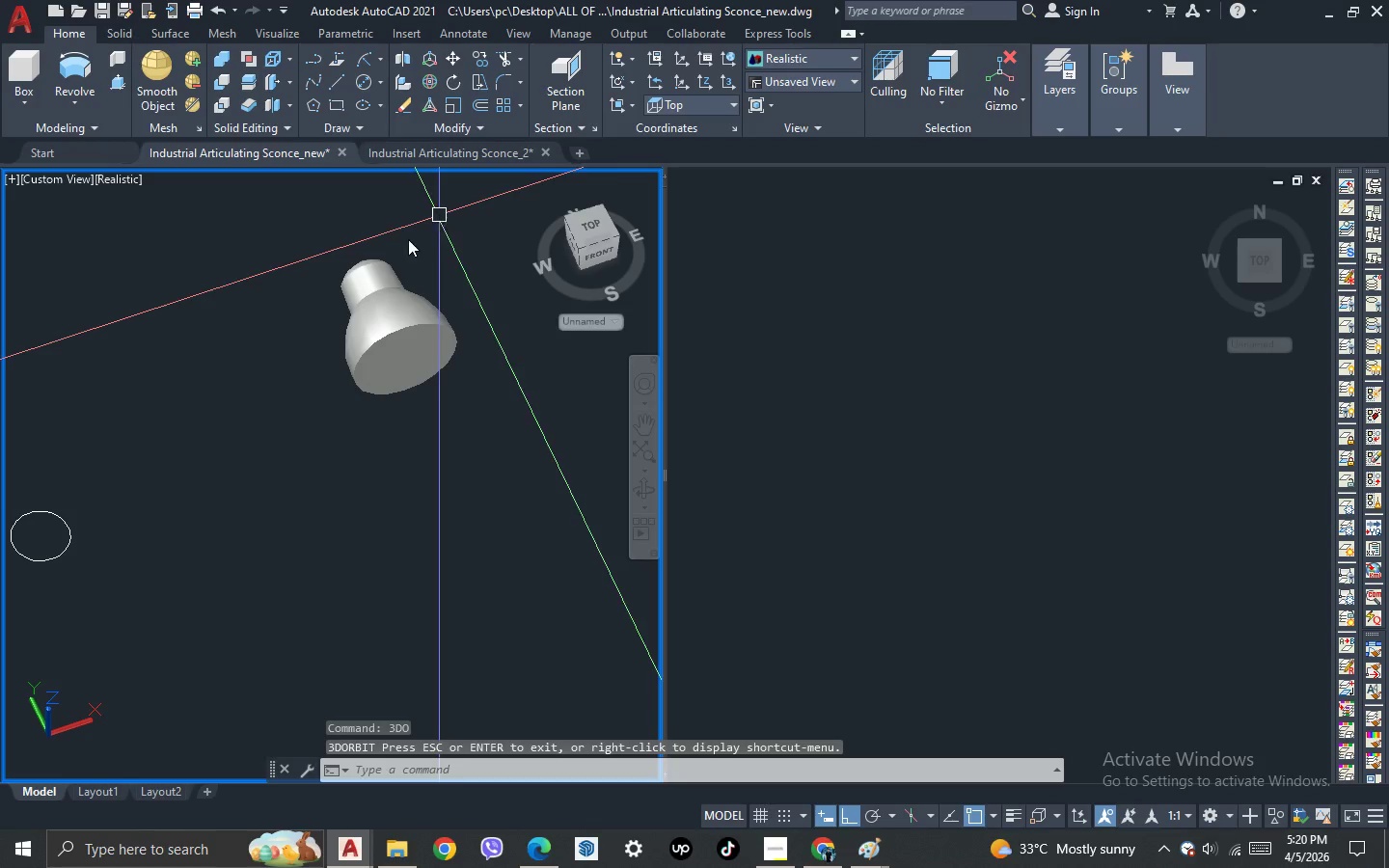 
key(F)
 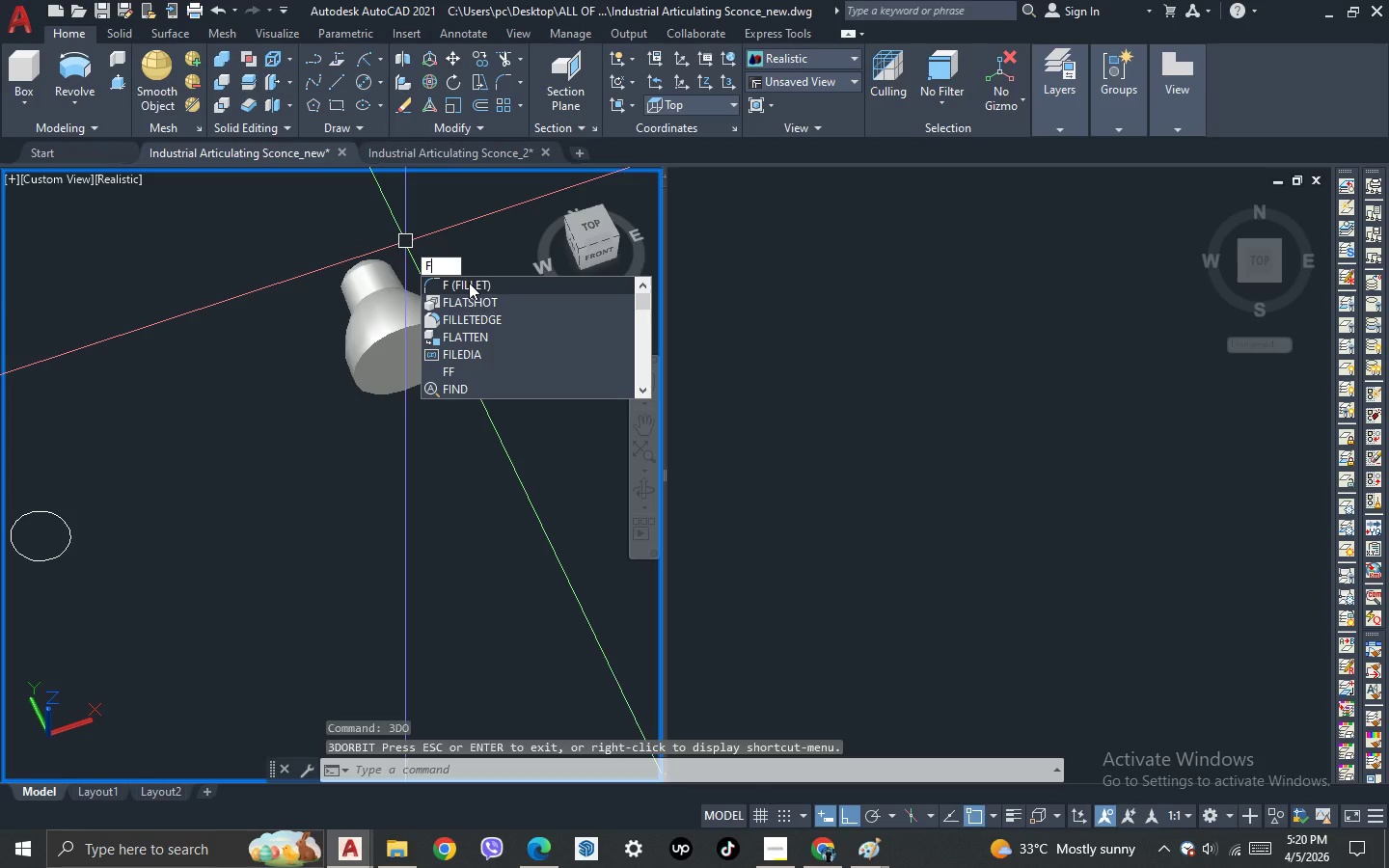 
key(Escape)
type(soli)
 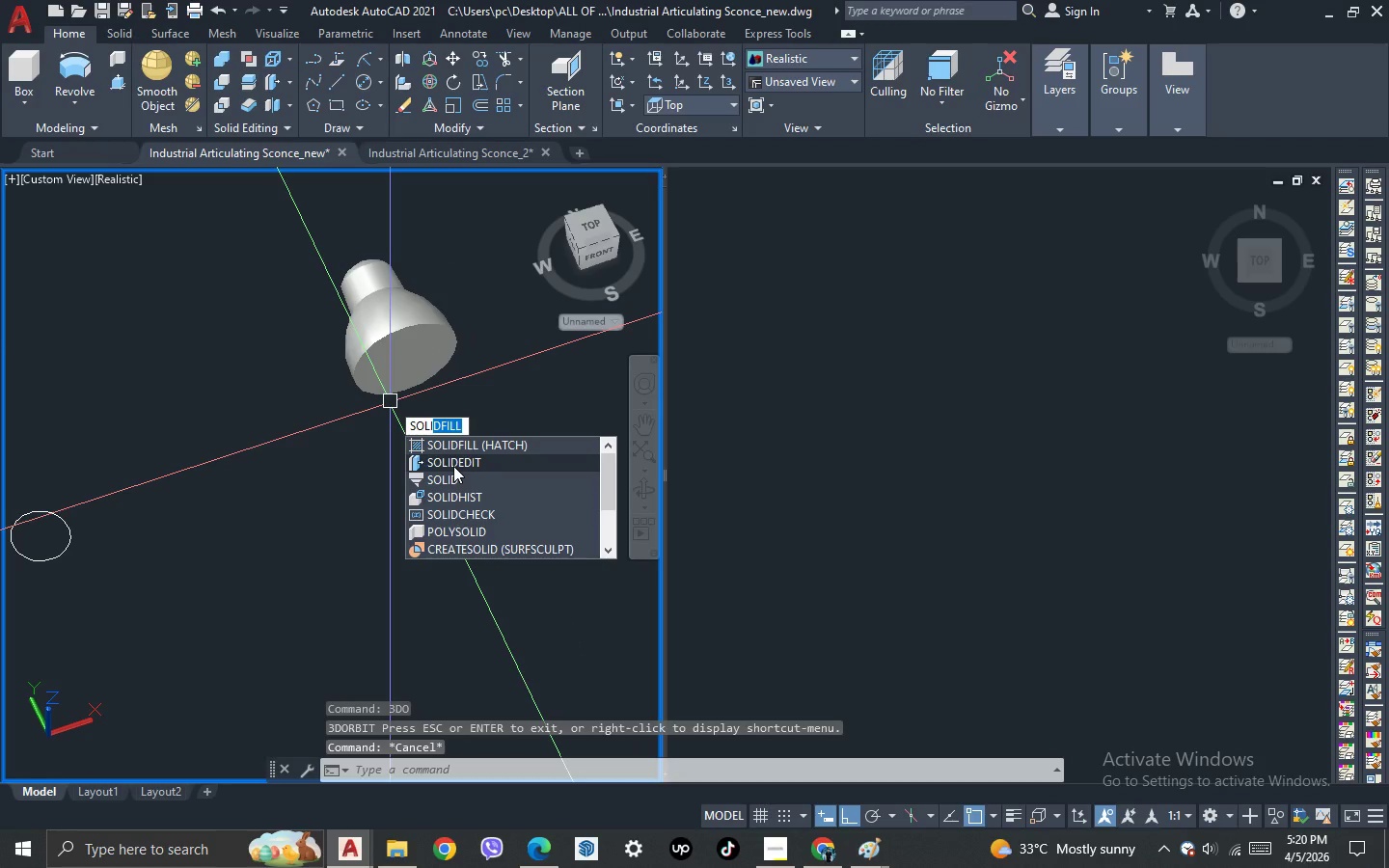 
left_click([454, 466])
 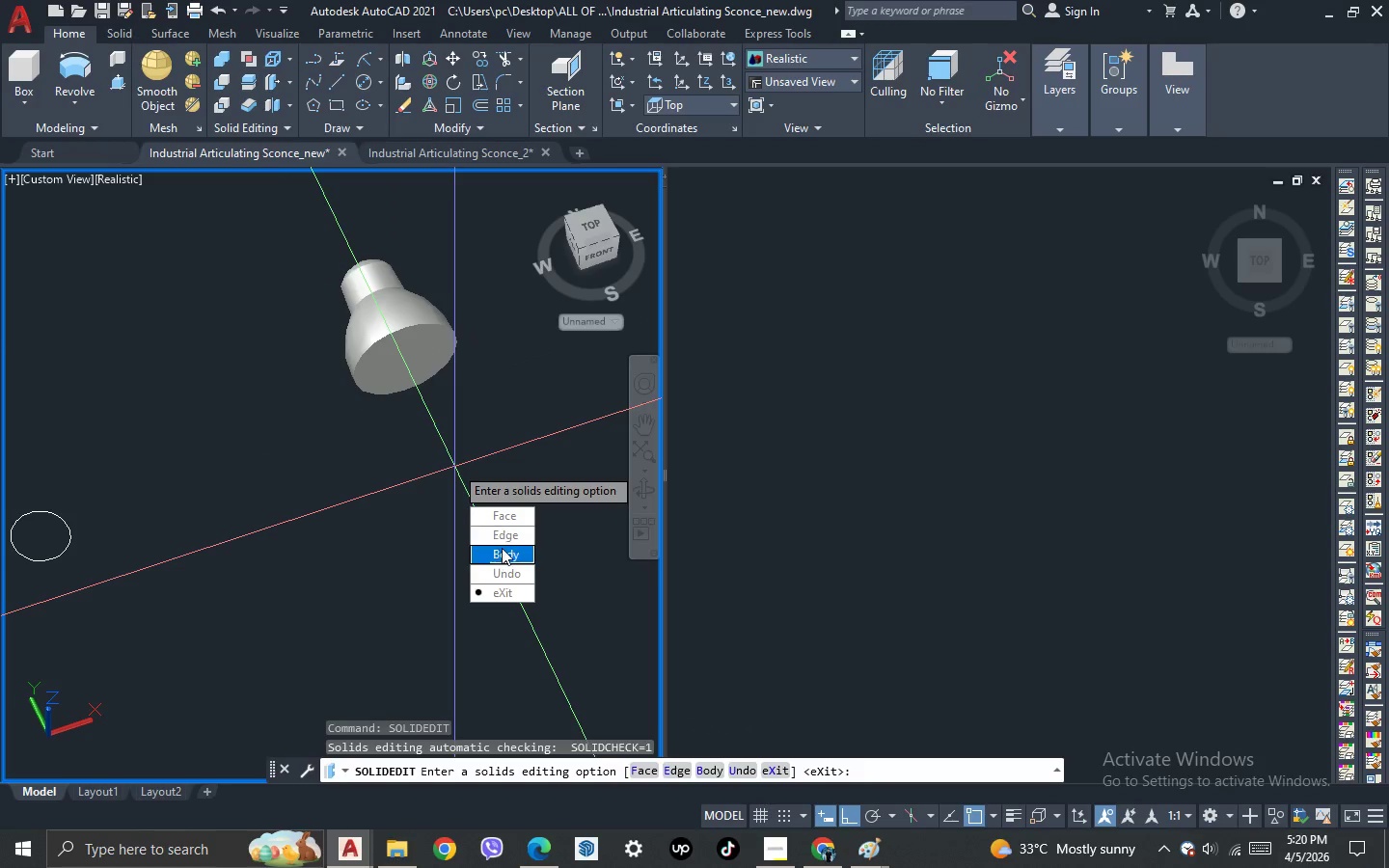 
left_click([454, 466])
 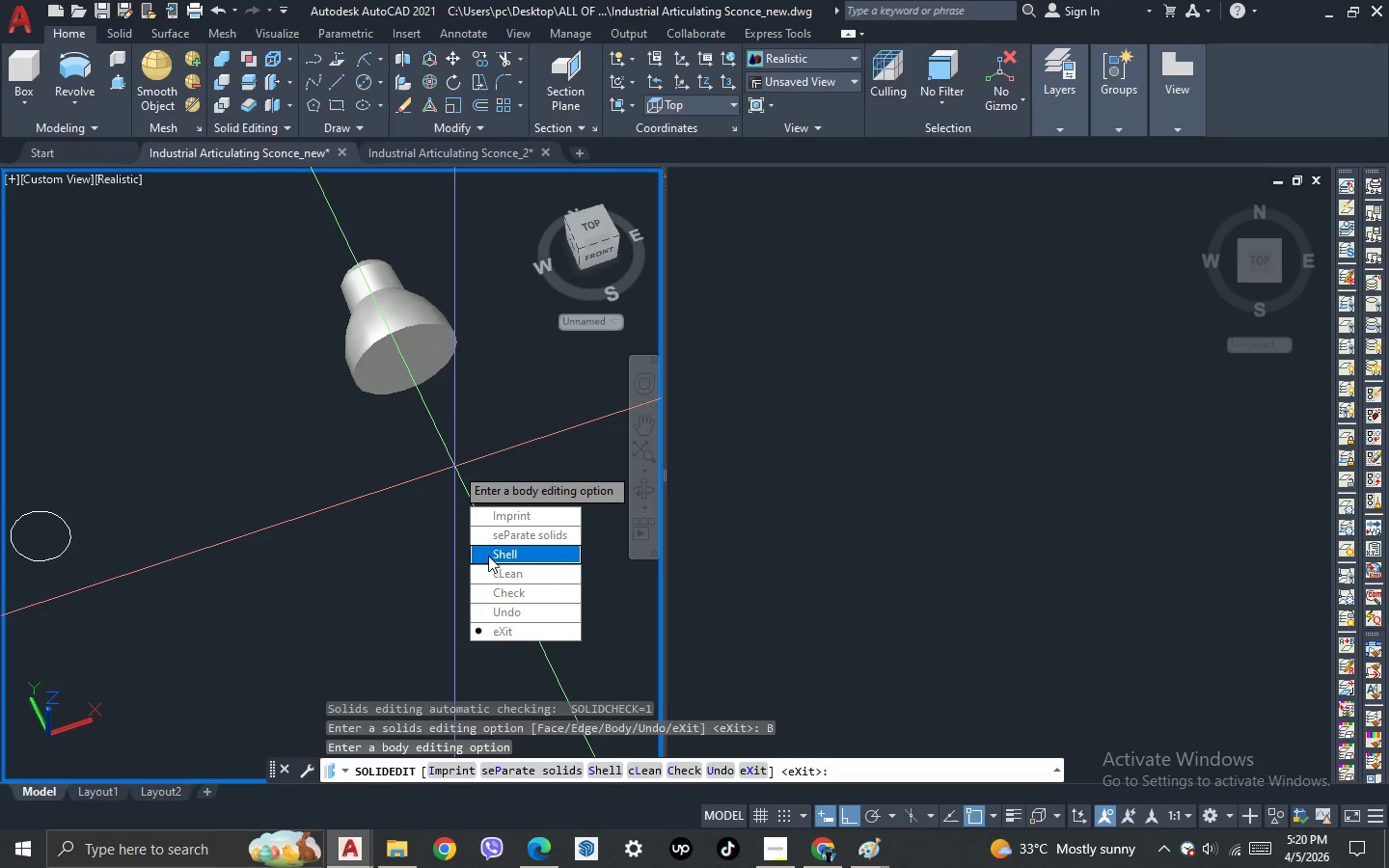 
left_click_drag(start_coordinate=[488, 559], to_coordinate=[454, 471])
 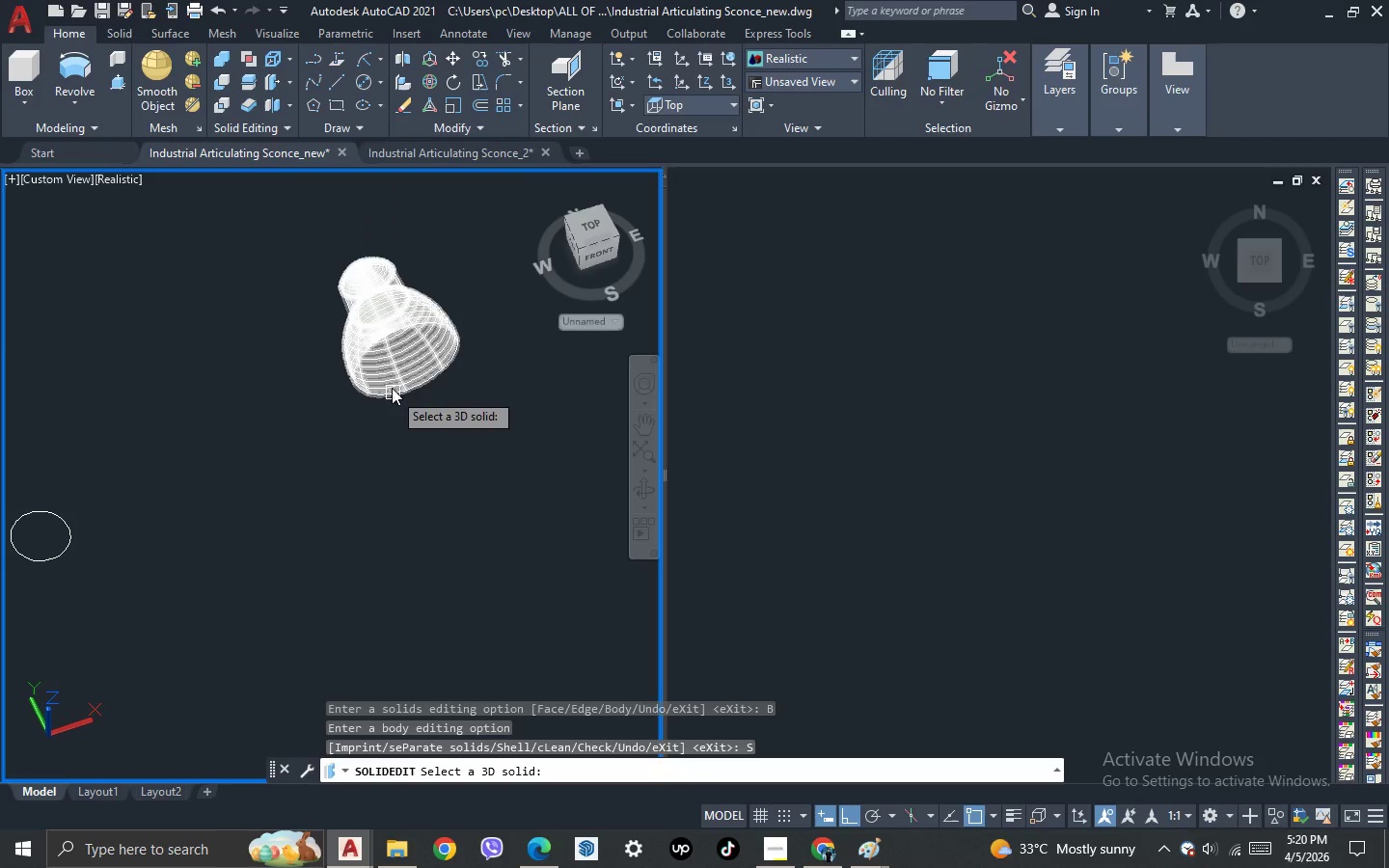 
left_click([386, 359])
 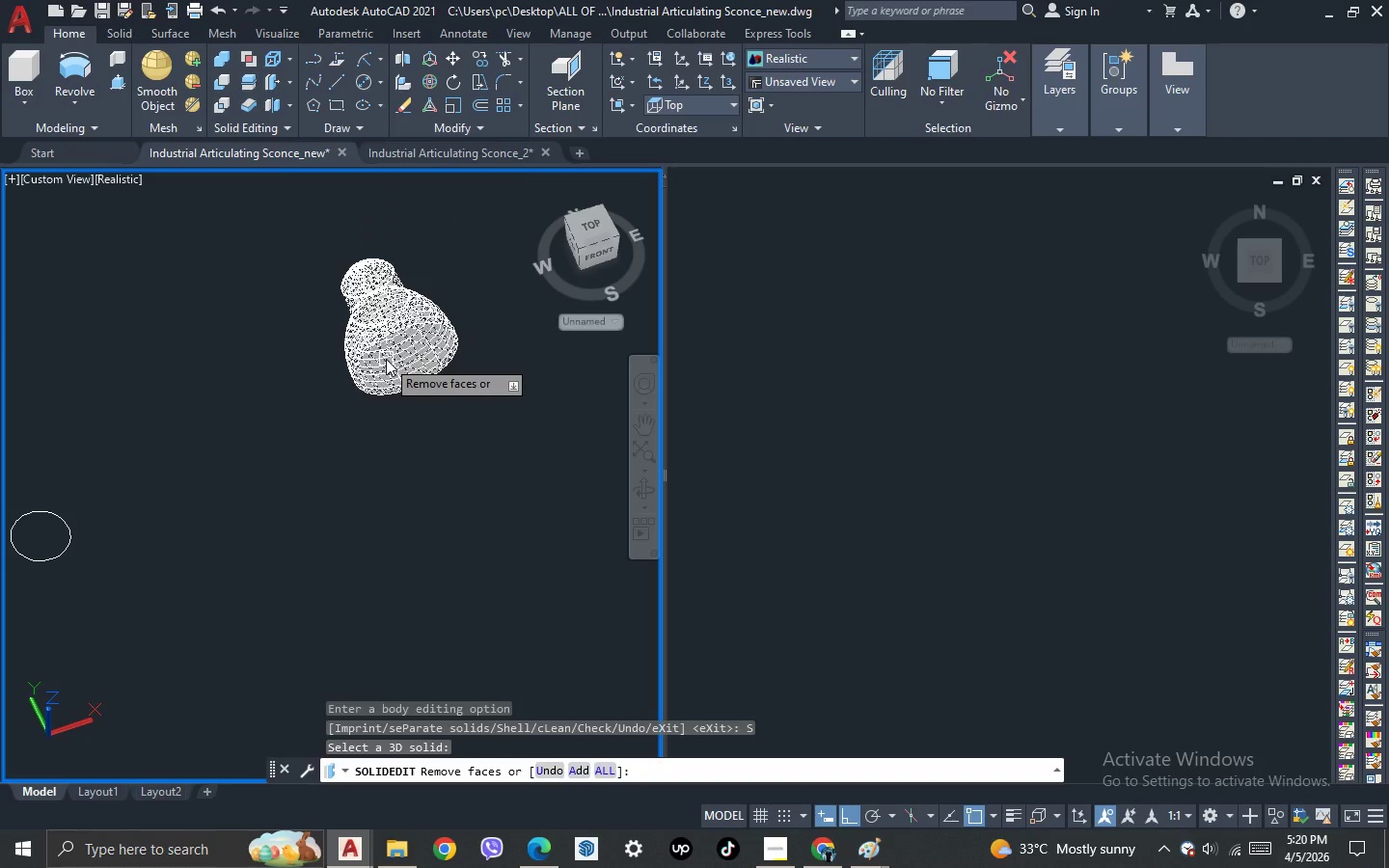 
key(Space)
 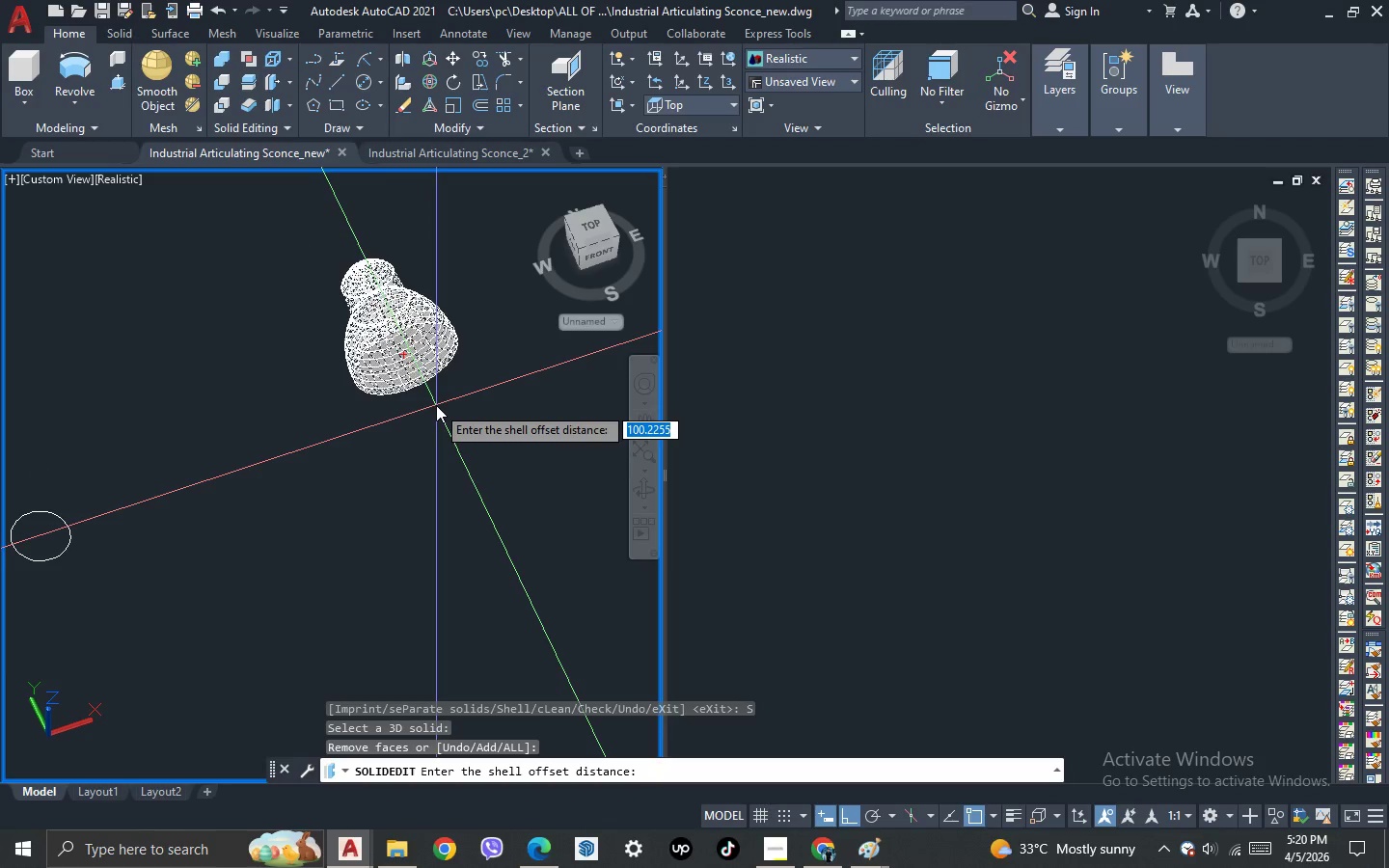 
scroll: coordinate [436, 405], scroll_direction: up, amount: 2.0
 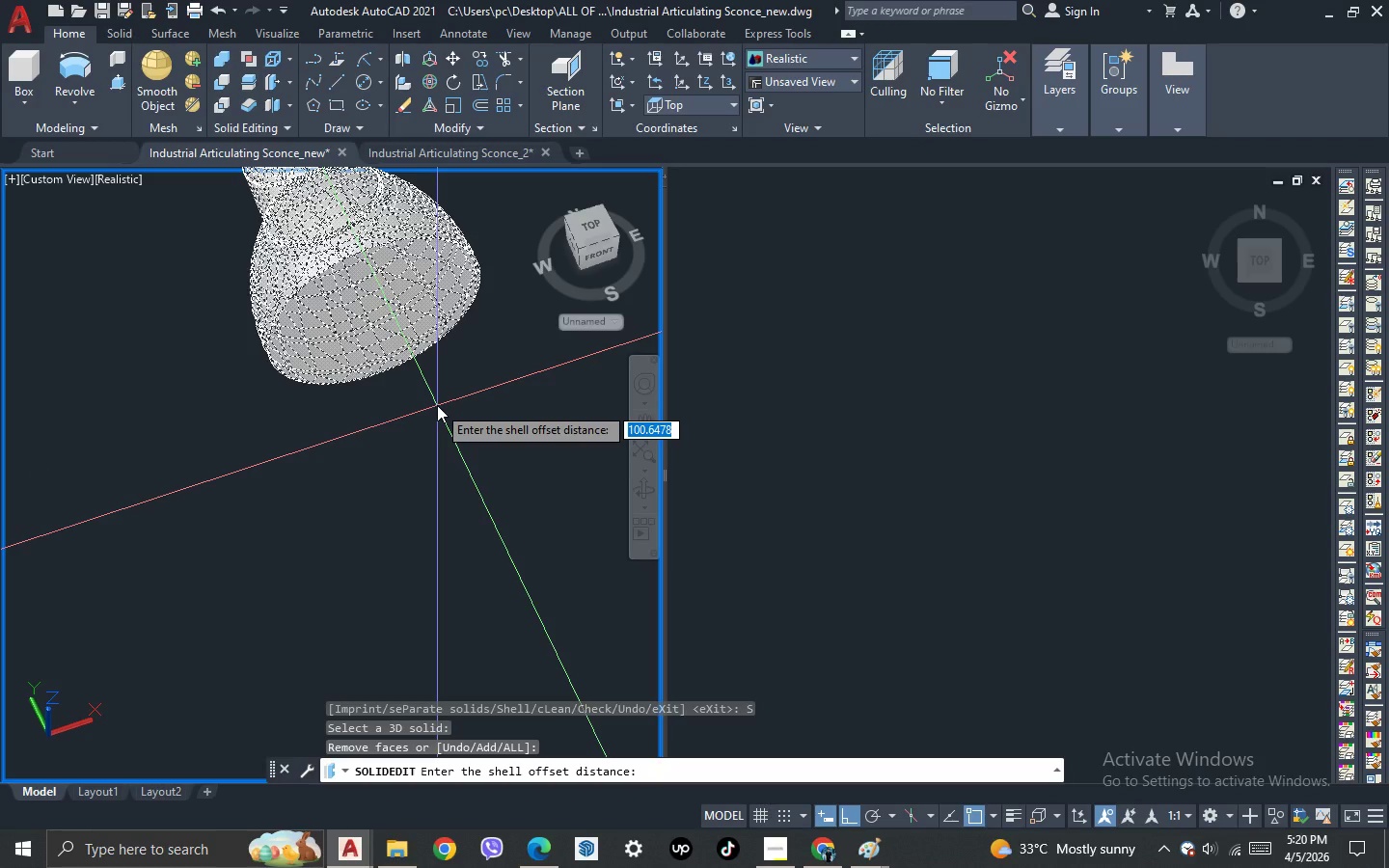 
key(1)
 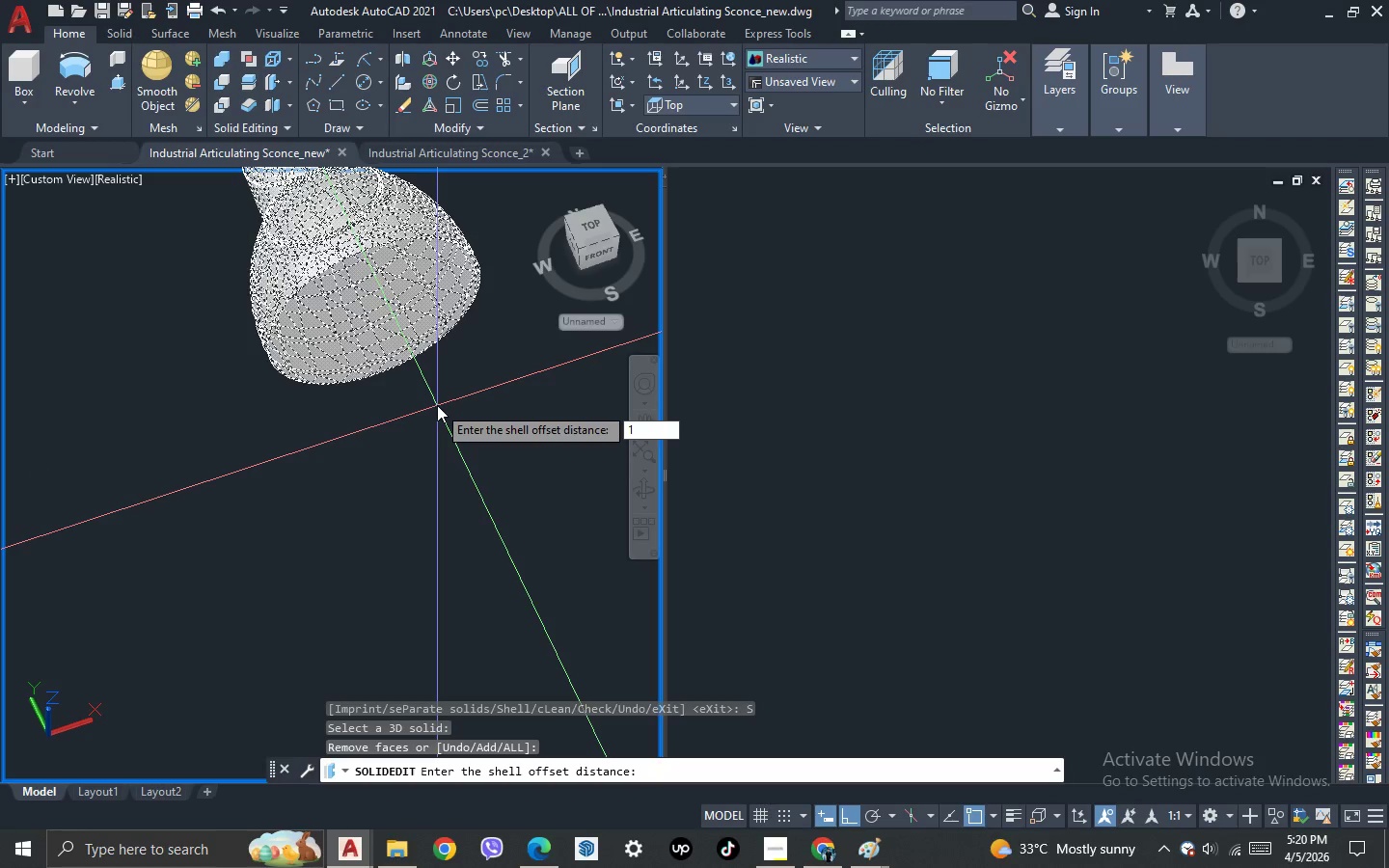 
key(Space)
 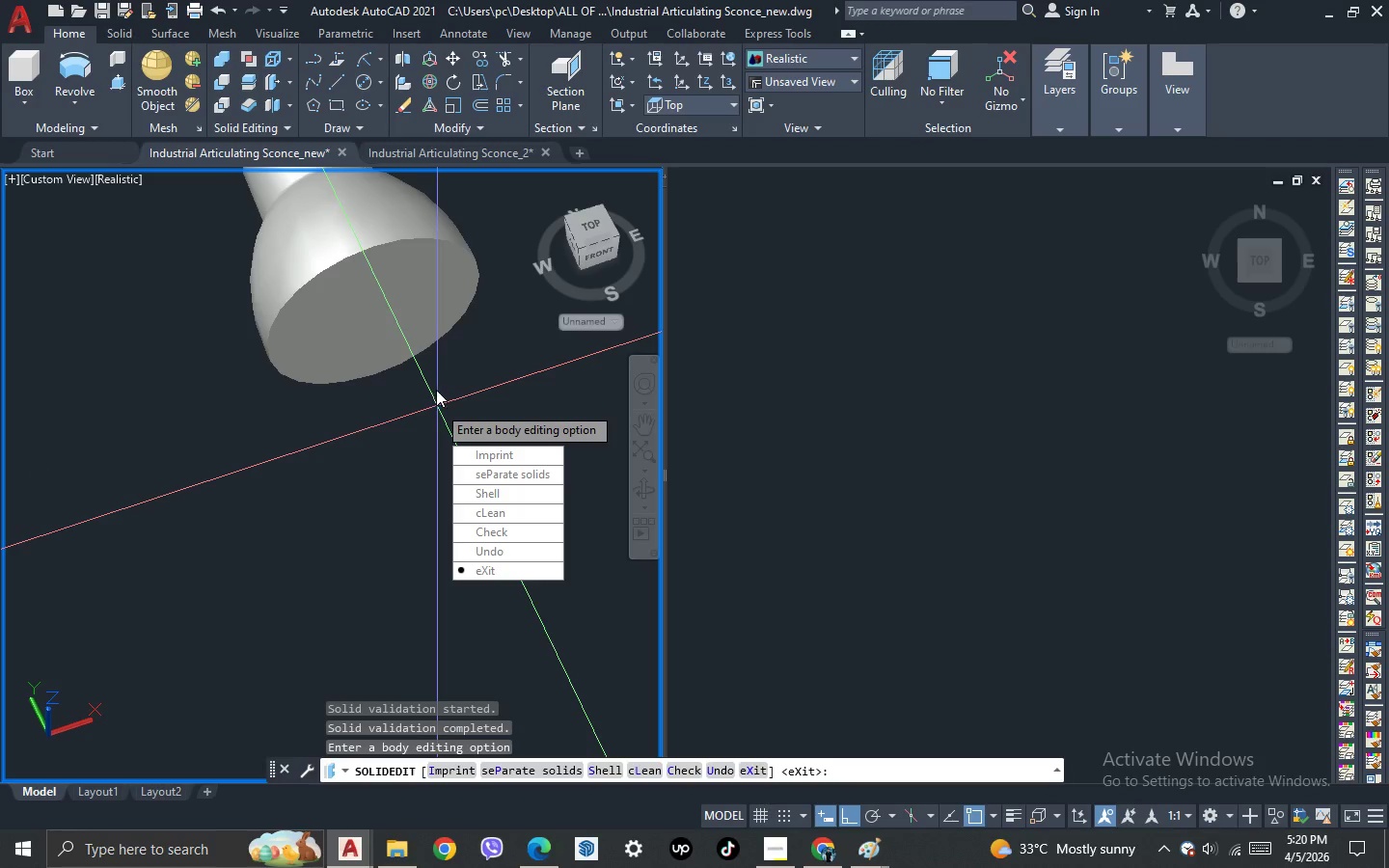 
key(Escape)
 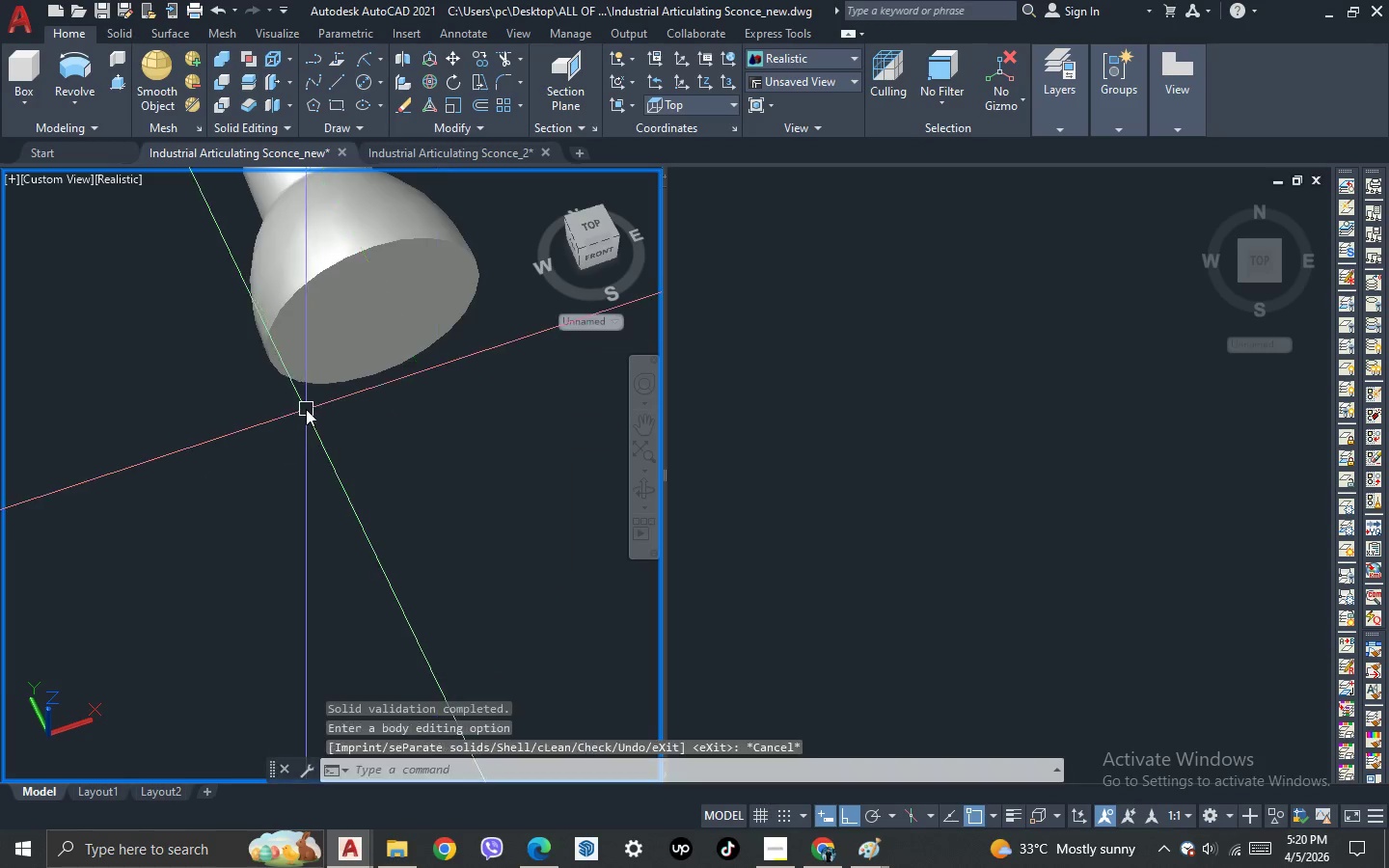 
scroll: coordinate [306, 409], scroll_direction: down, amount: 3.0
 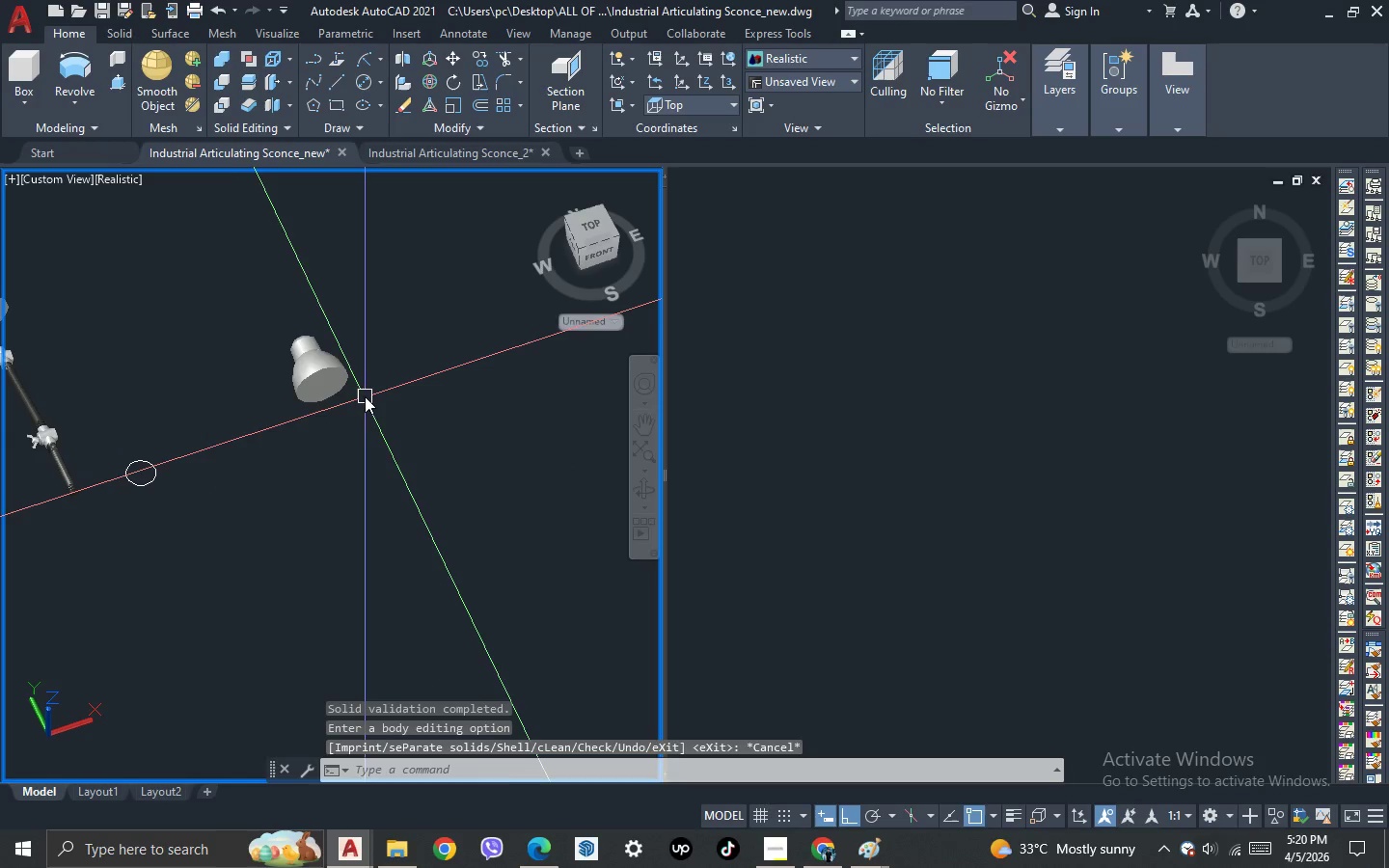 
left_click([311, 395])
 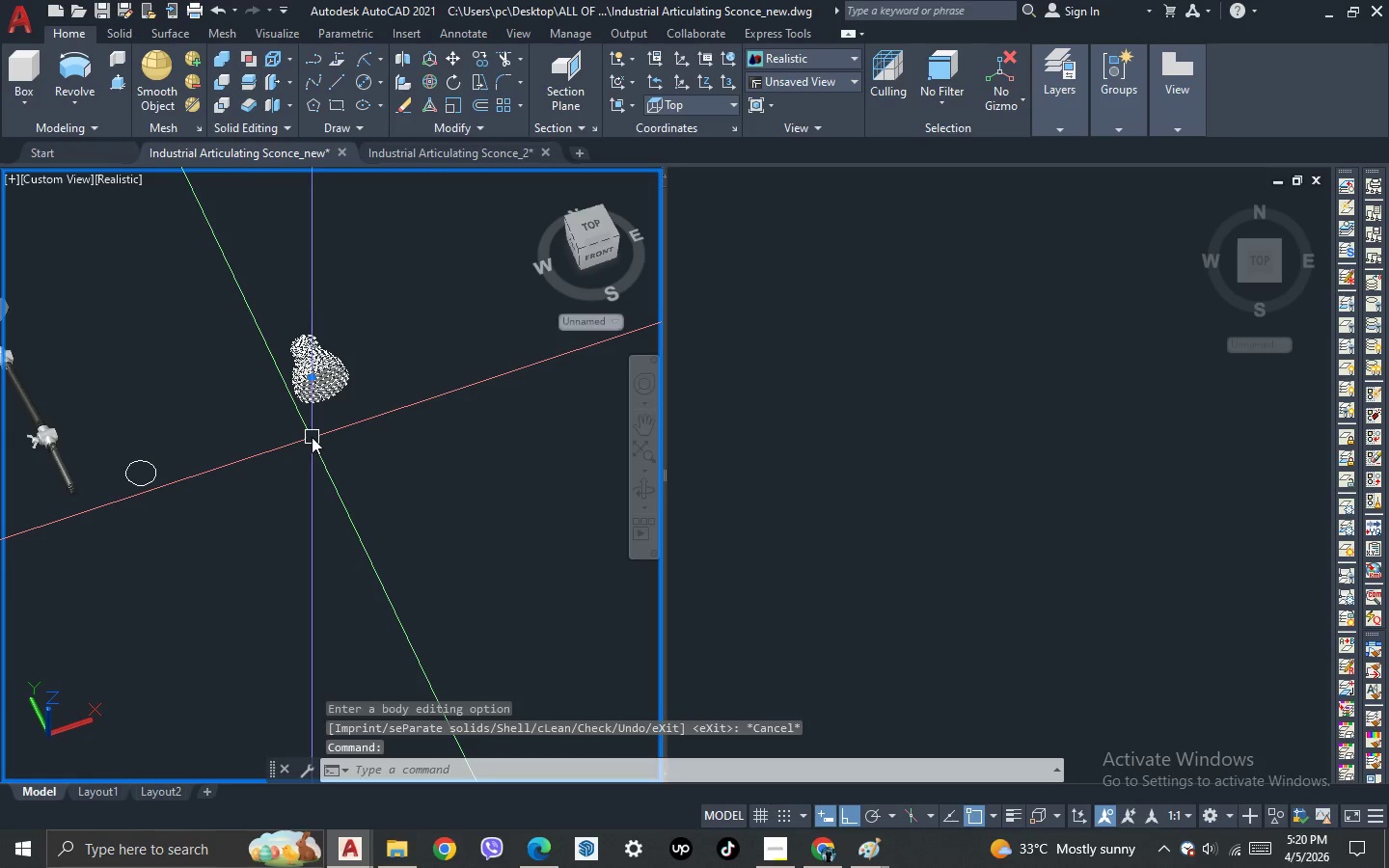 
key(3)
 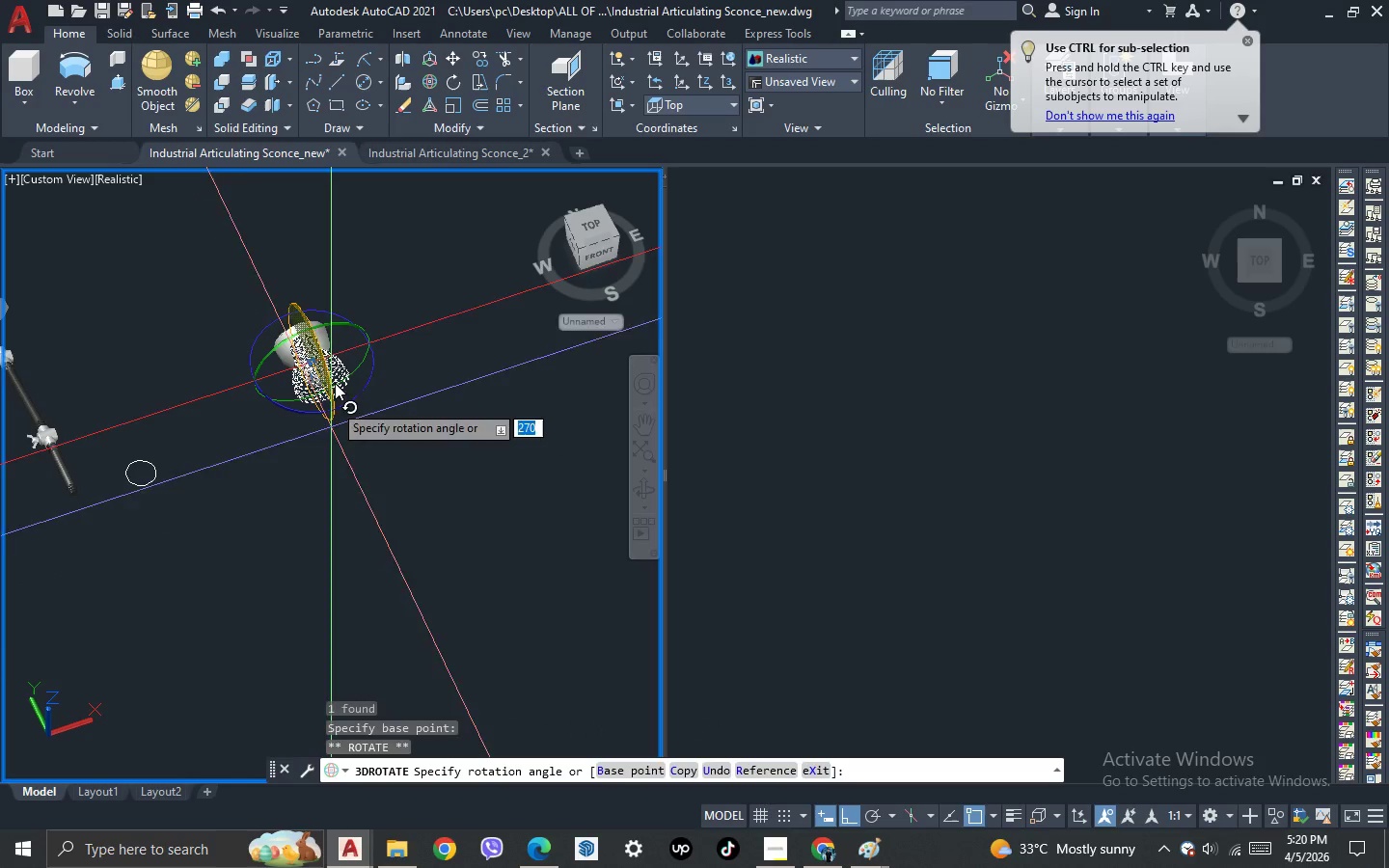 
left_click([303, 231])
 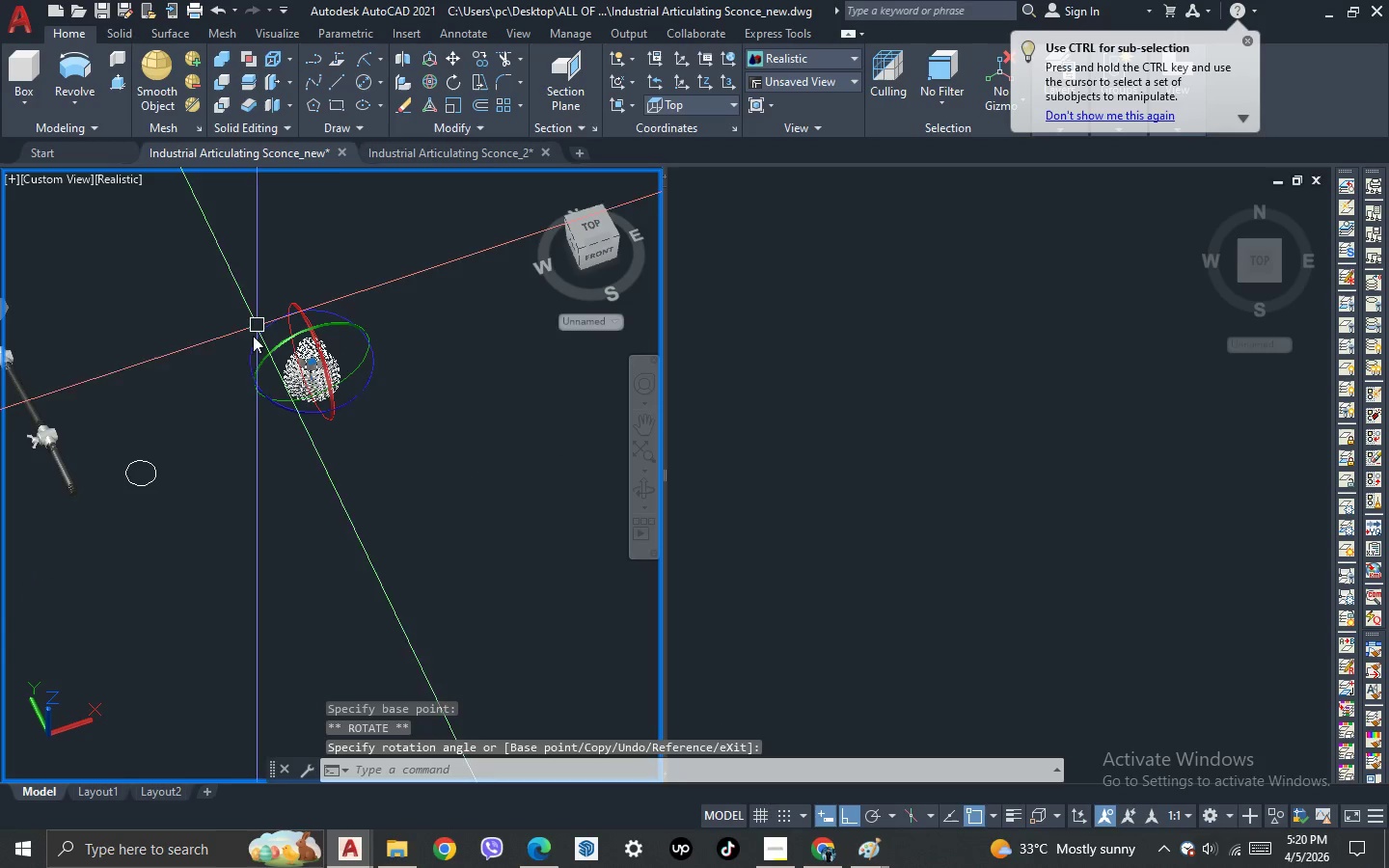 
key(Escape)
 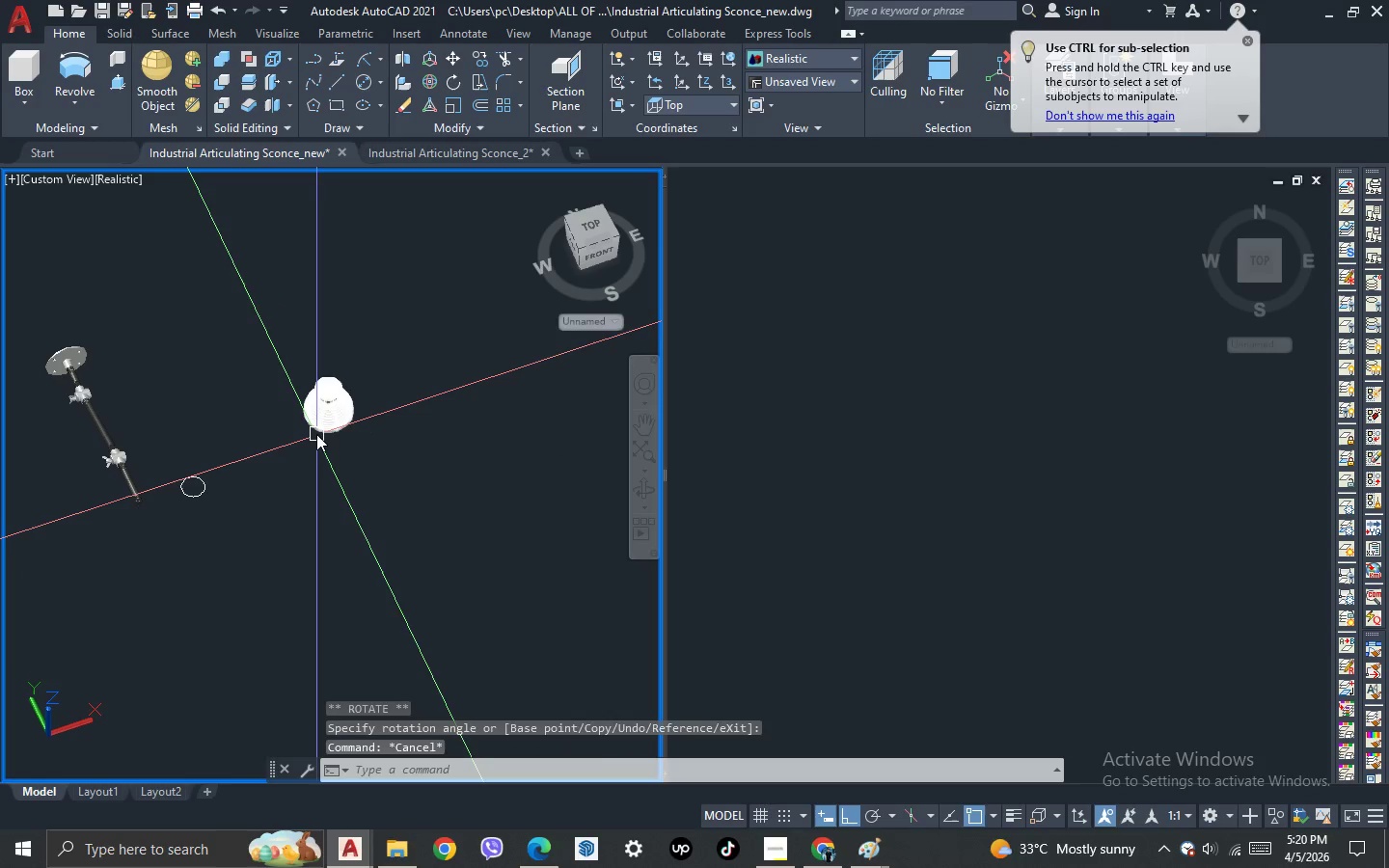 
key(3)
 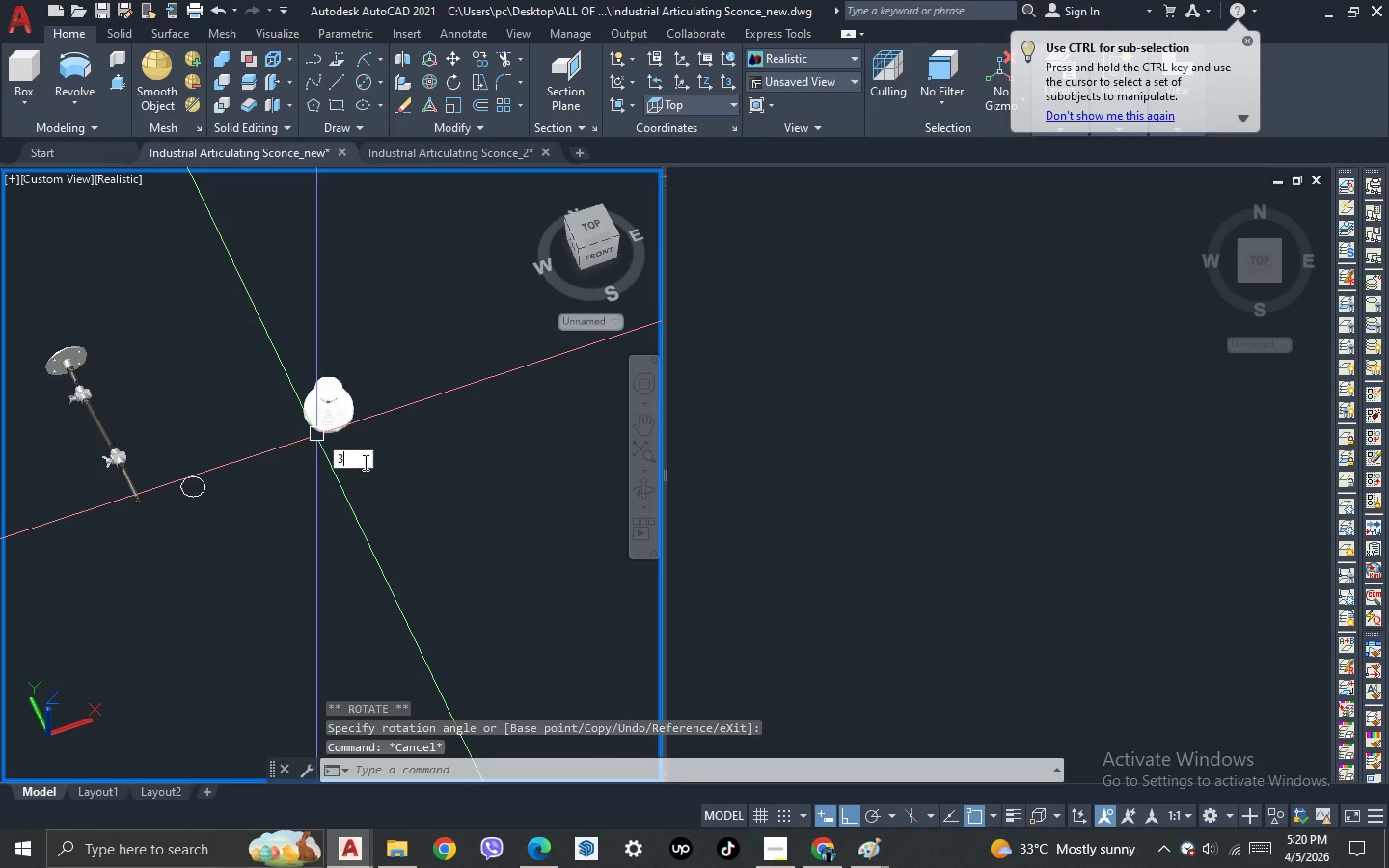 
scroll: coordinate [299, 421], scroll_direction: none, amount: 0.0
 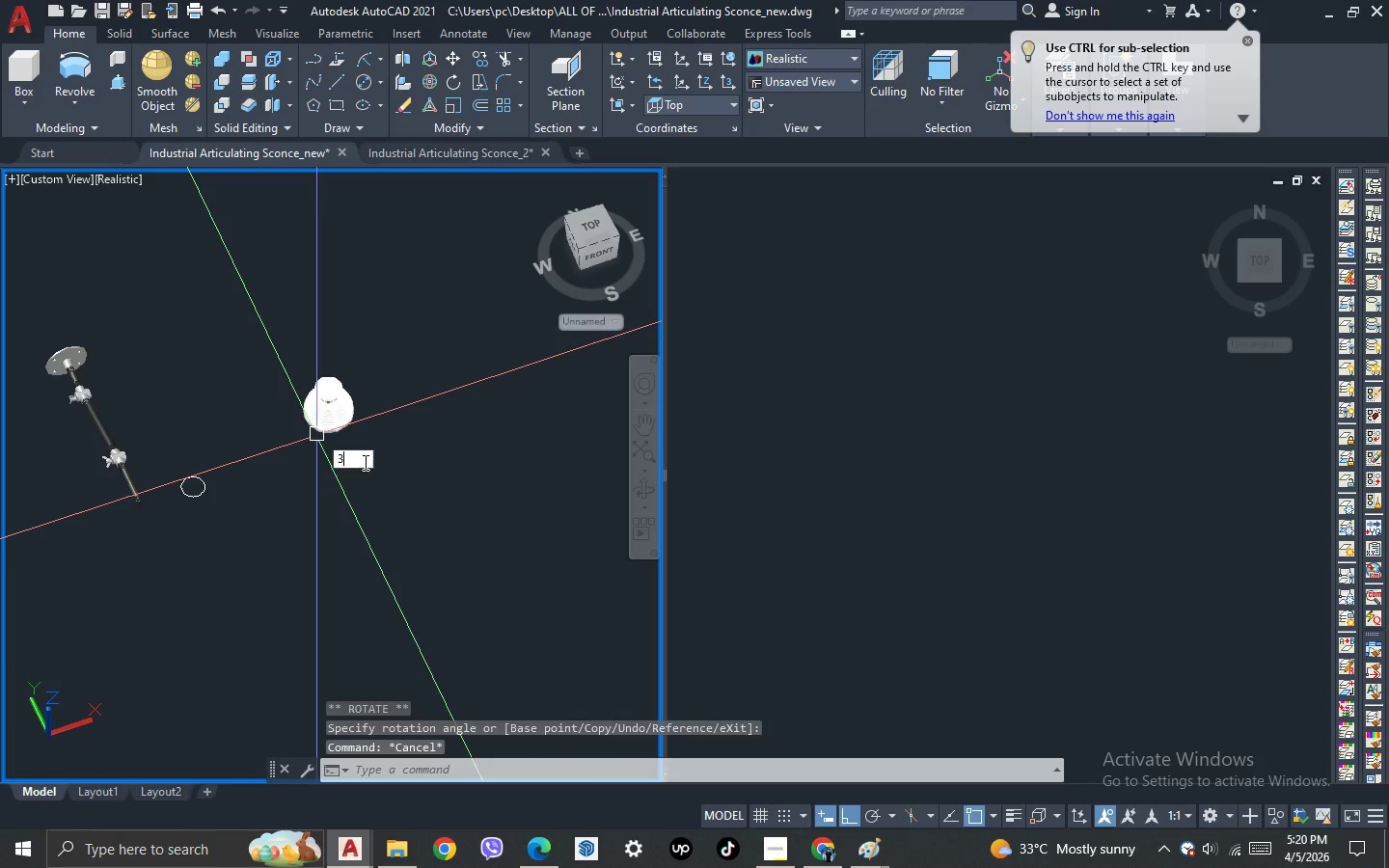 
key(Space)
 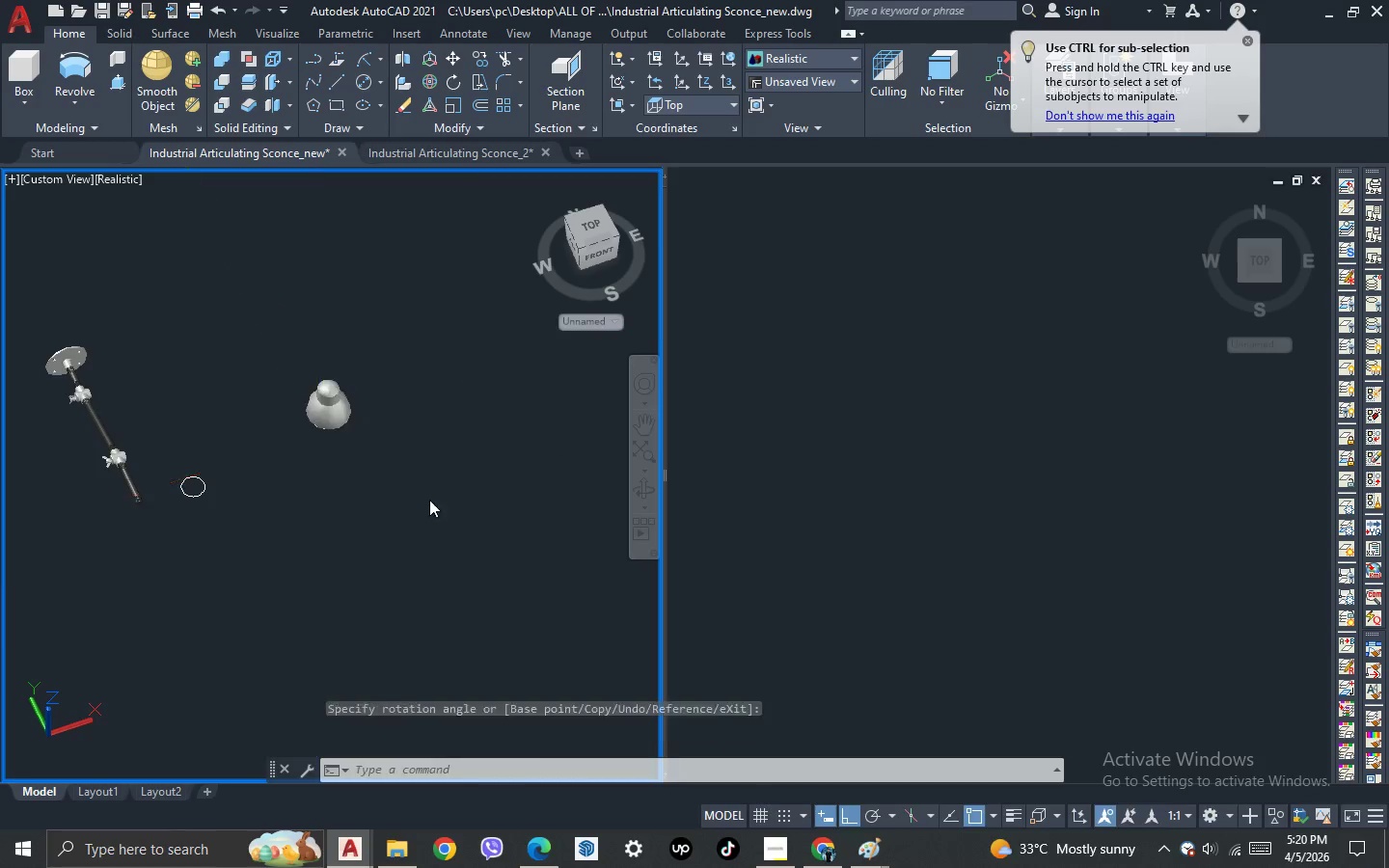 
left_click_drag(start_coordinate=[426, 502], to_coordinate=[456, 397])
 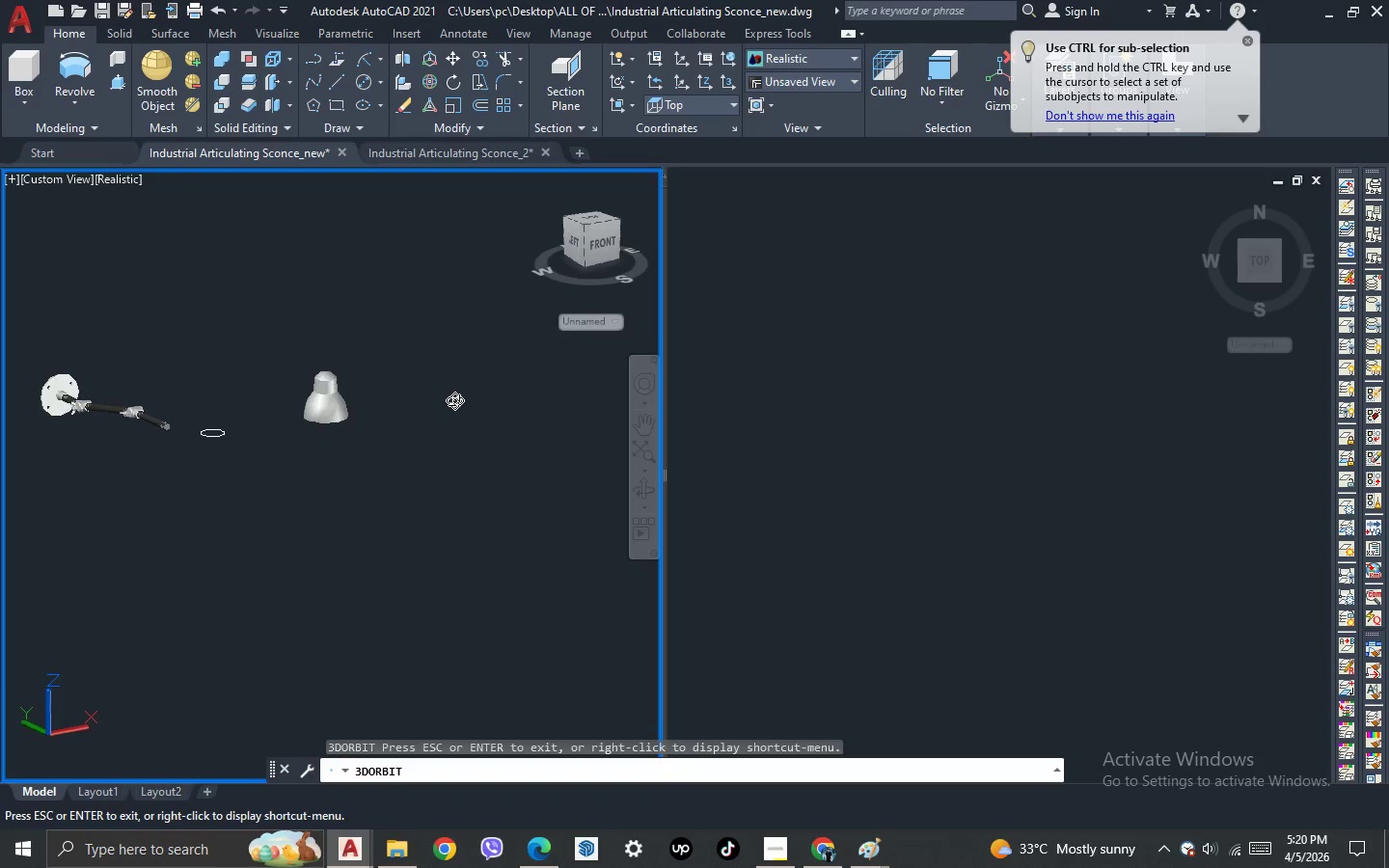 
key(Escape)
 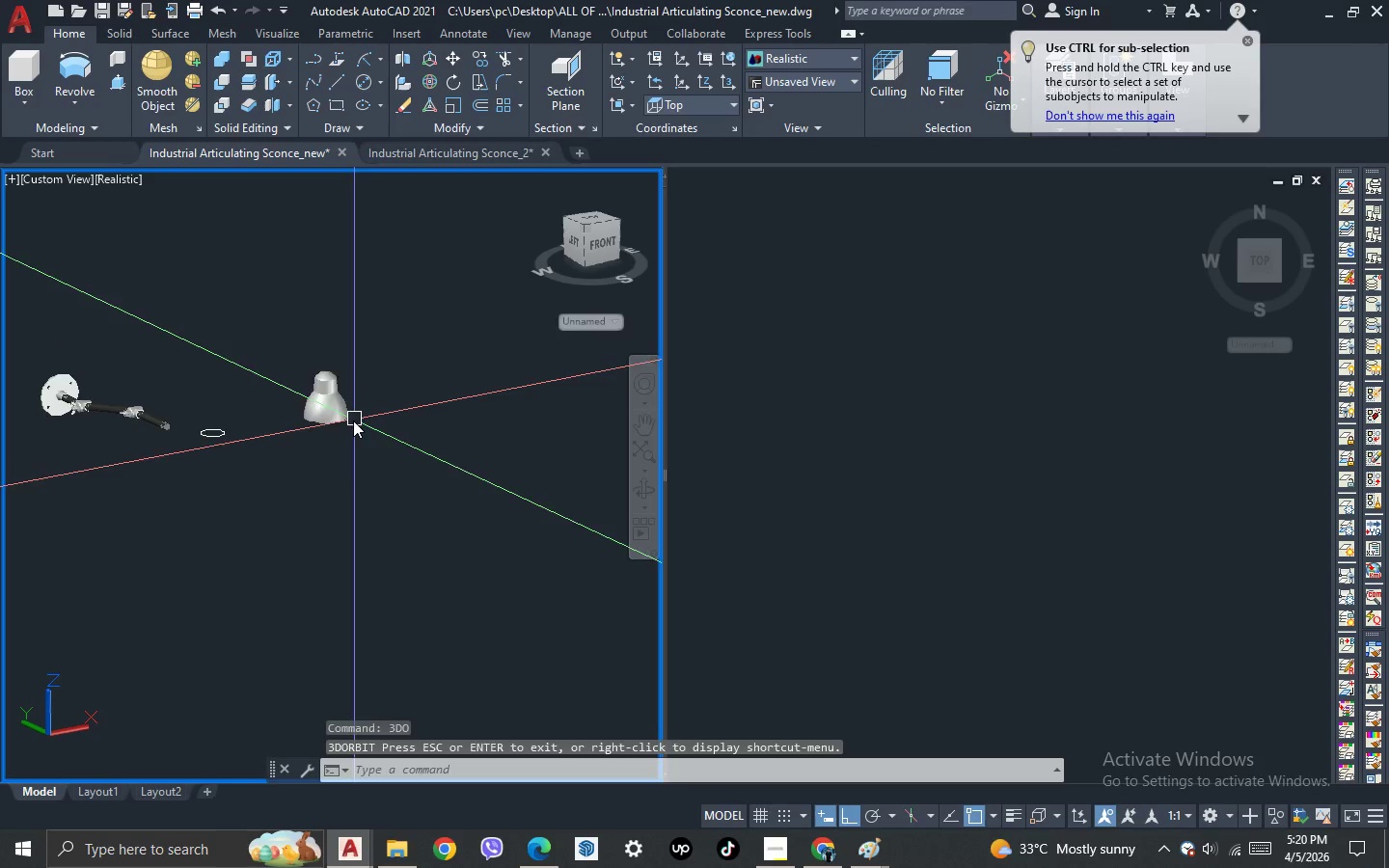 
scroll: coordinate [352, 421], scroll_direction: up, amount: 2.0
 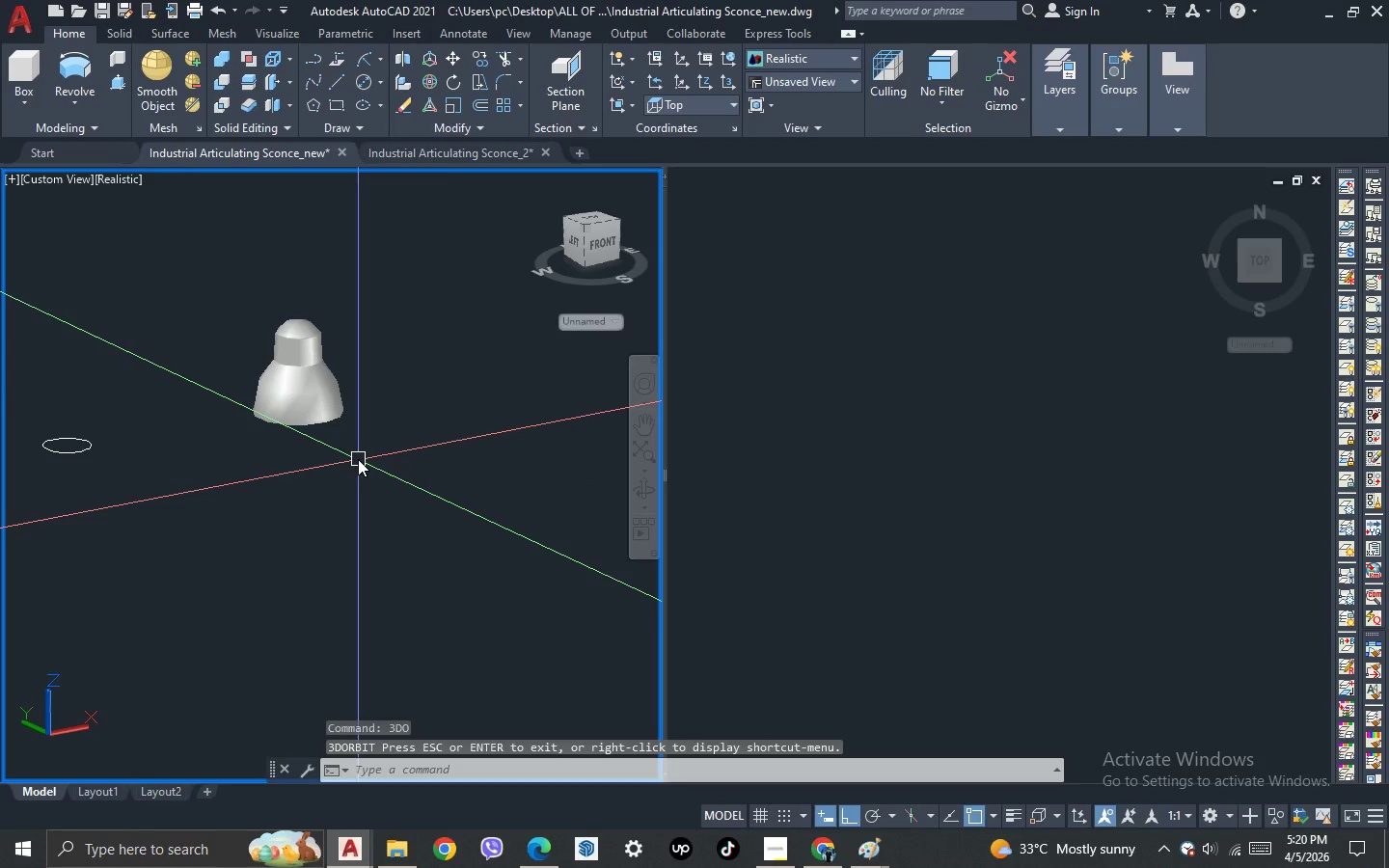 
type(soli)
 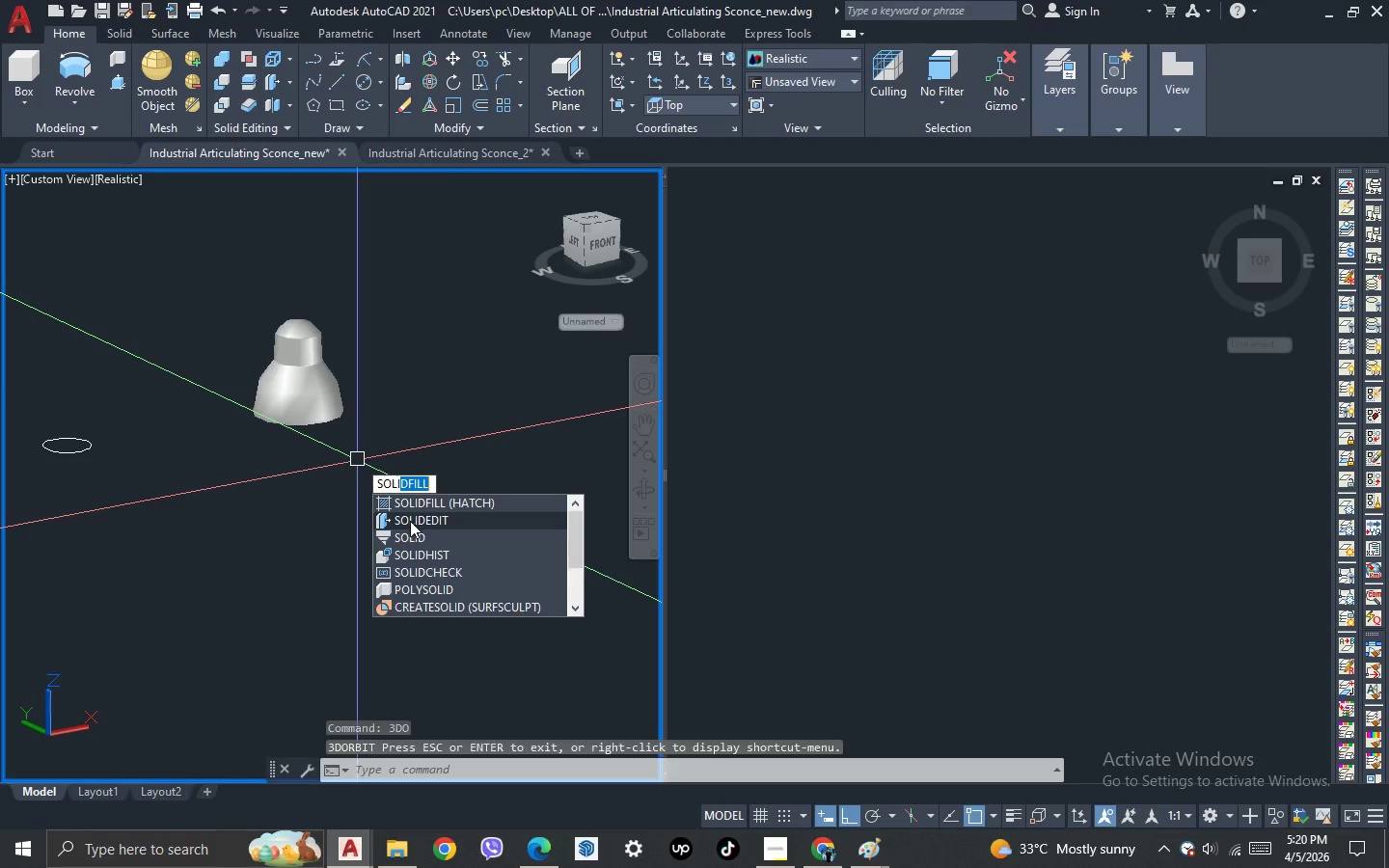 
left_click([410, 522])
 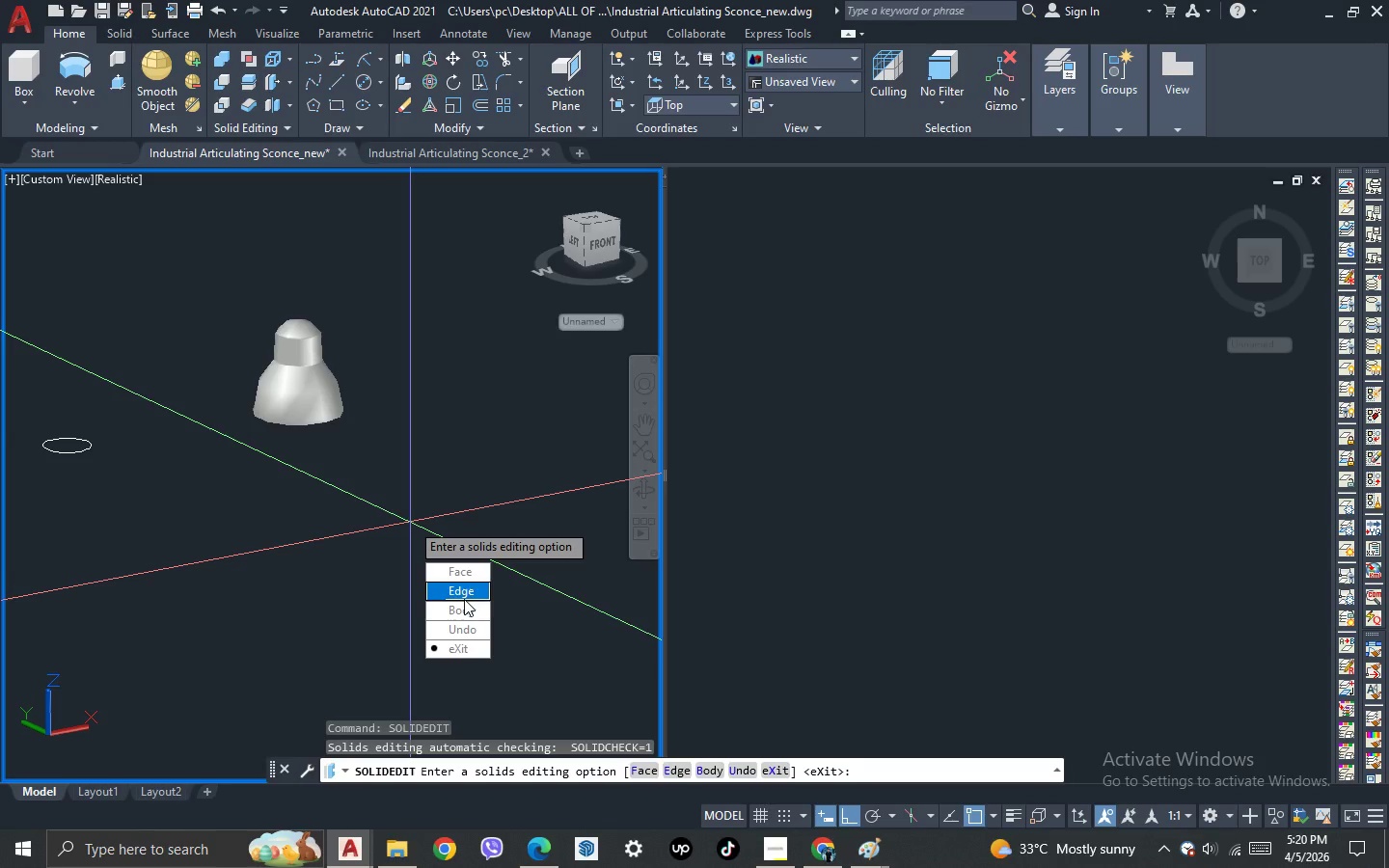 
left_click_drag(start_coordinate=[464, 616], to_coordinate=[410, 522])
 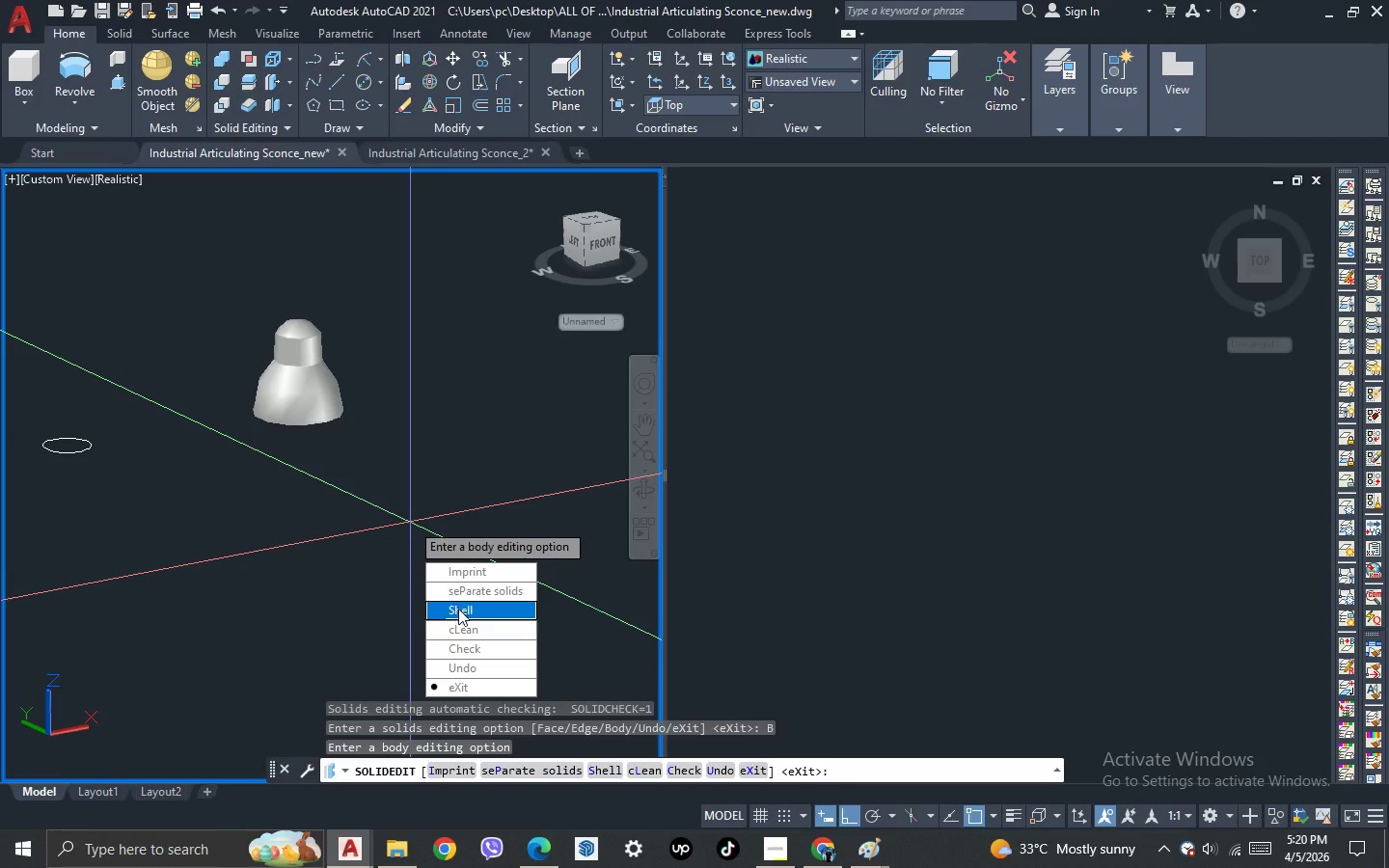 
left_click_drag(start_coordinate=[458, 609], to_coordinate=[410, 522])
 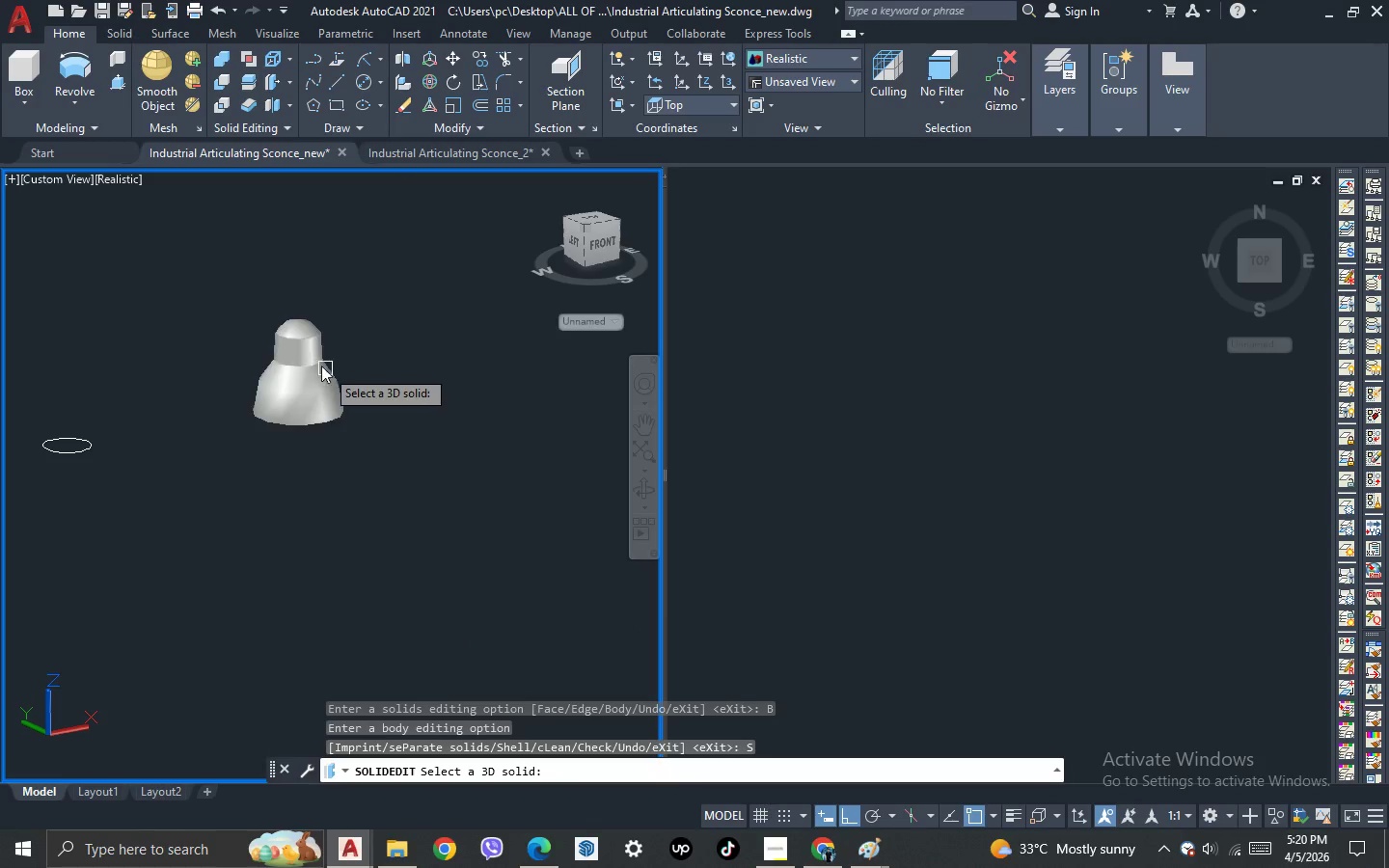 
left_click([307, 351])
 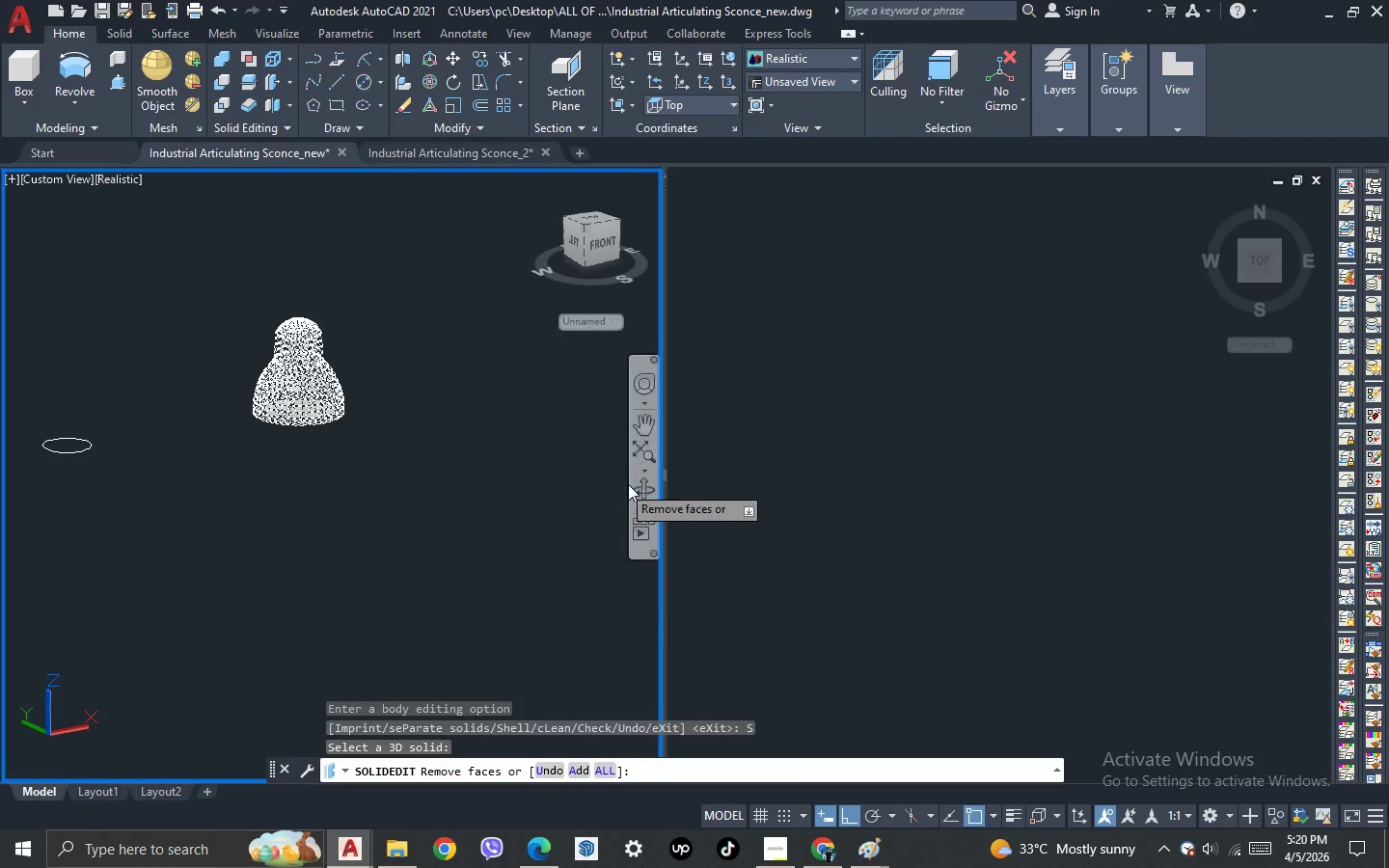 
left_click([643, 491])
 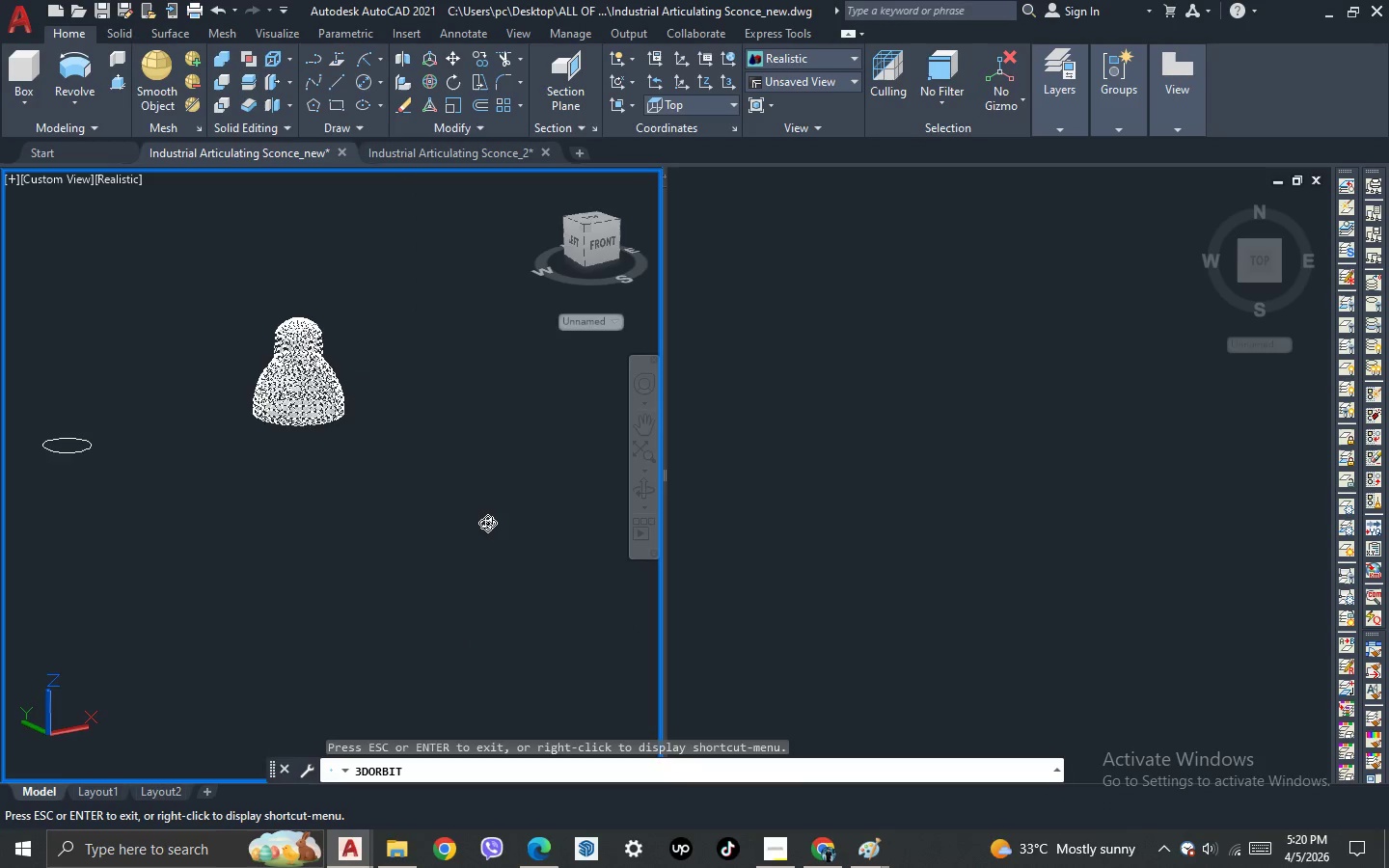 
left_click_drag(start_coordinate=[487, 523], to_coordinate=[511, 395])
 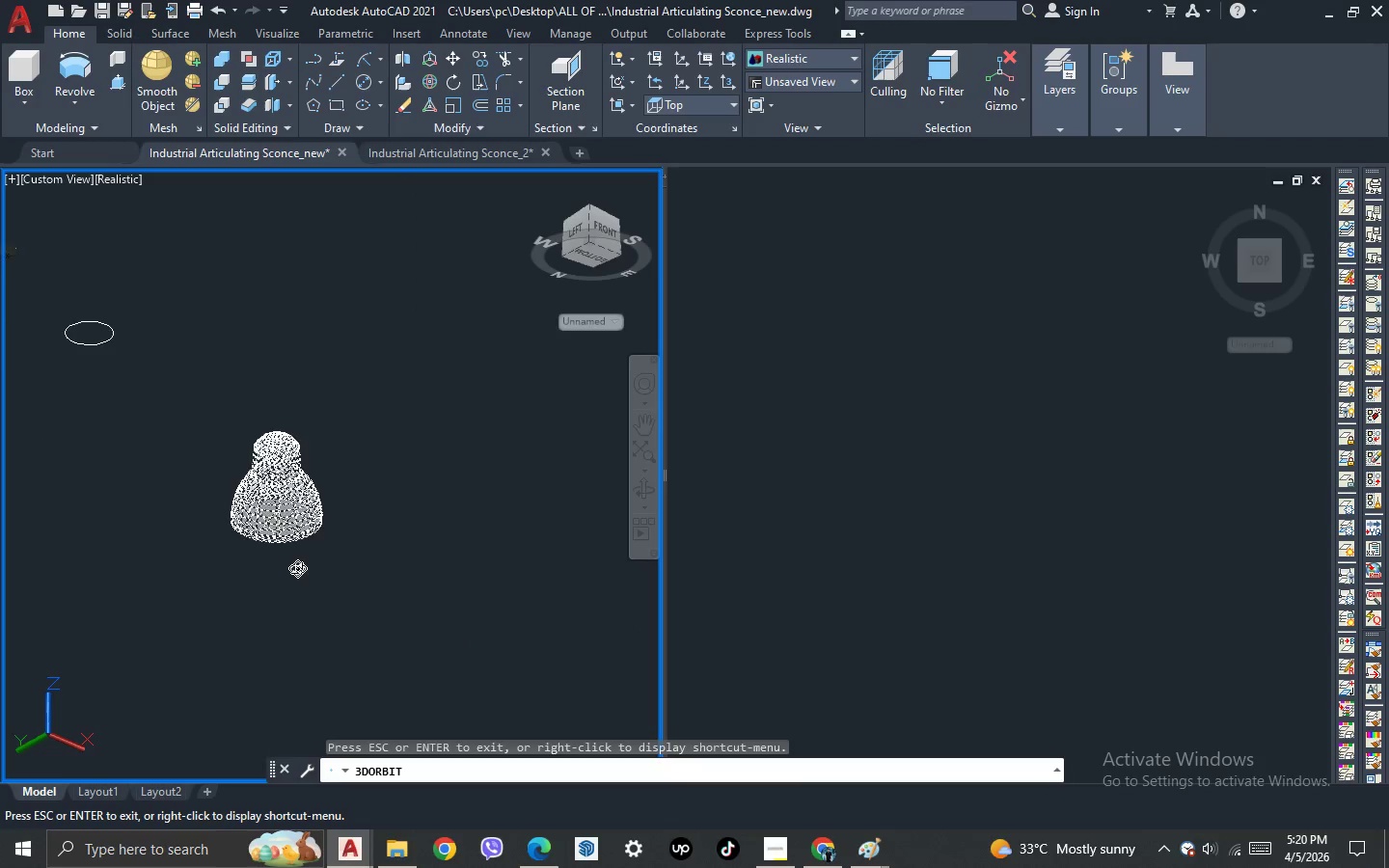 
key(Escape)
 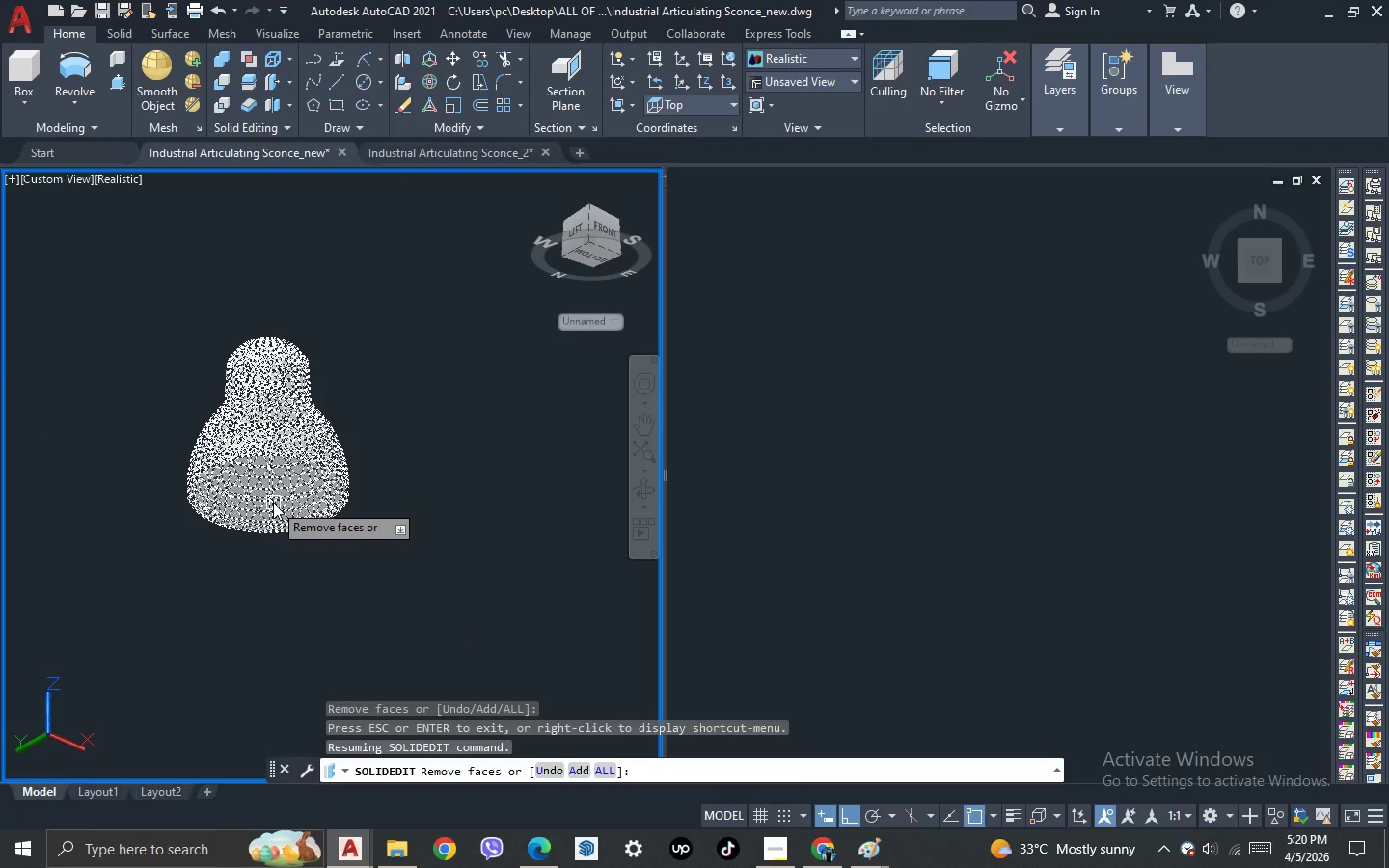 
scroll: coordinate [282, 547], scroll_direction: up, amount: 6.0
 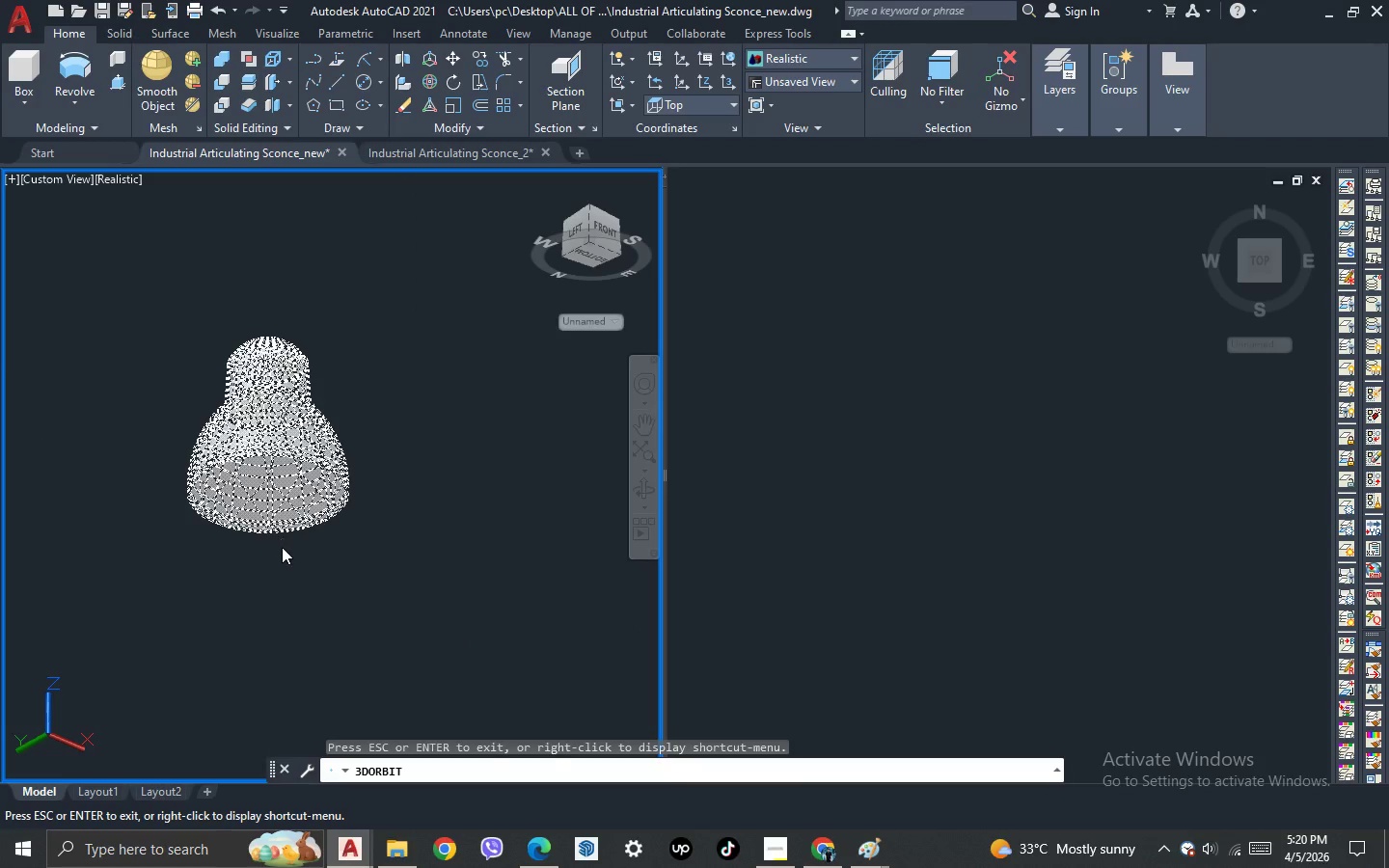 
left_click([273, 502])
 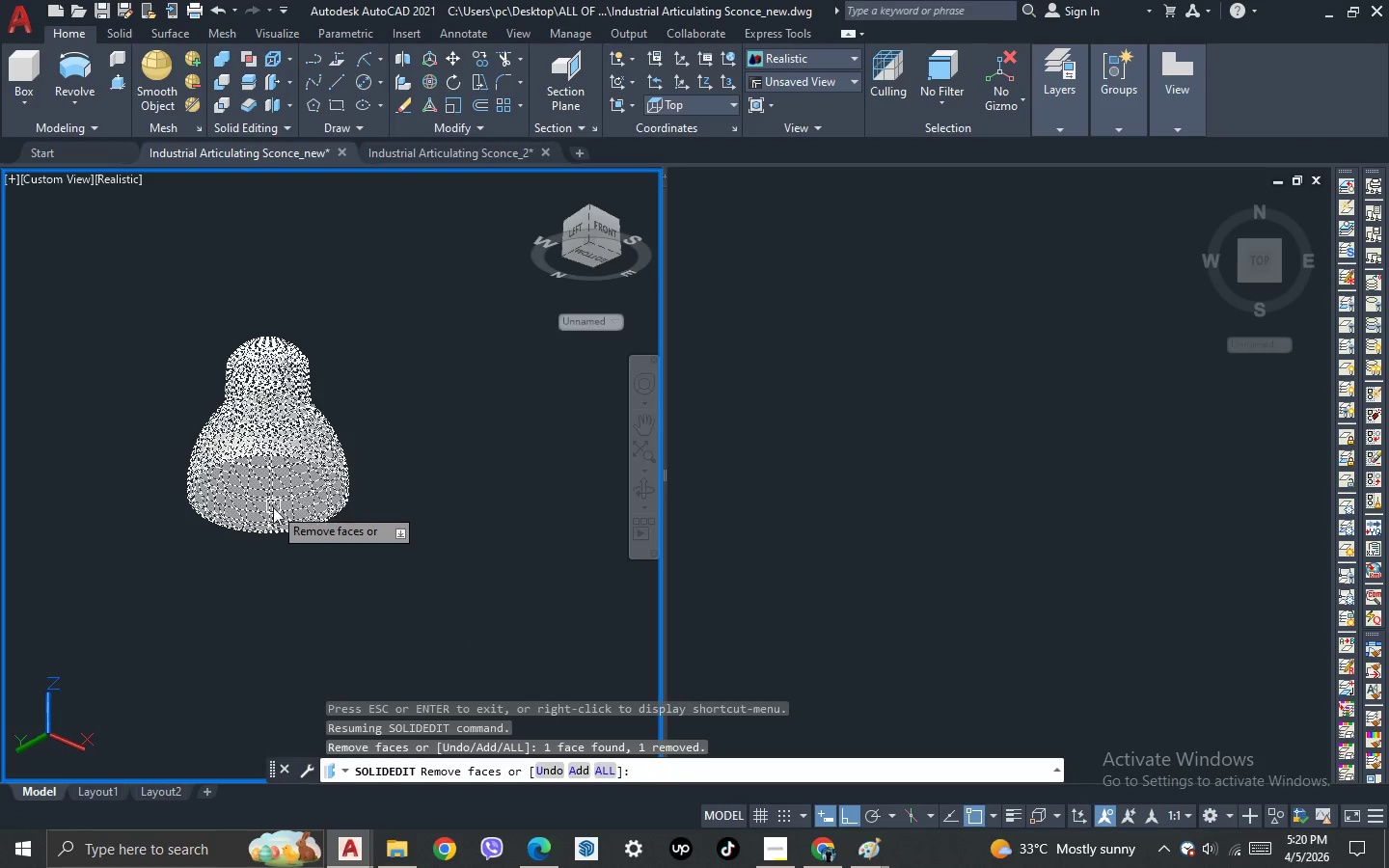 
scroll: coordinate [275, 508], scroll_direction: up, amount: 4.0
 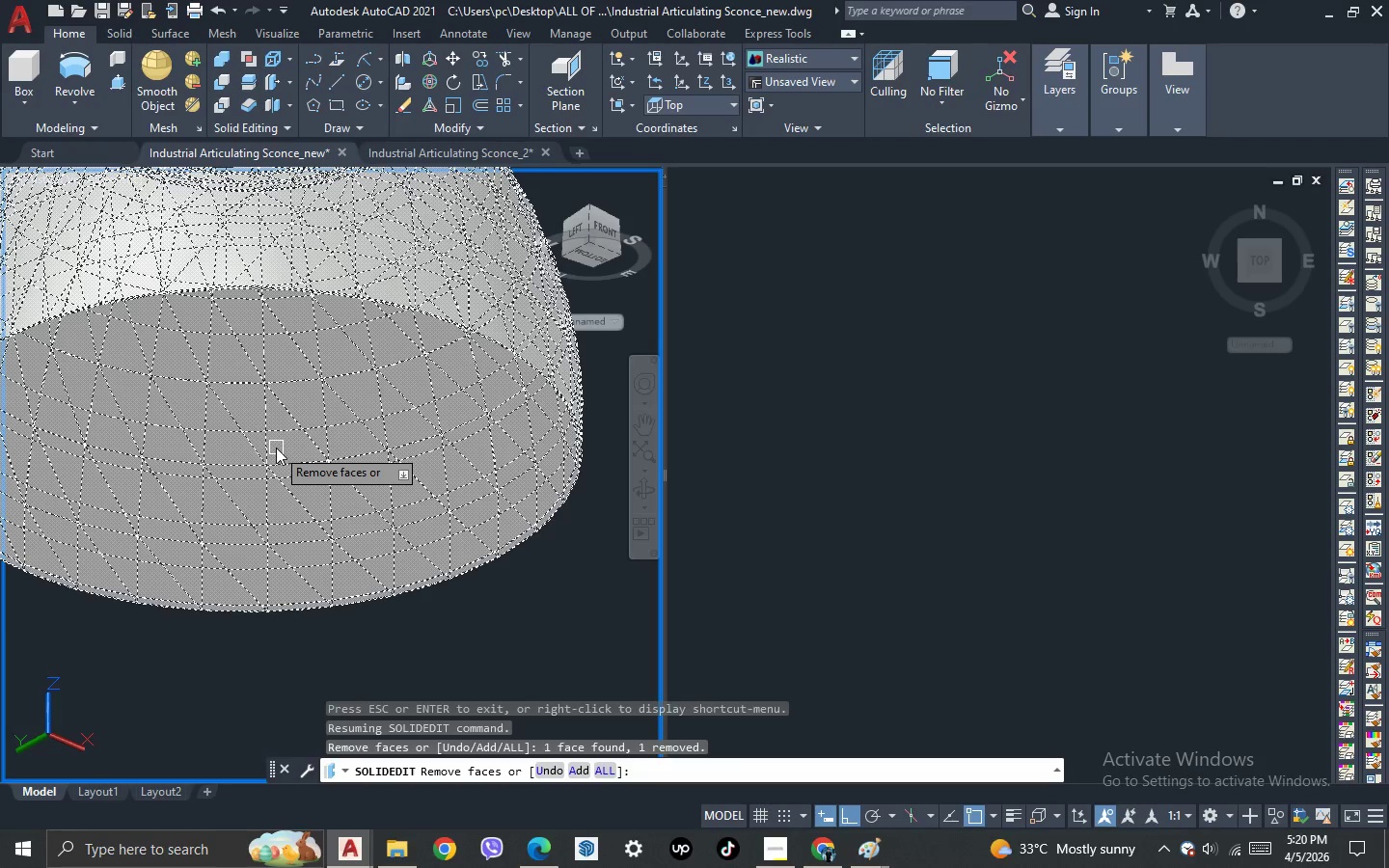 
key(Space)
 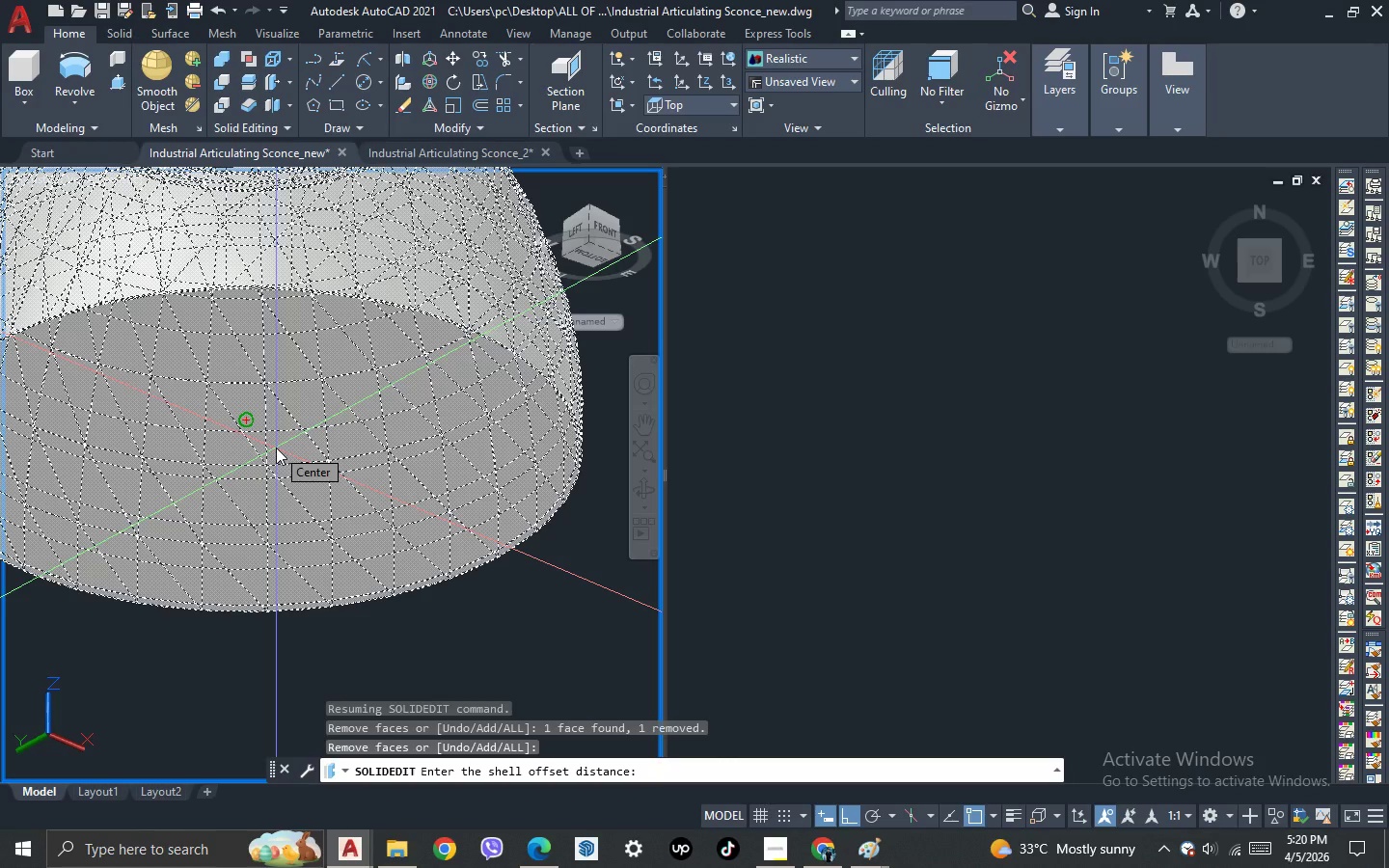 
key(3)
 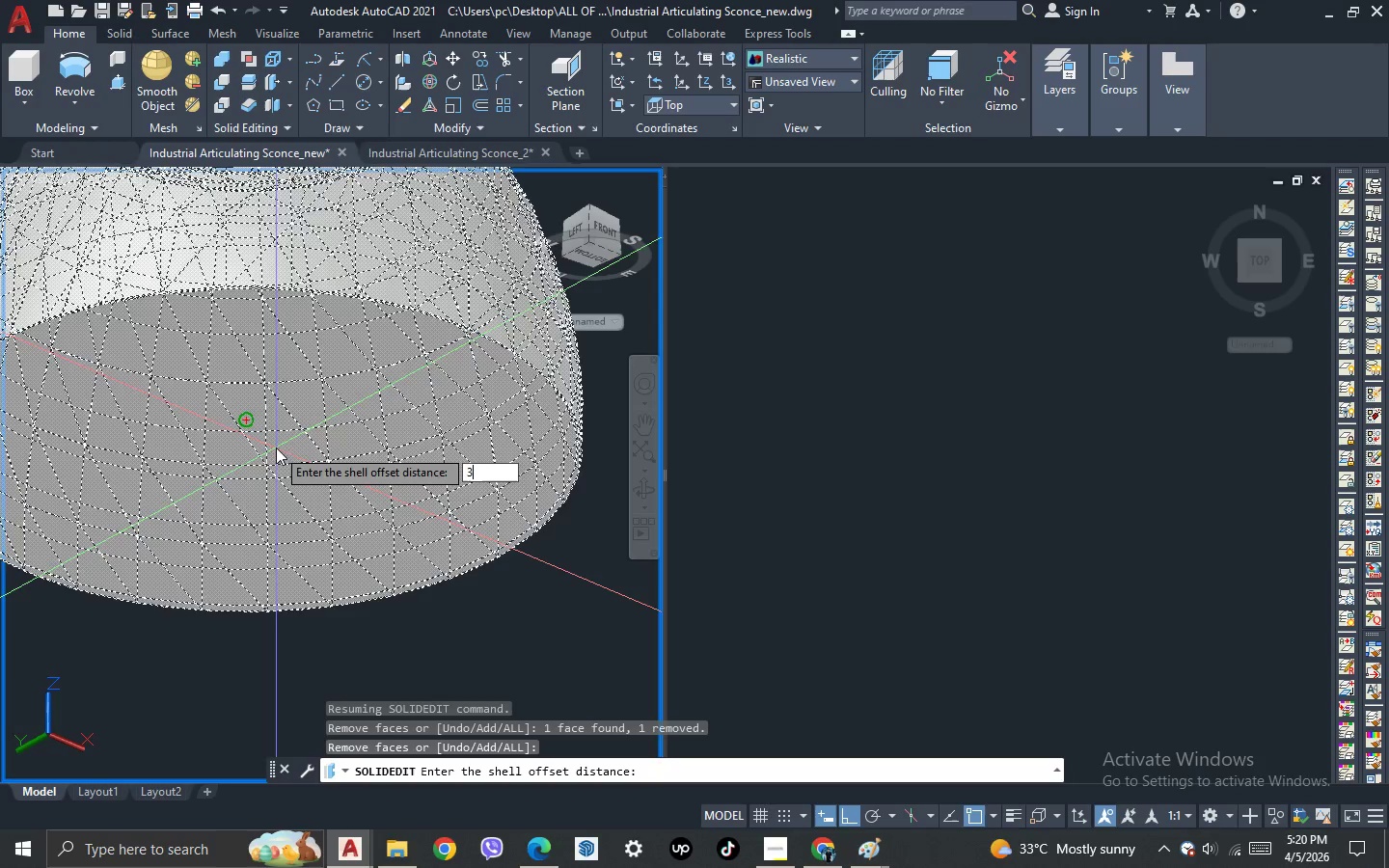 
key(Space)
 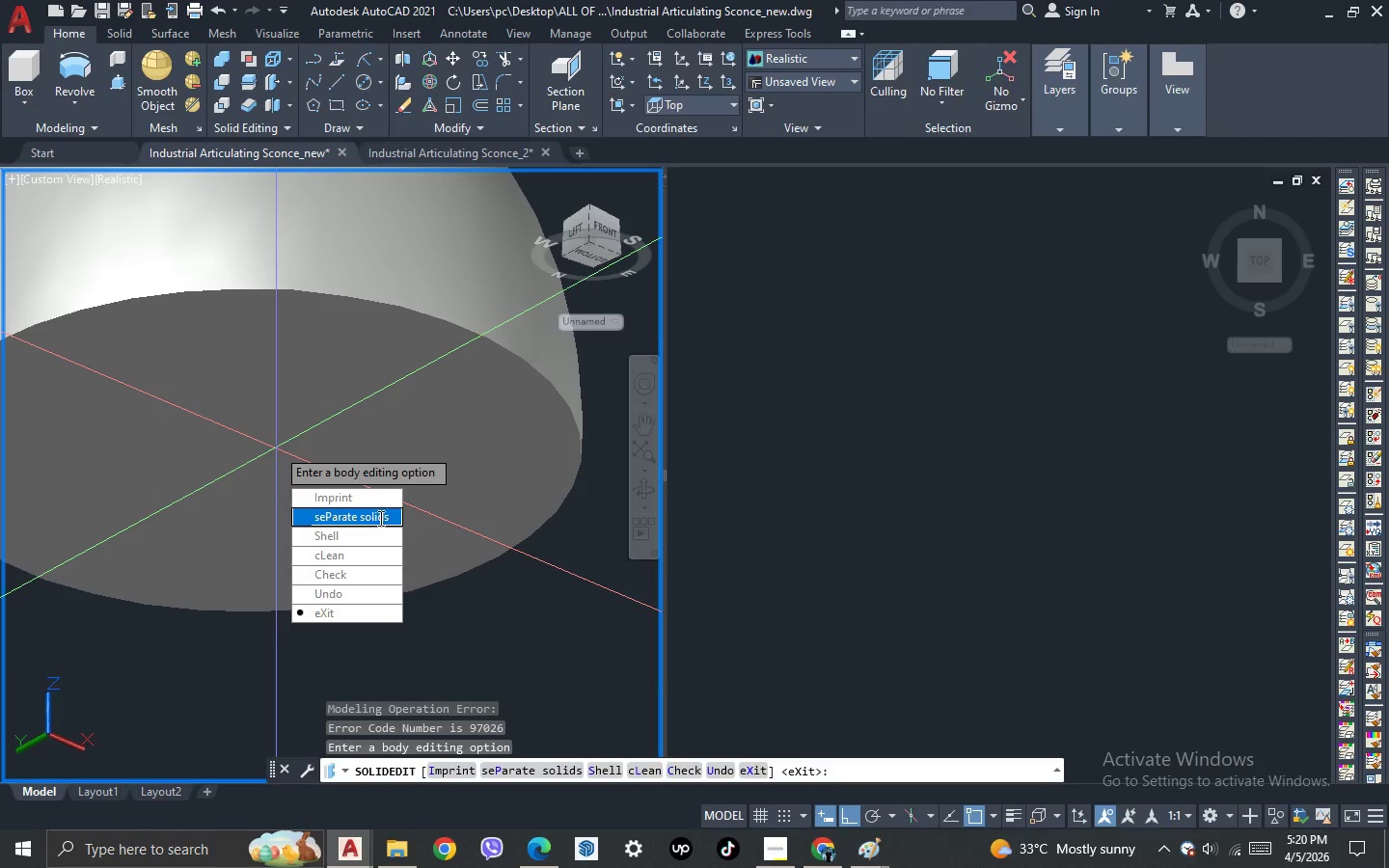 
key(Escape)
 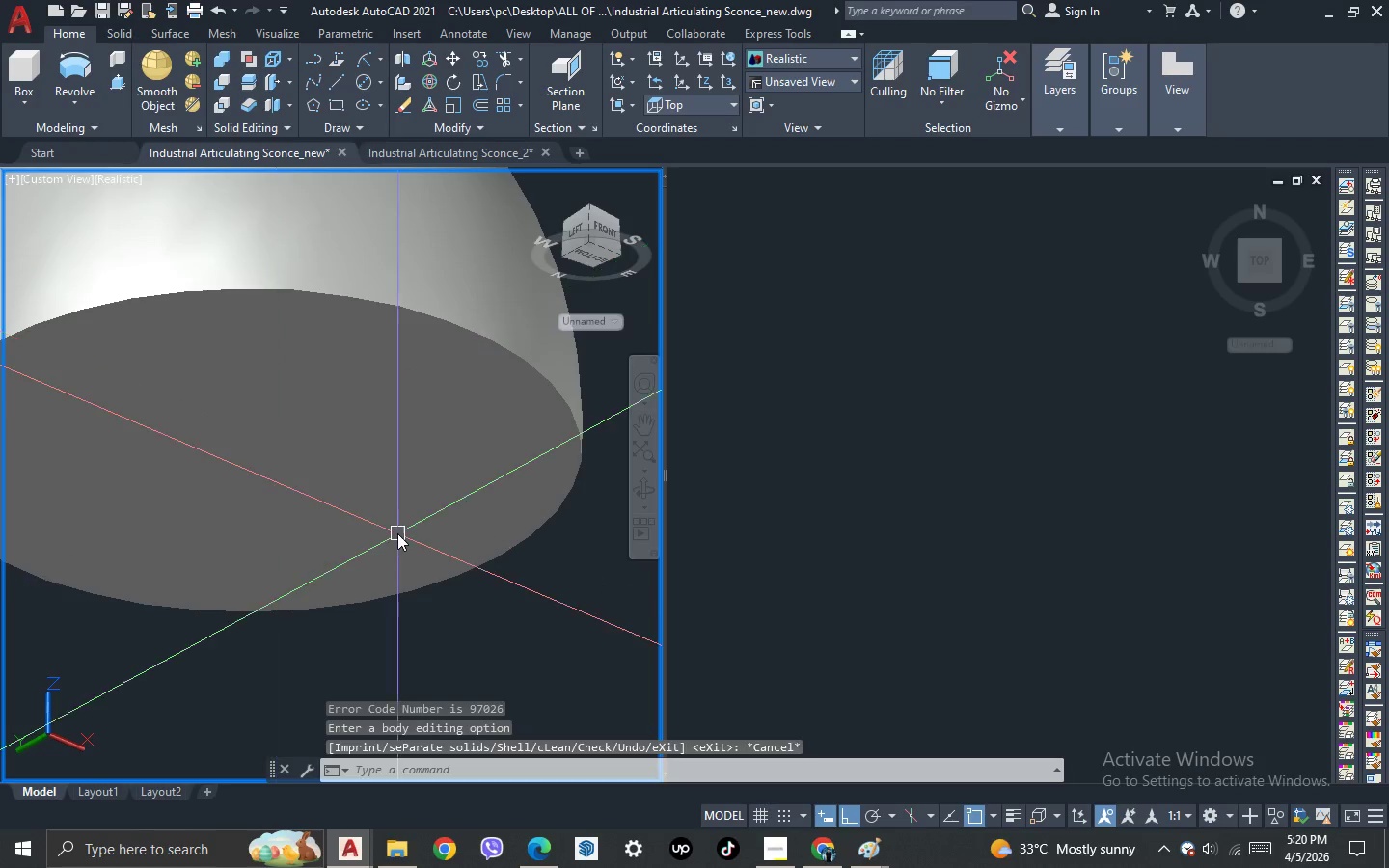 
key(Escape)
 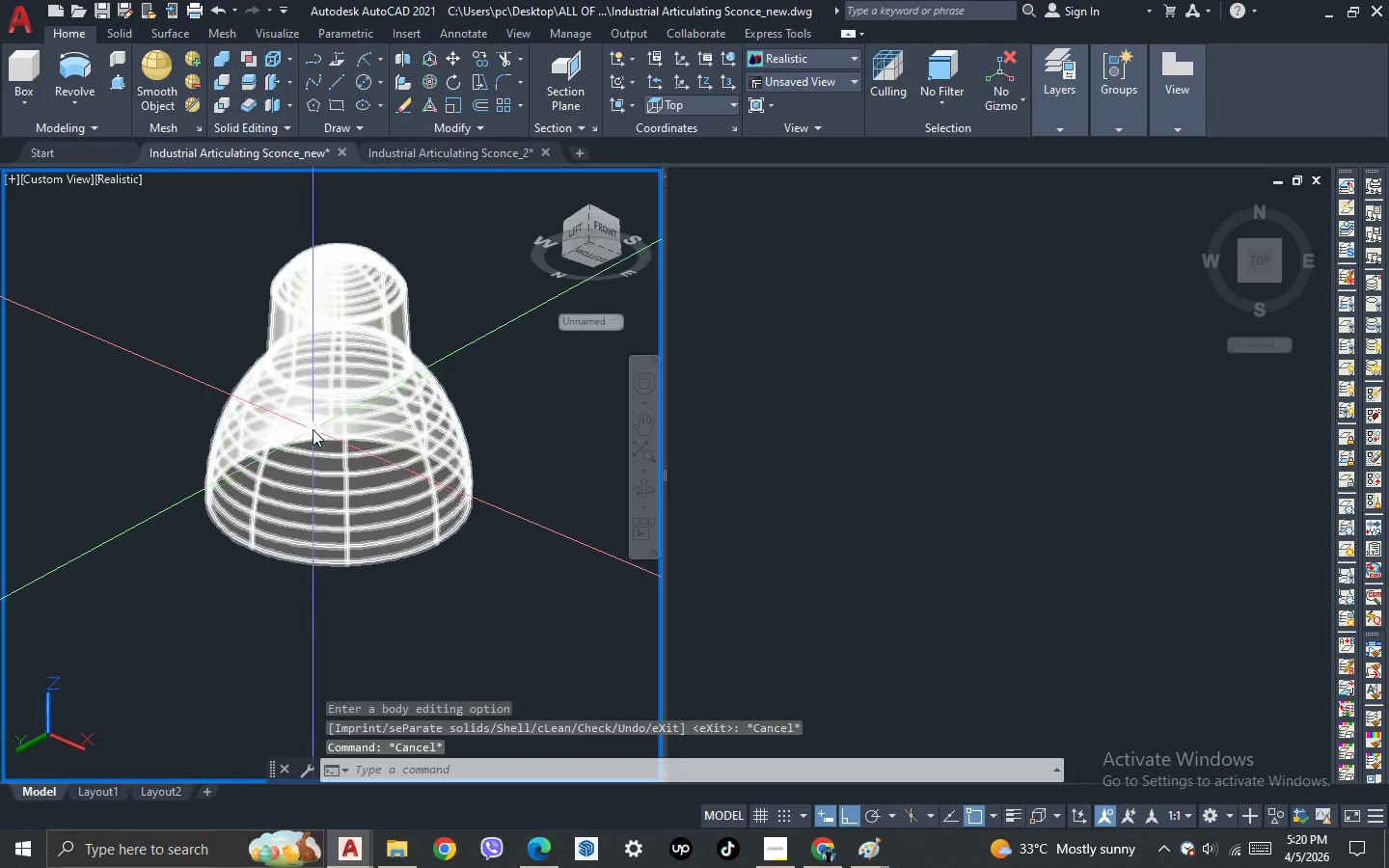 
scroll: coordinate [398, 533], scroll_direction: down, amount: 3.0
 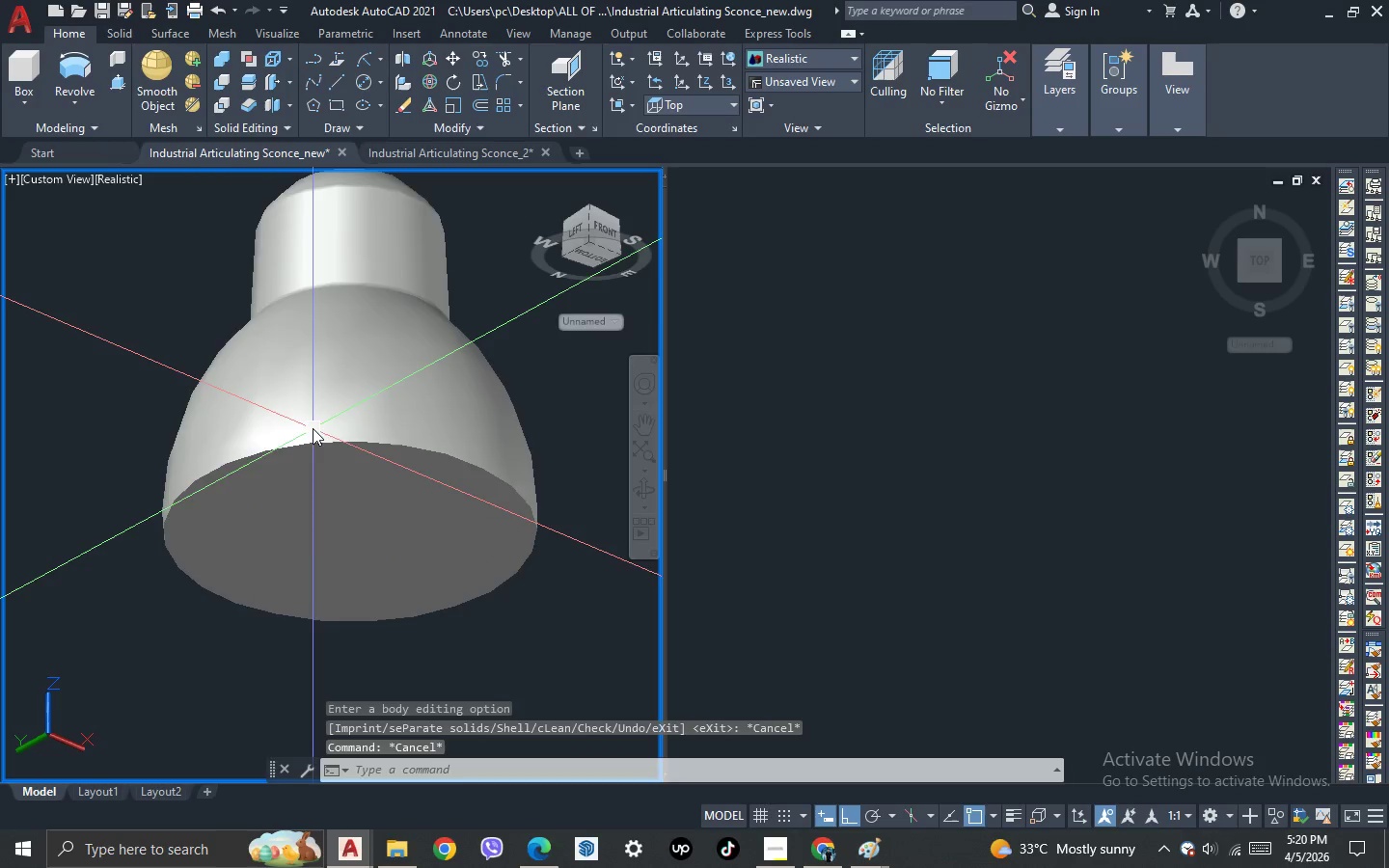 
scroll: coordinate [313, 428], scroll_direction: up, amount: 1.0
 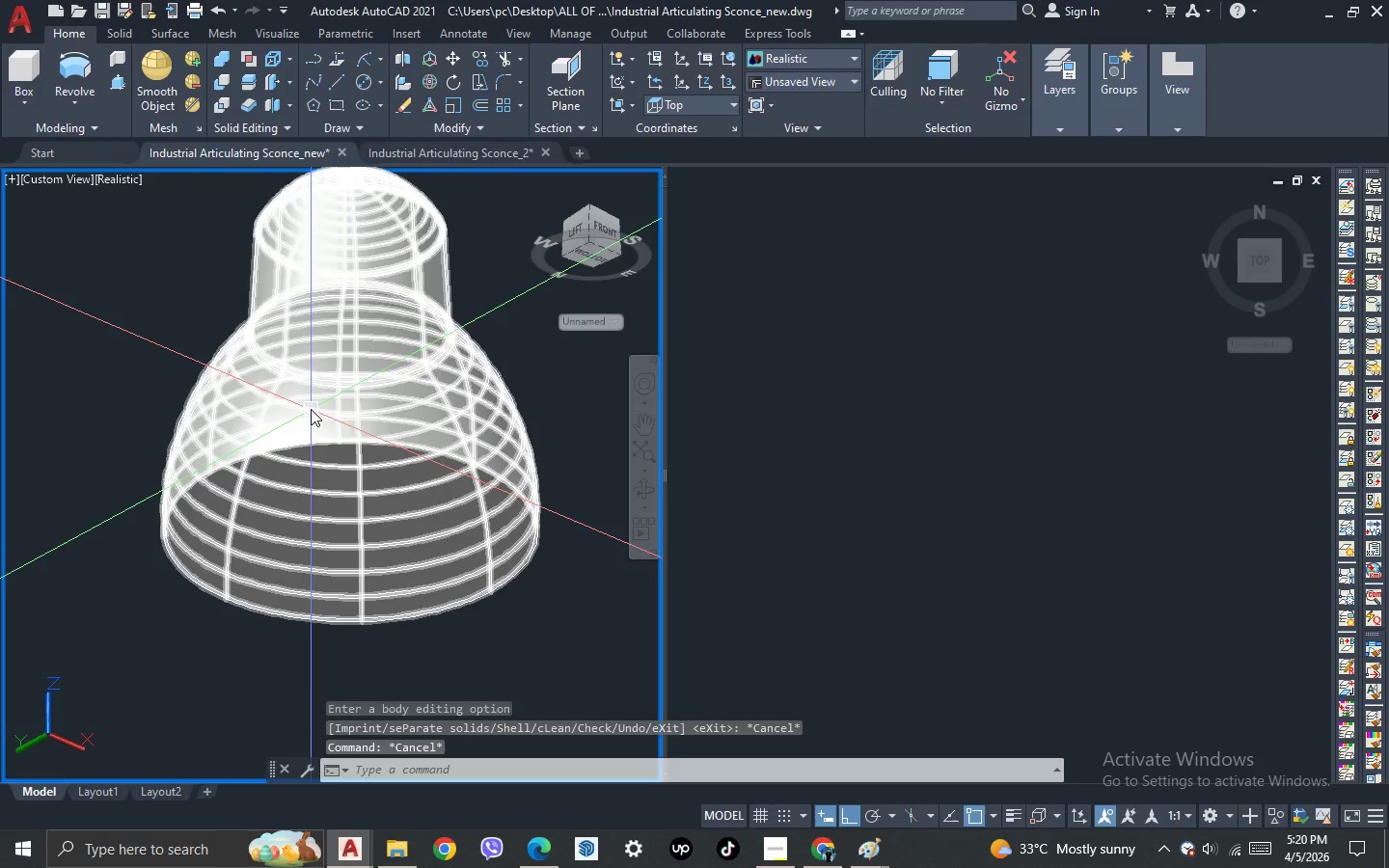 
type(soli)
 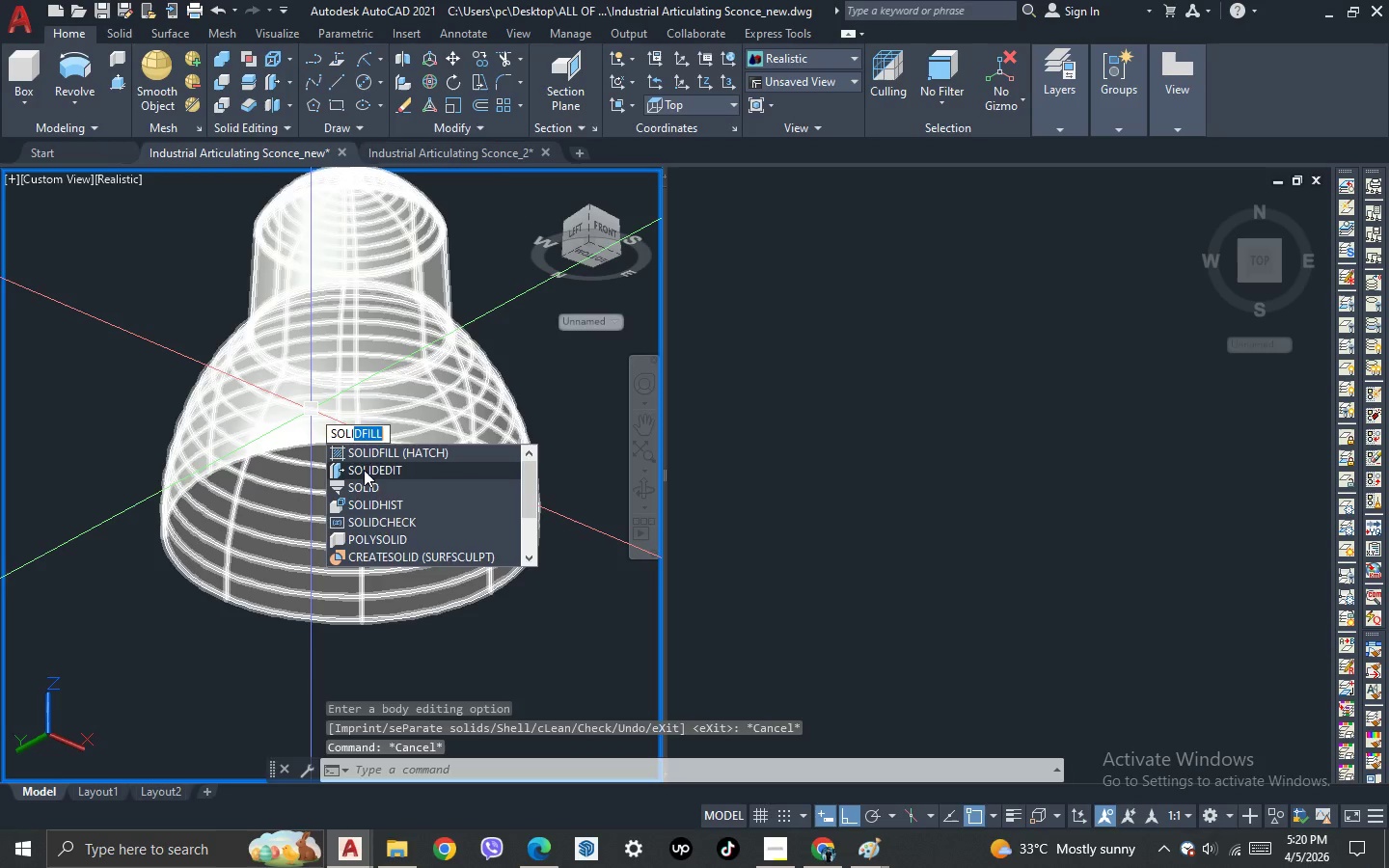 
left_click([364, 470])
 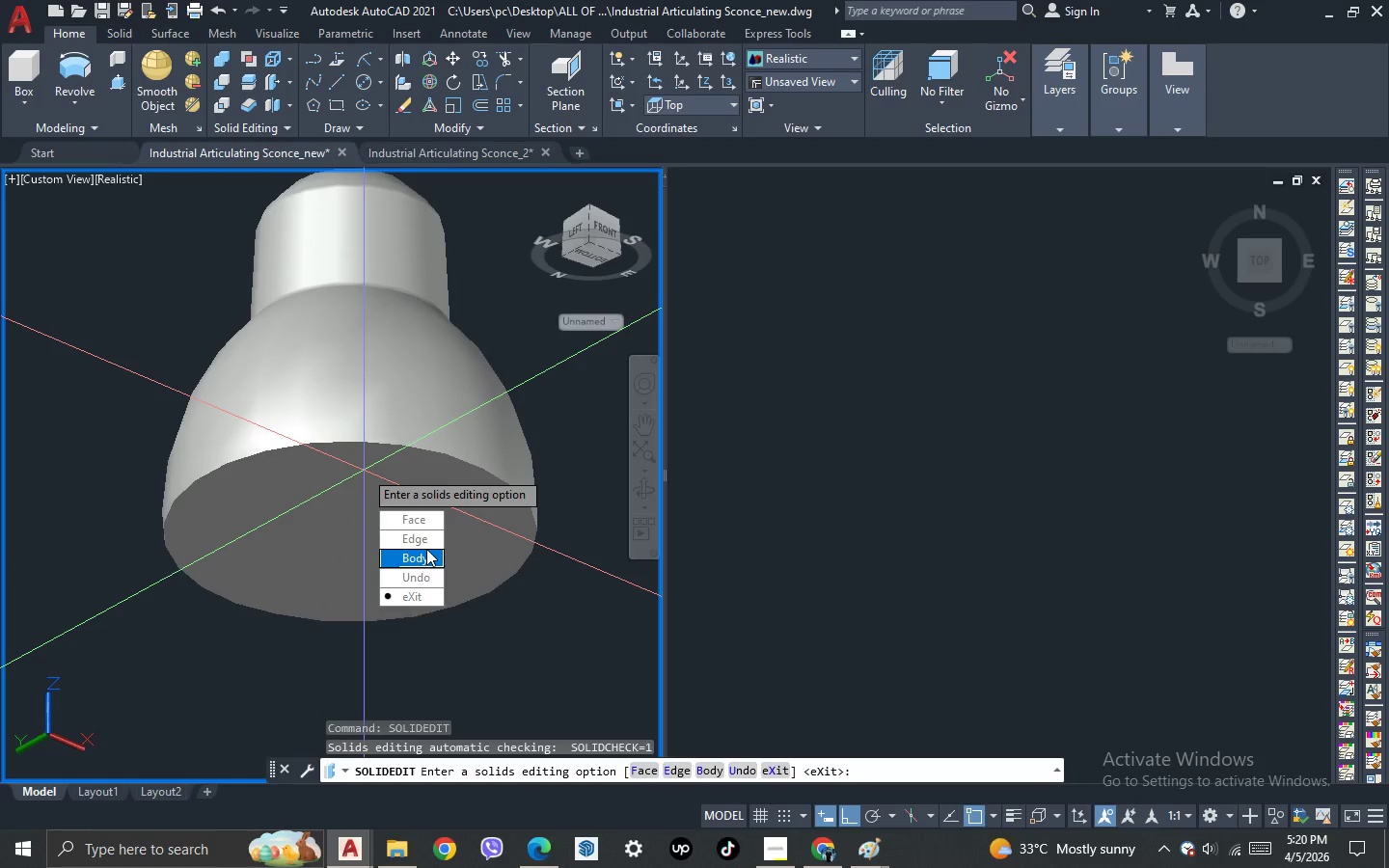 
left_click_drag(start_coordinate=[426, 549], to_coordinate=[364, 470])
 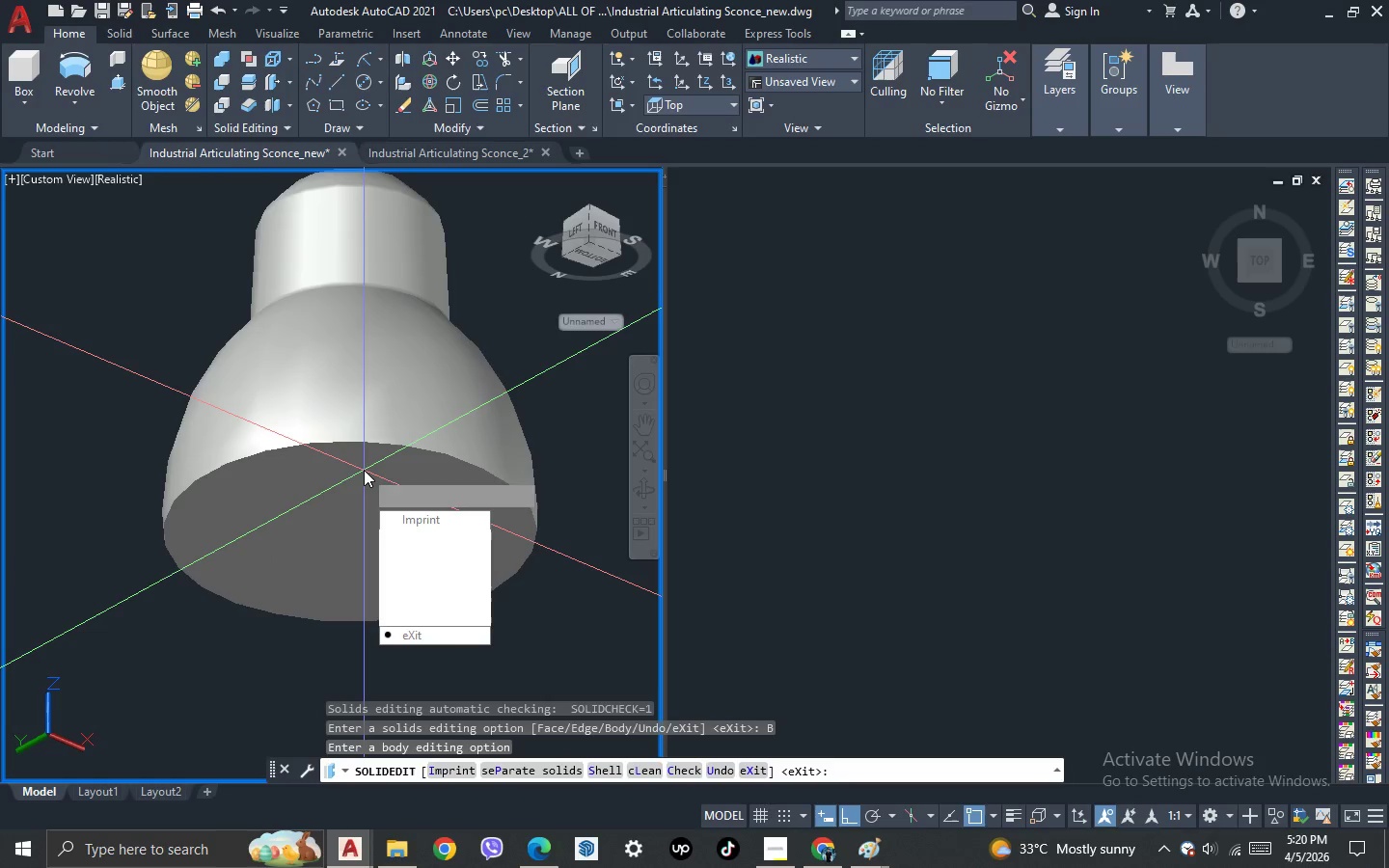 
mouse_move([385, 485])
 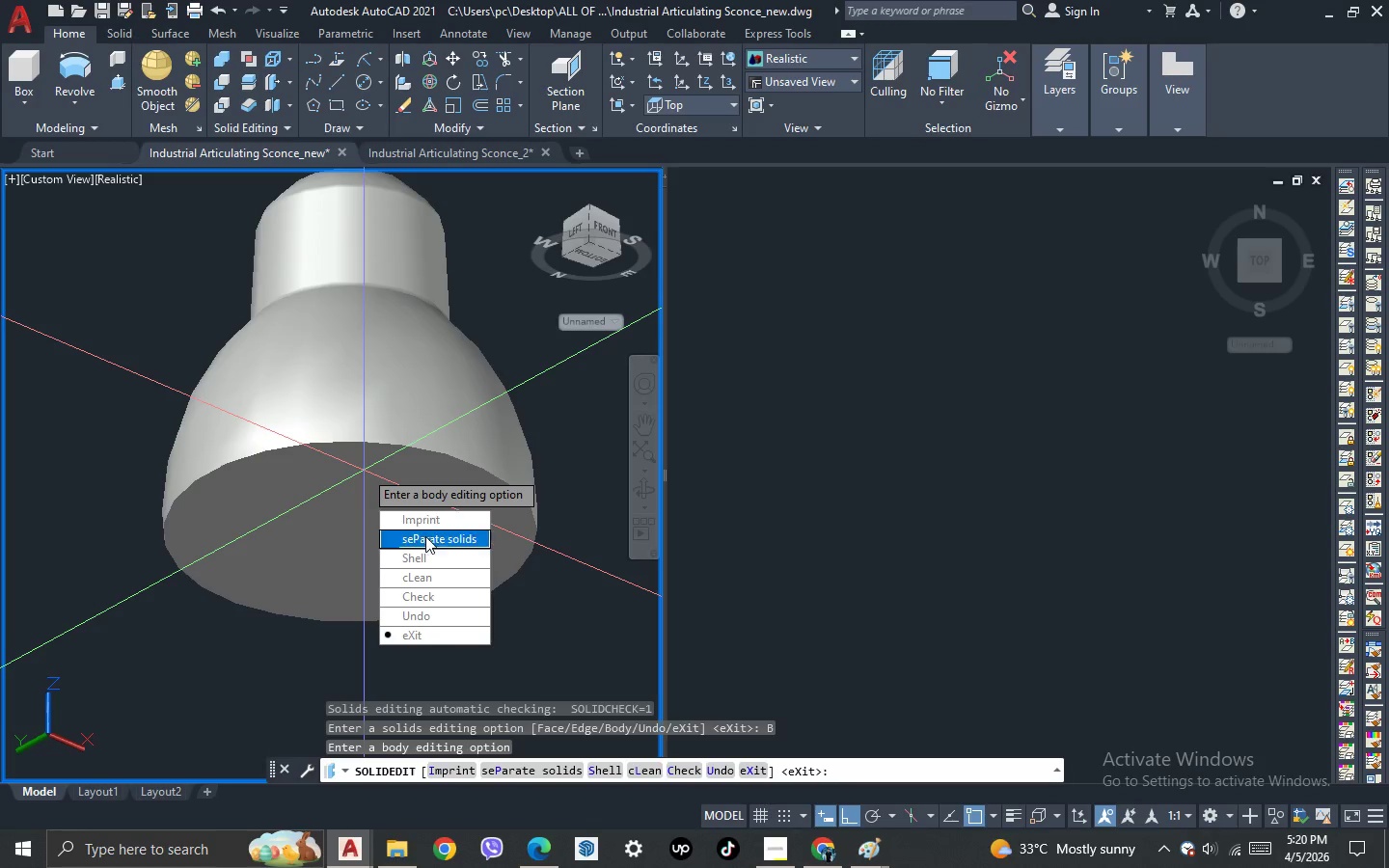 
left_click_drag(start_coordinate=[428, 562], to_coordinate=[374, 293])
 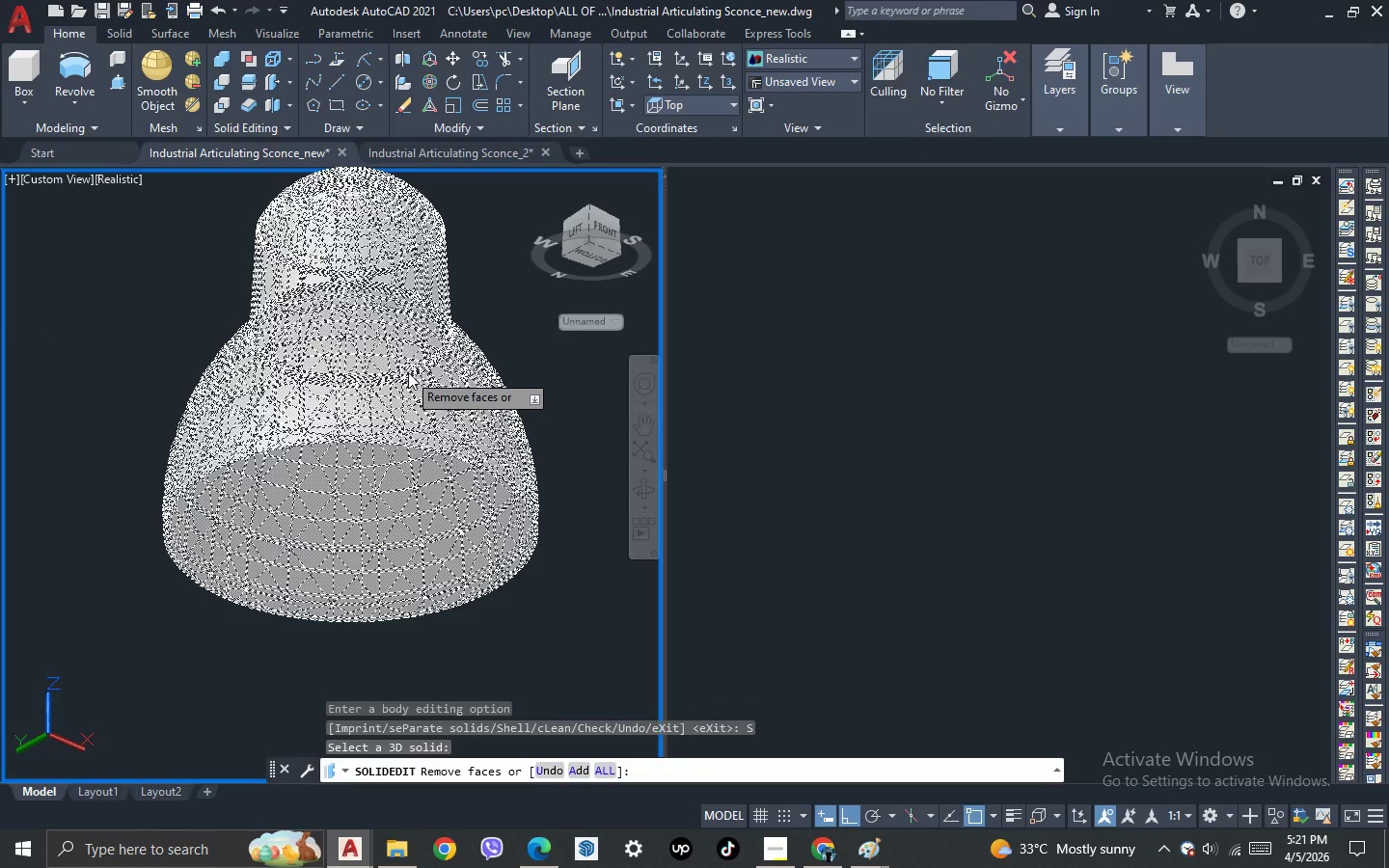 
left_click([374, 293])
 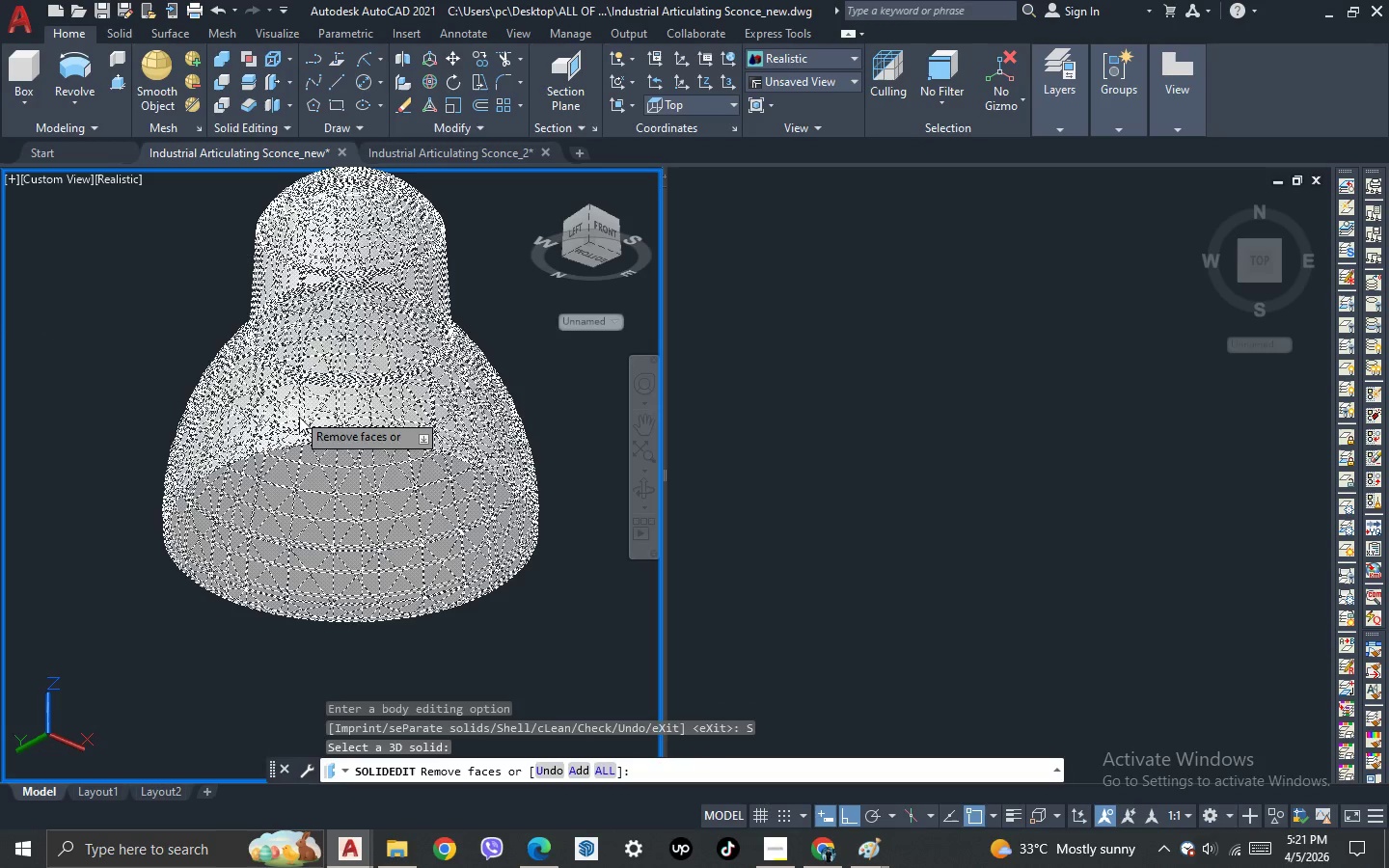 
scroll: coordinate [550, 602], scroll_direction: up, amount: 6.0
 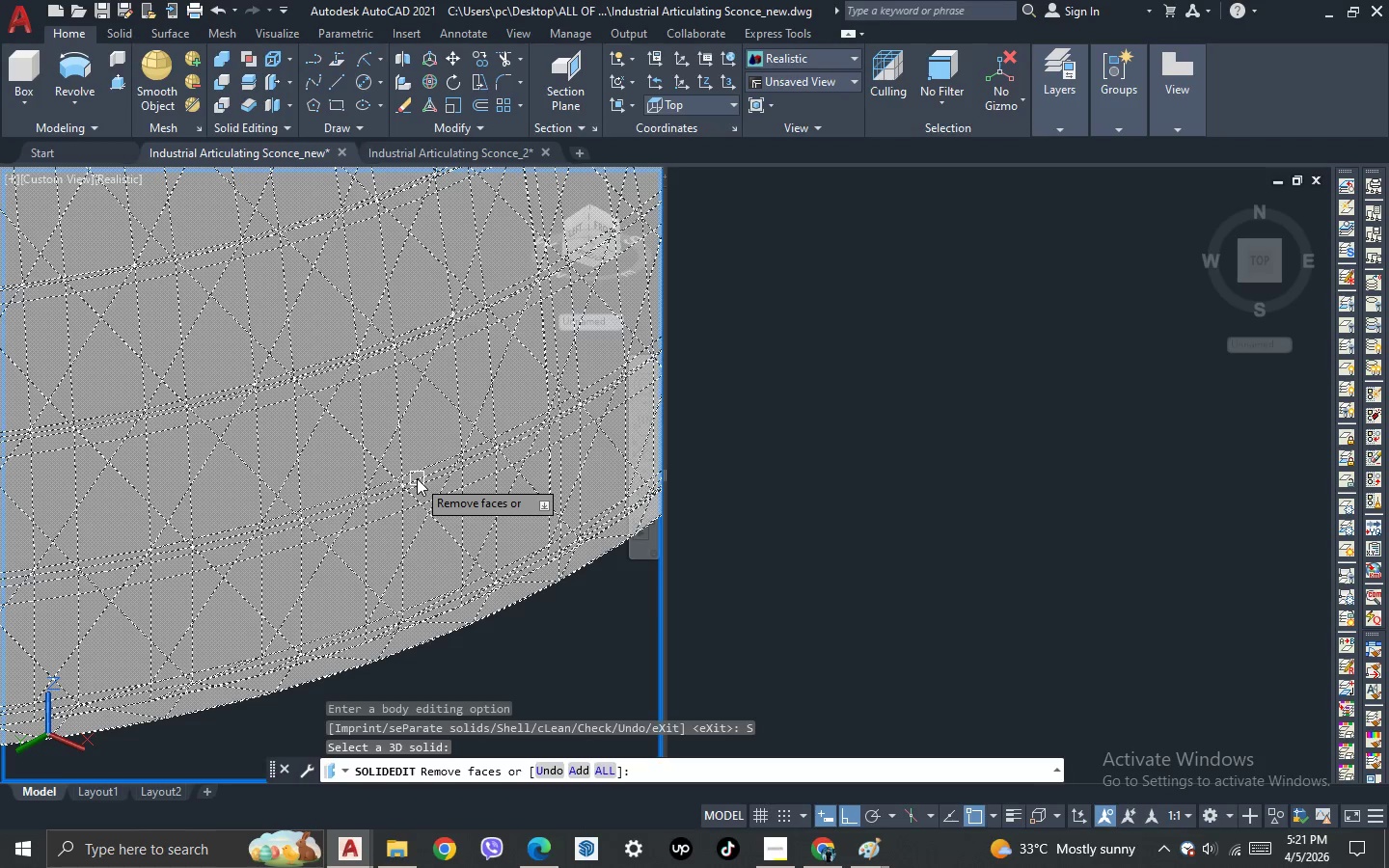 
left_click([417, 477])
 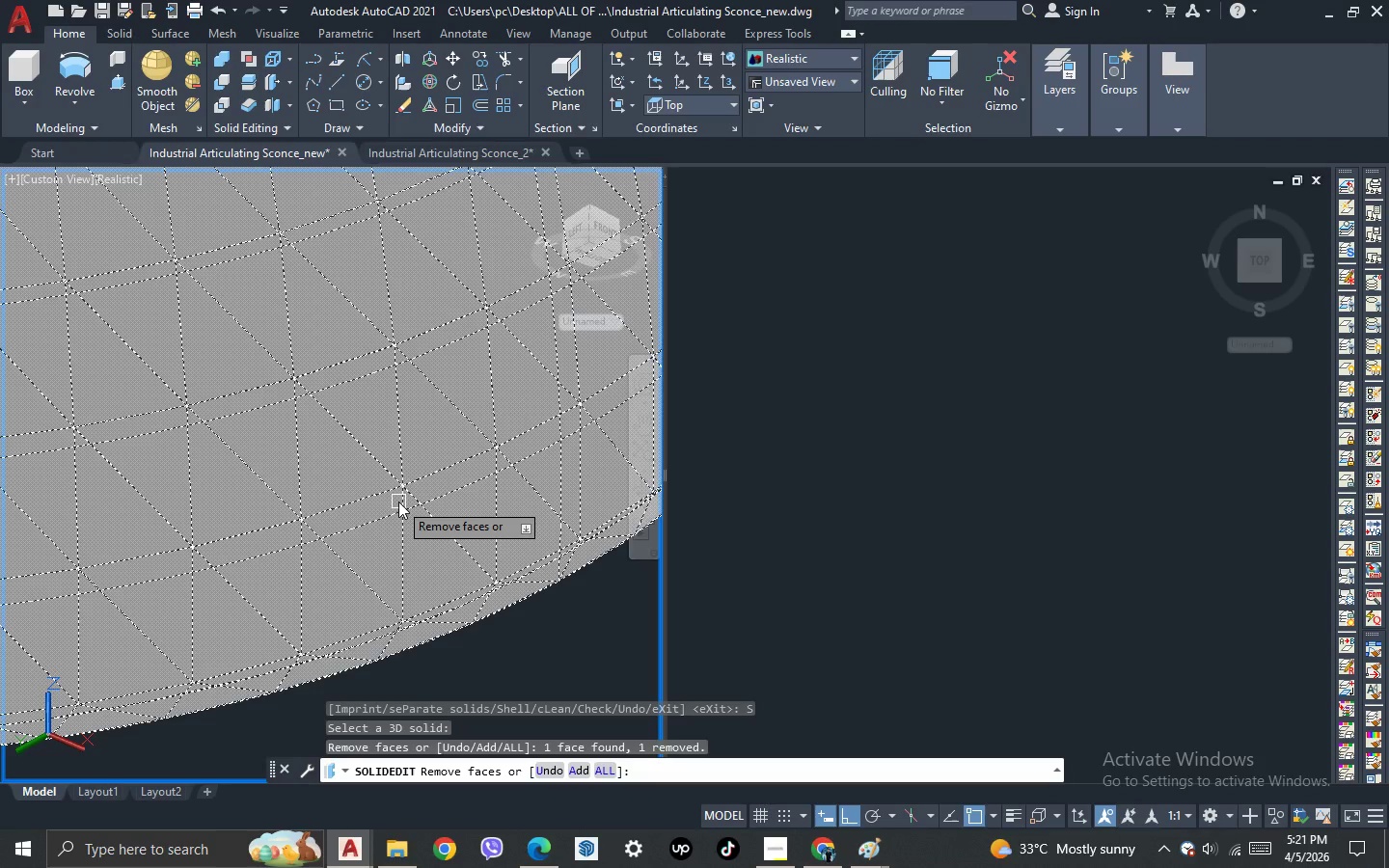 
scroll: coordinate [421, 534], scroll_direction: down, amount: 5.0
 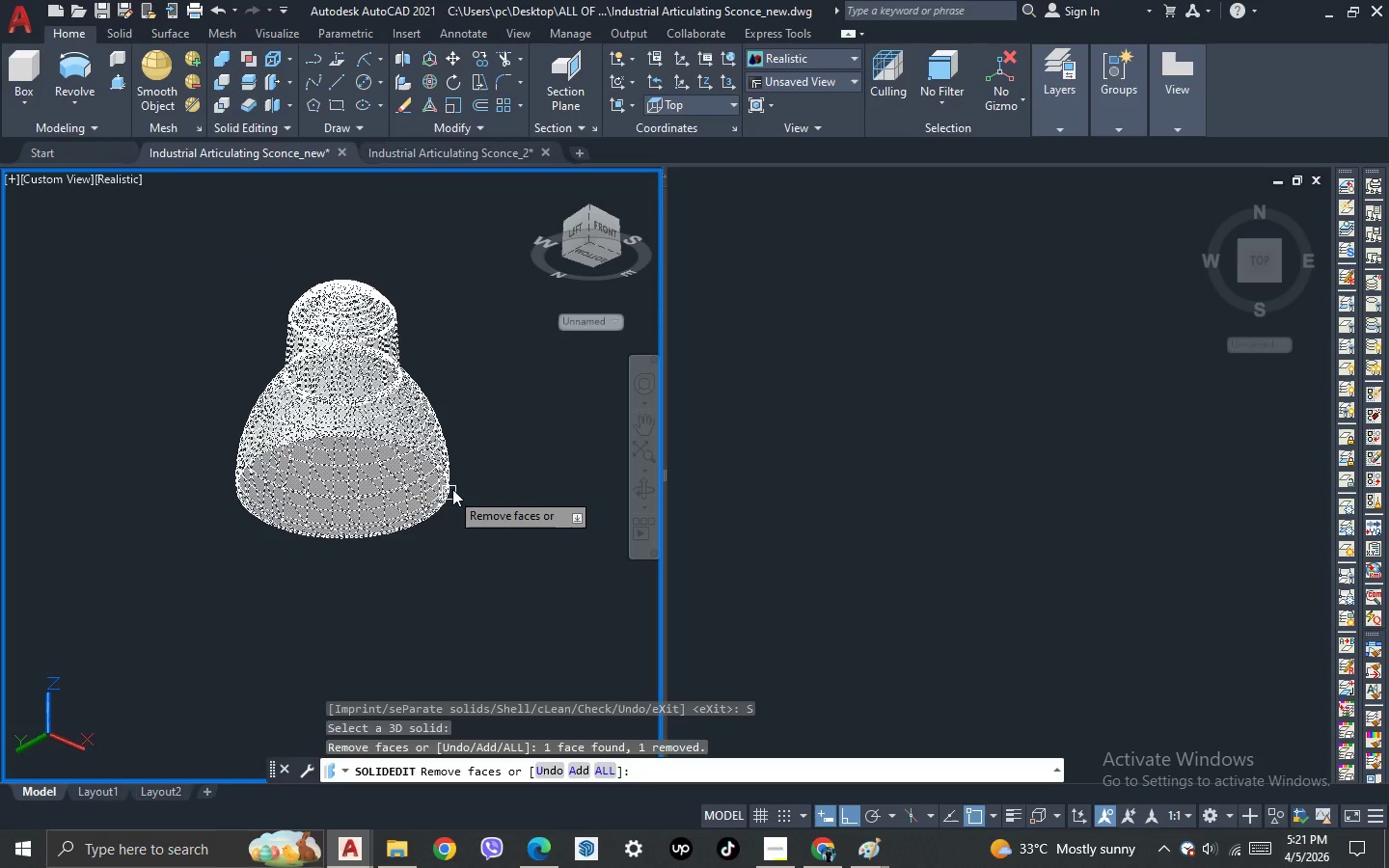 
scroll: coordinate [453, 481], scroll_direction: up, amount: 2.0
 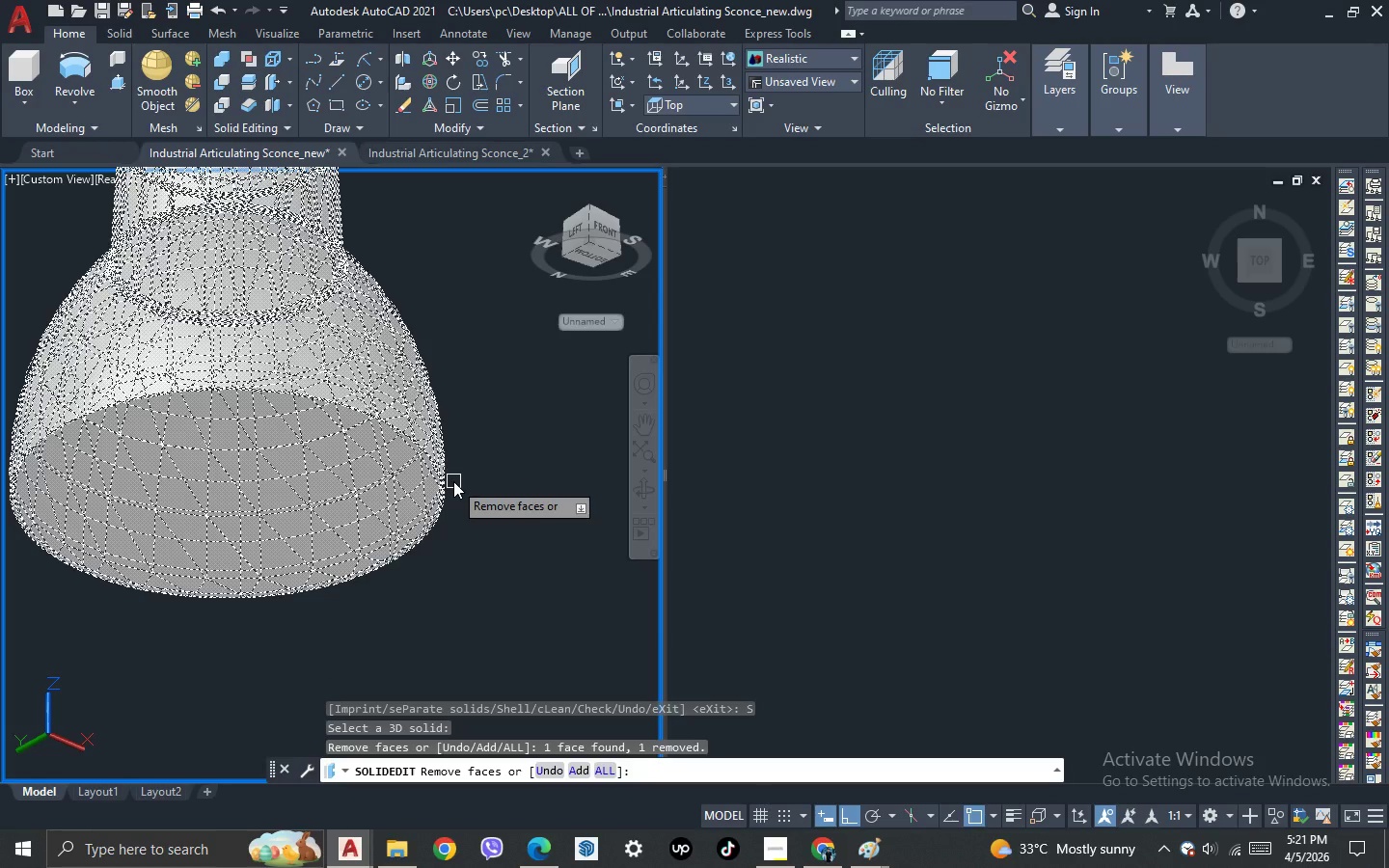 
key(Space)
 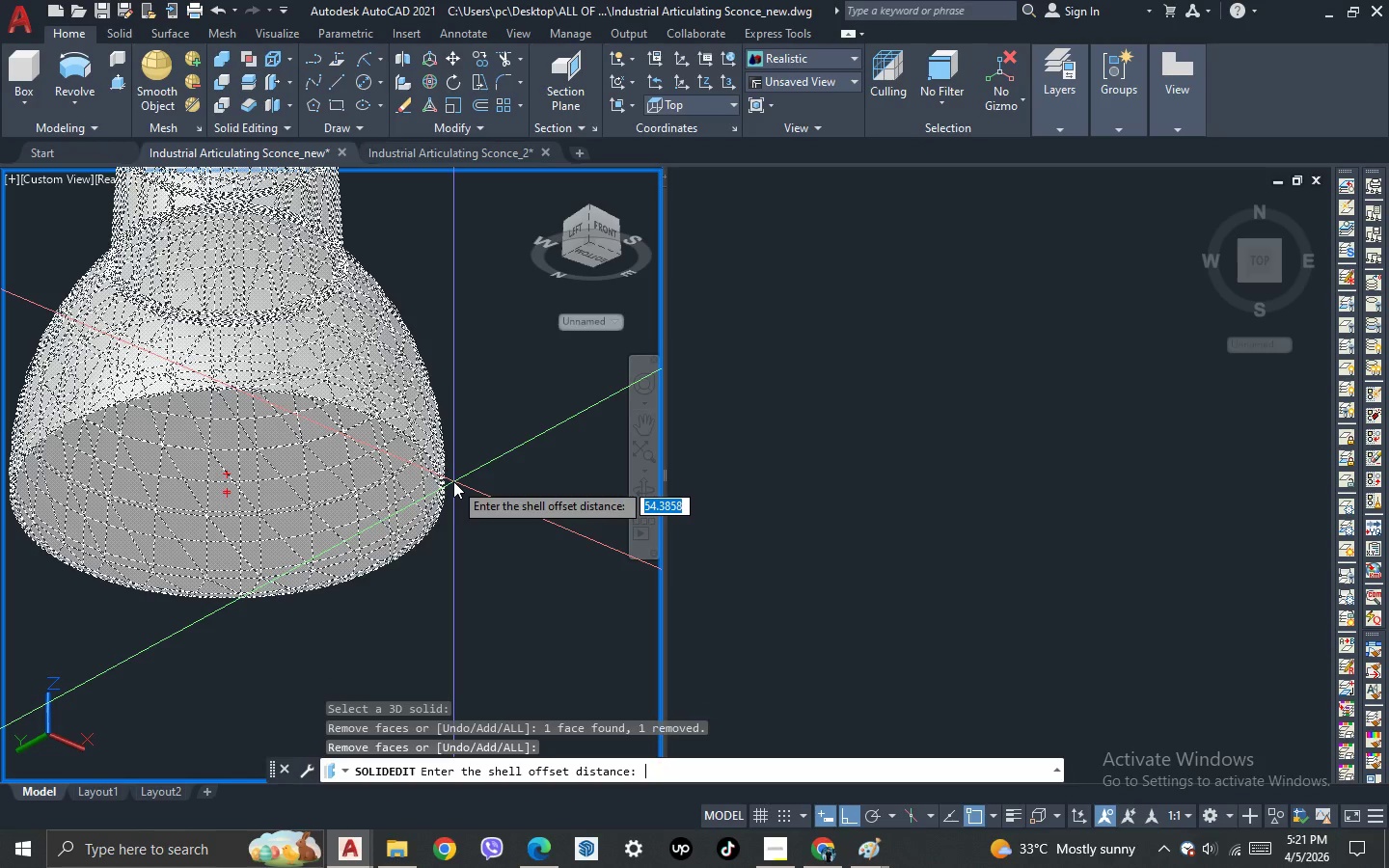 
key(2)
 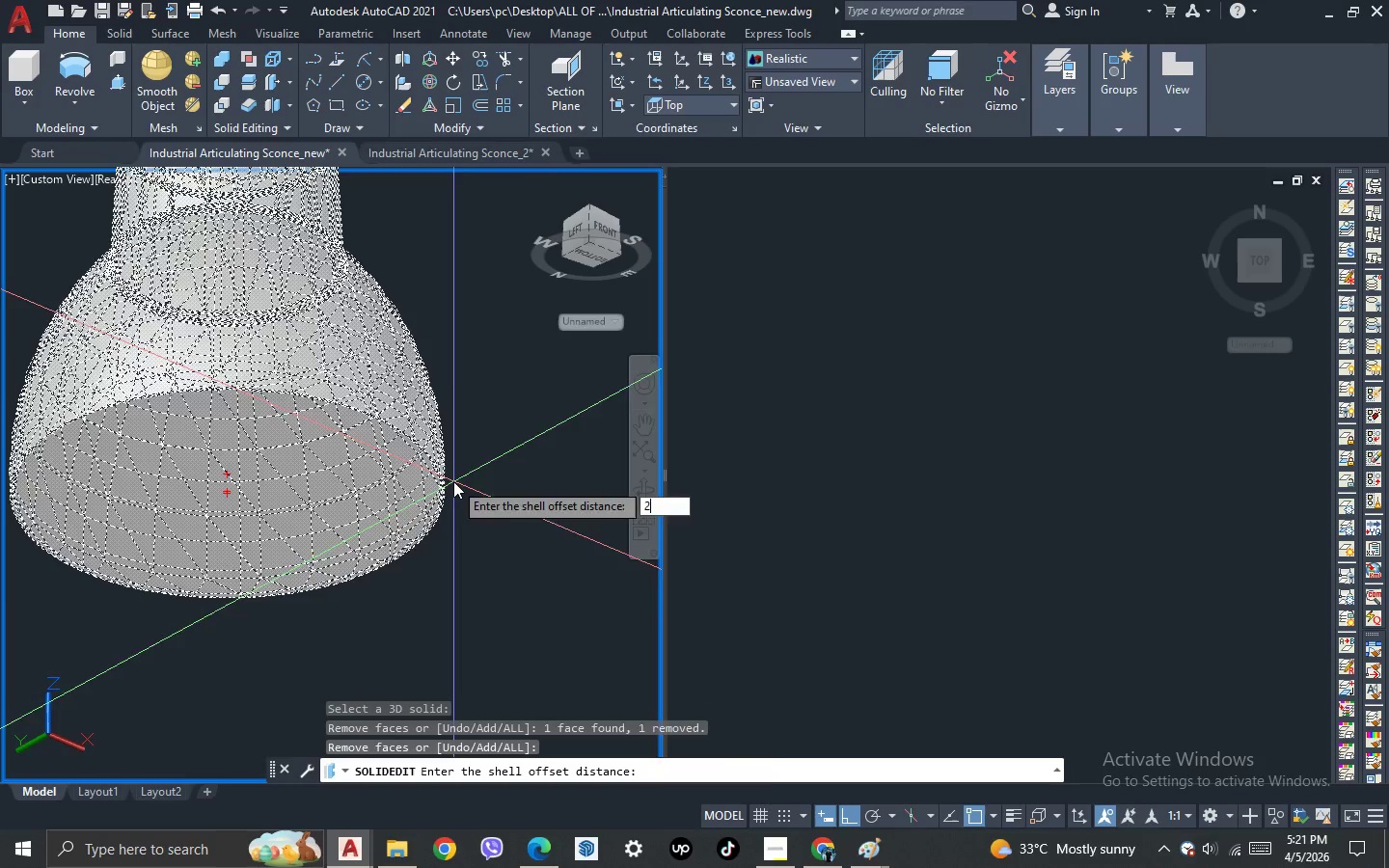 
key(Enter)
 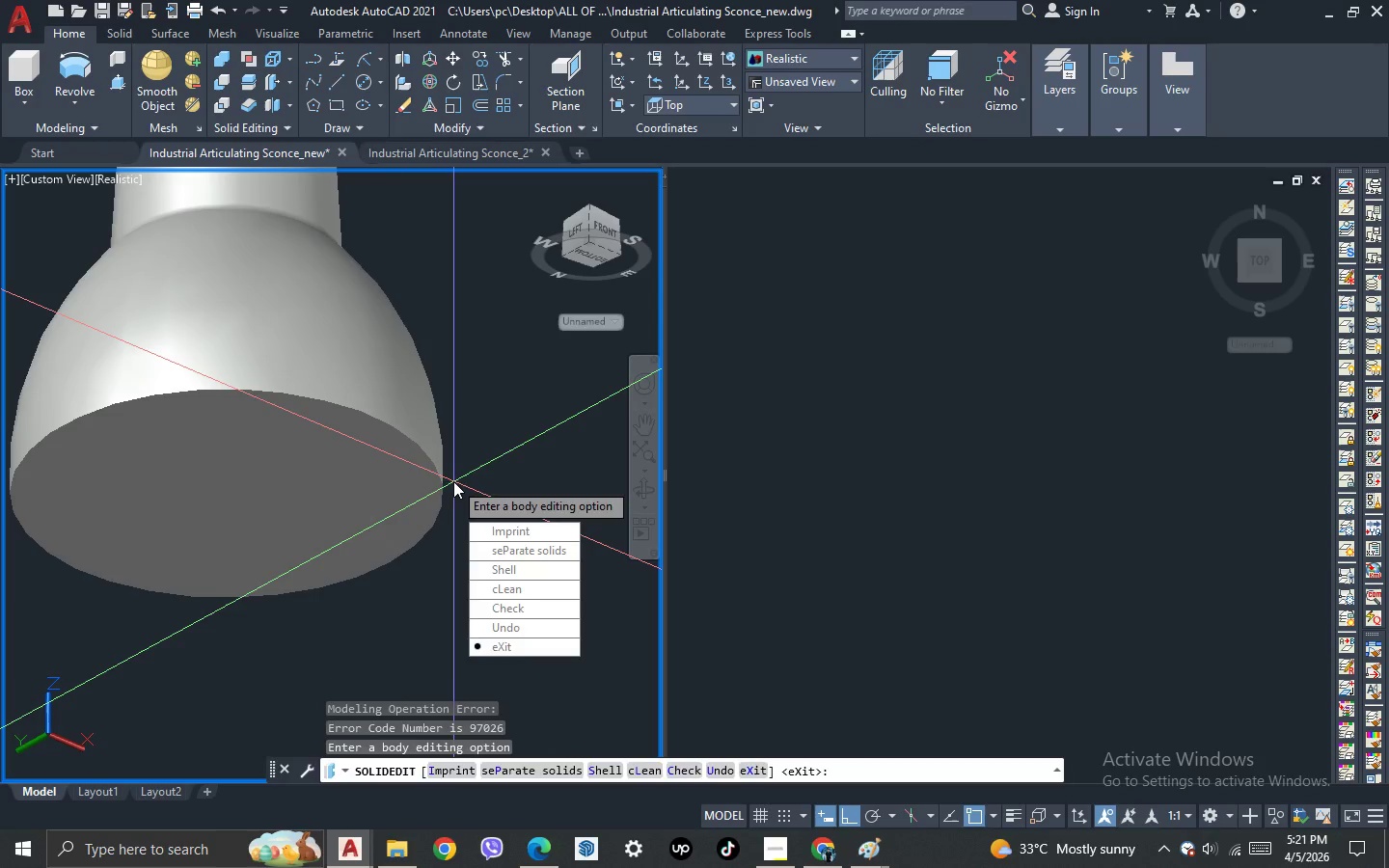 
key(Escape)
 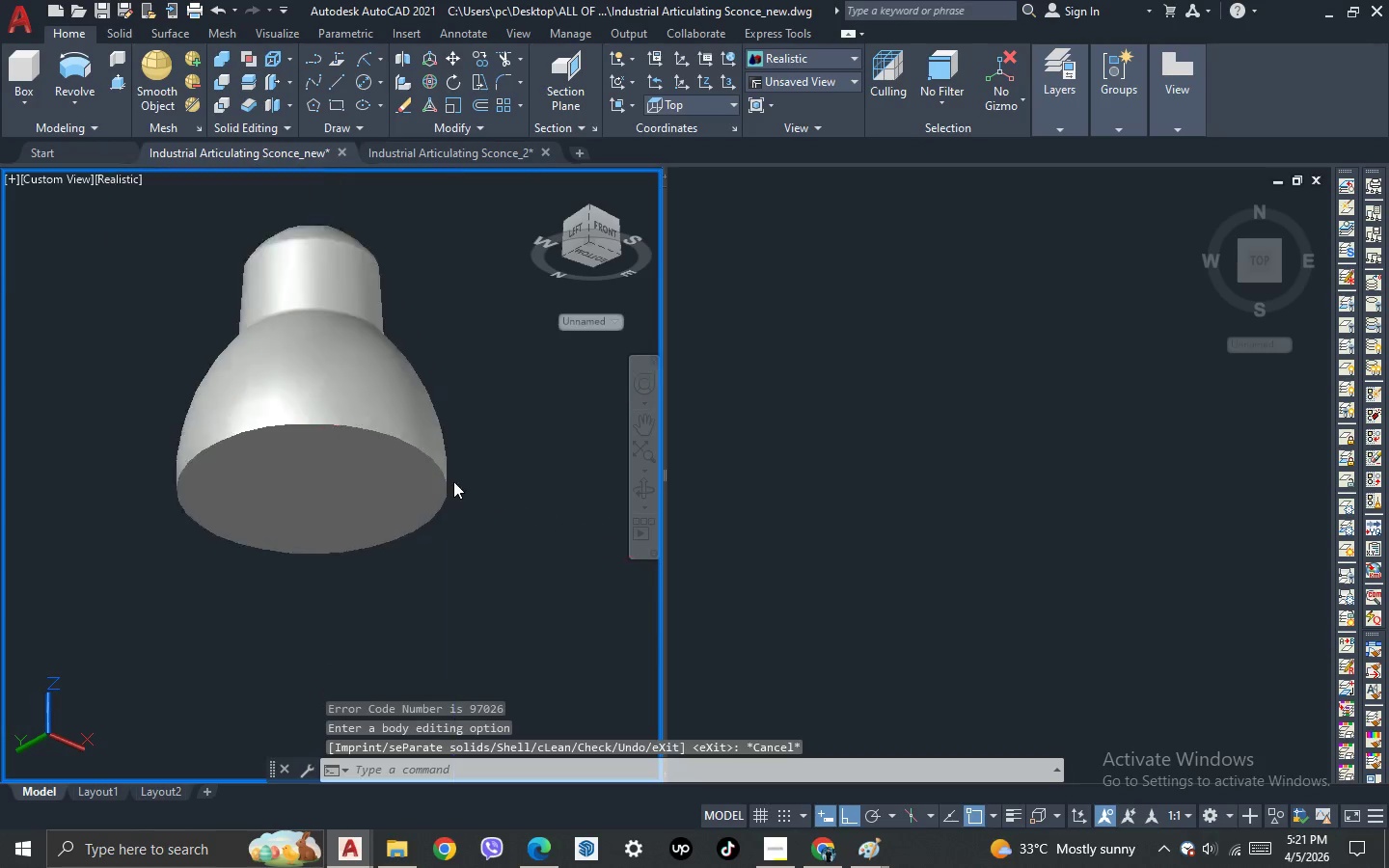 
scroll: coordinate [453, 481], scroll_direction: down, amount: 2.0
 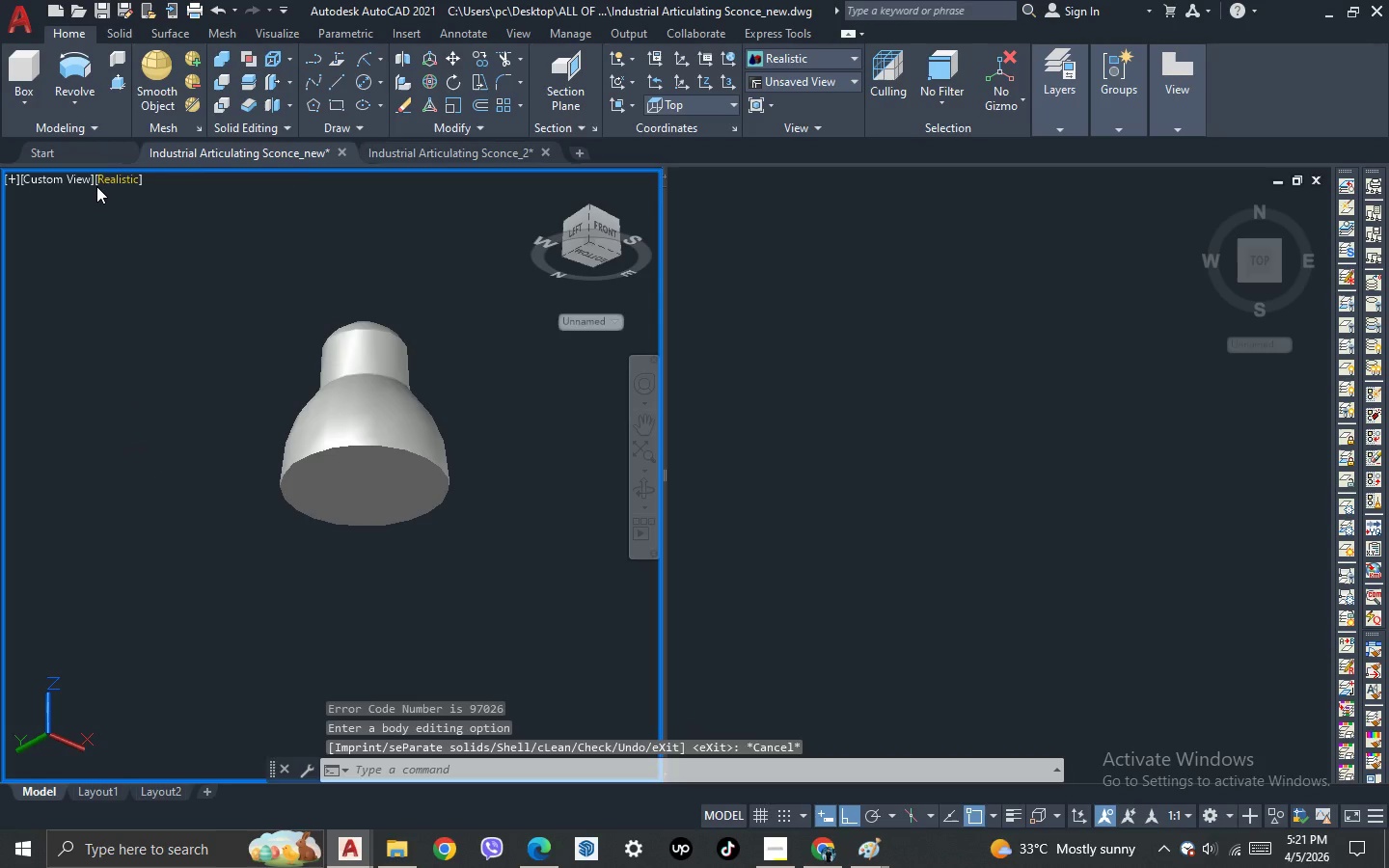 
left_click([99, 184])
 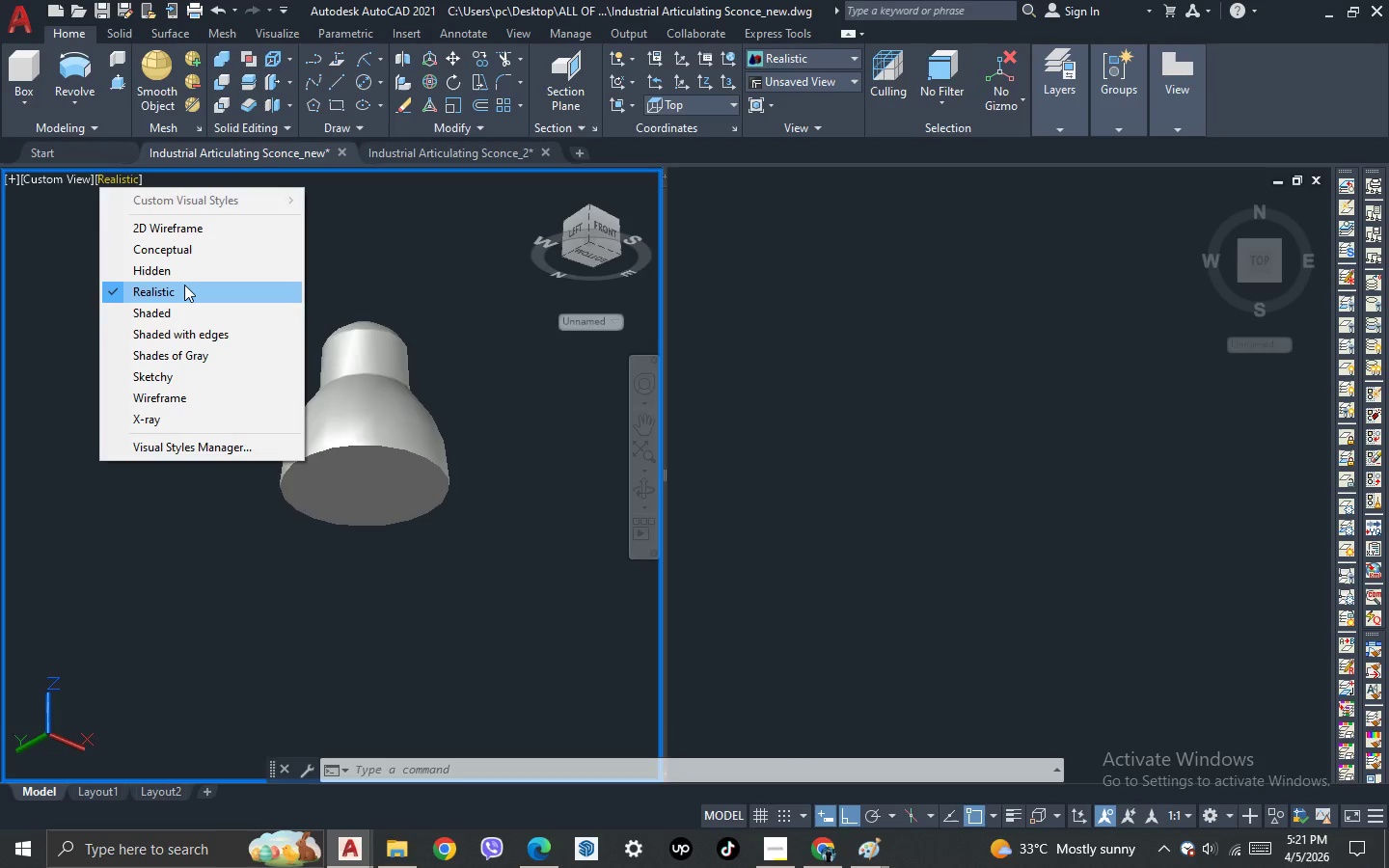 
wait(7.19)
 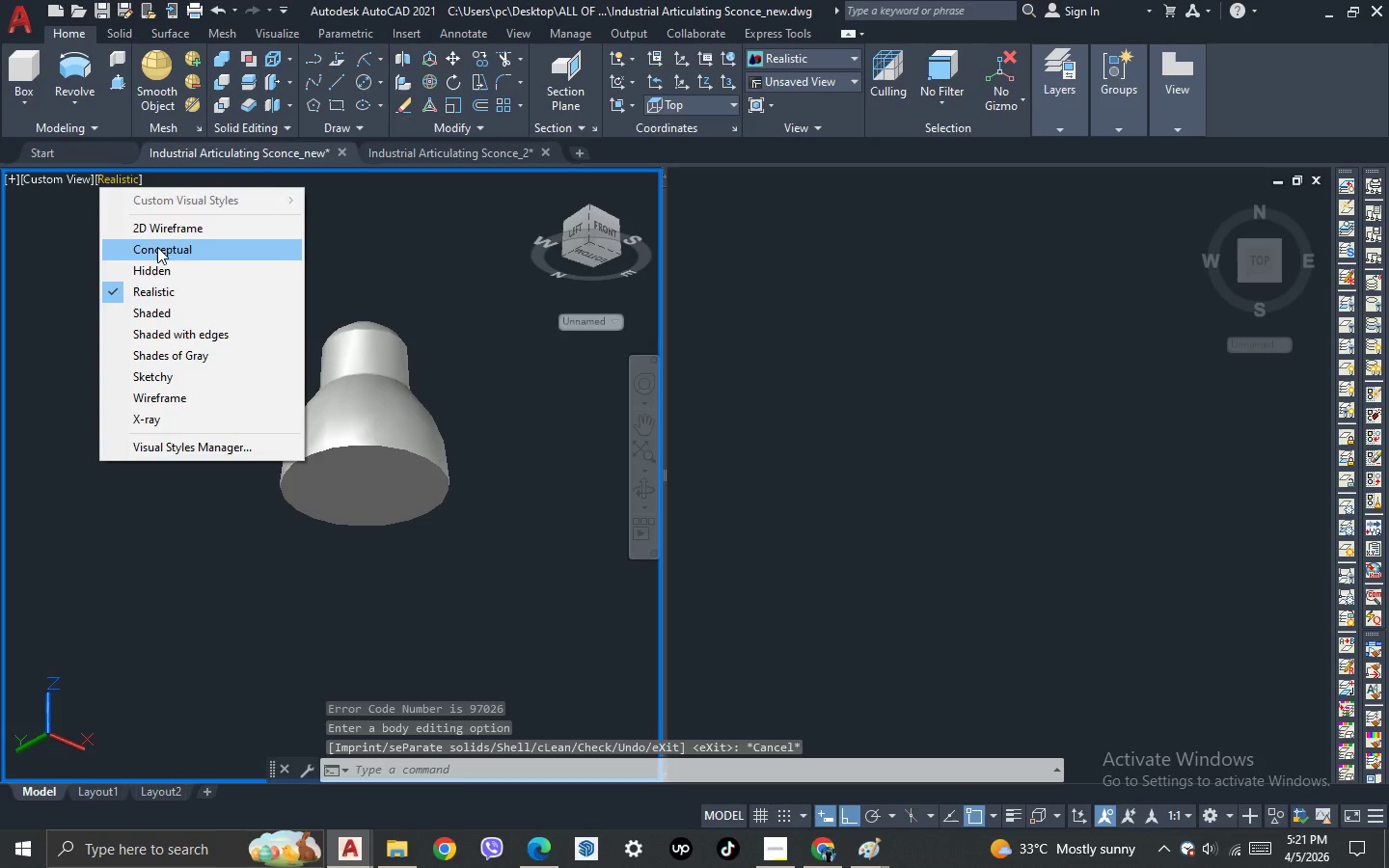 
left_click([186, 336])
 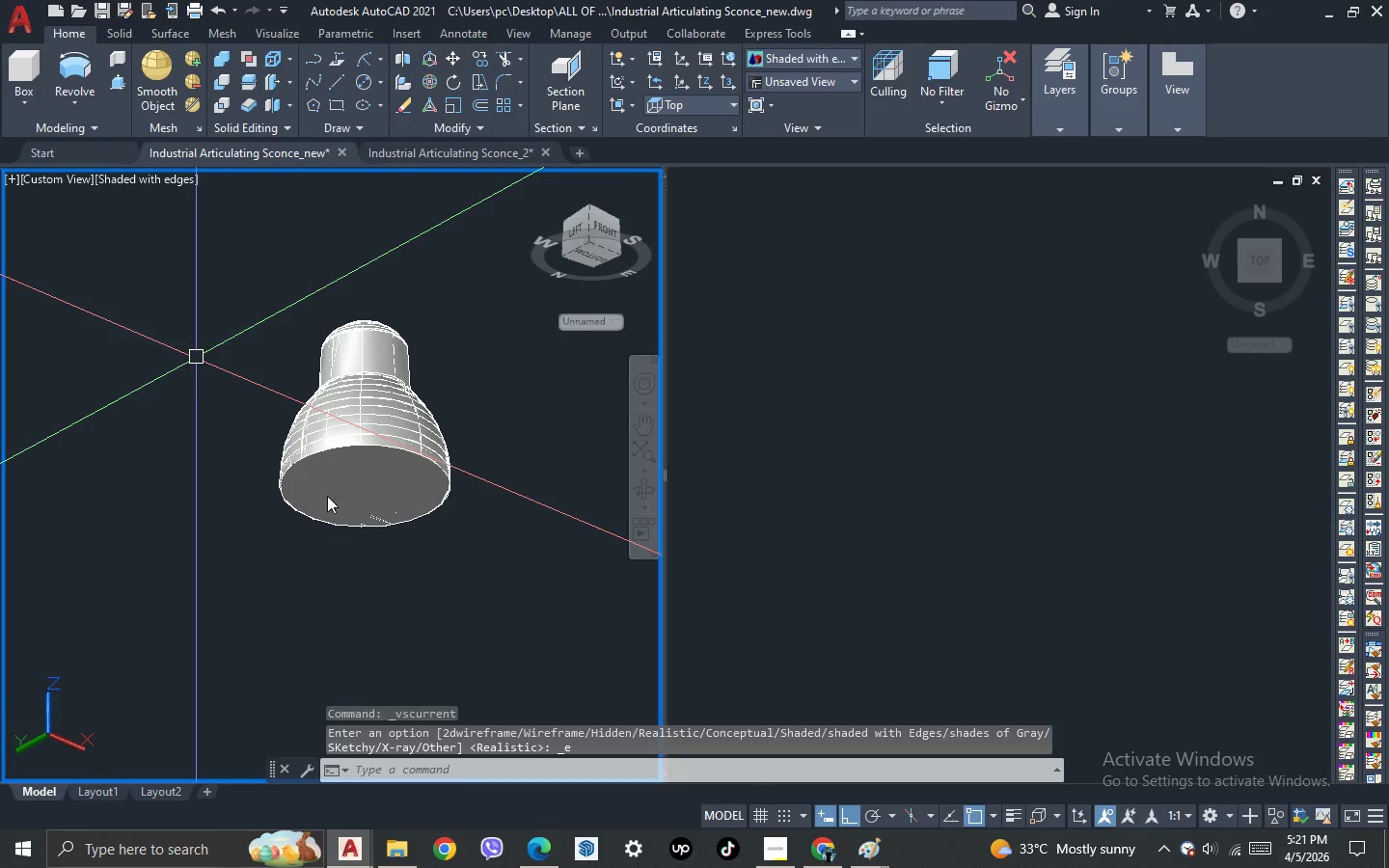 
scroll: coordinate [357, 507], scroll_direction: up, amount: 2.0
 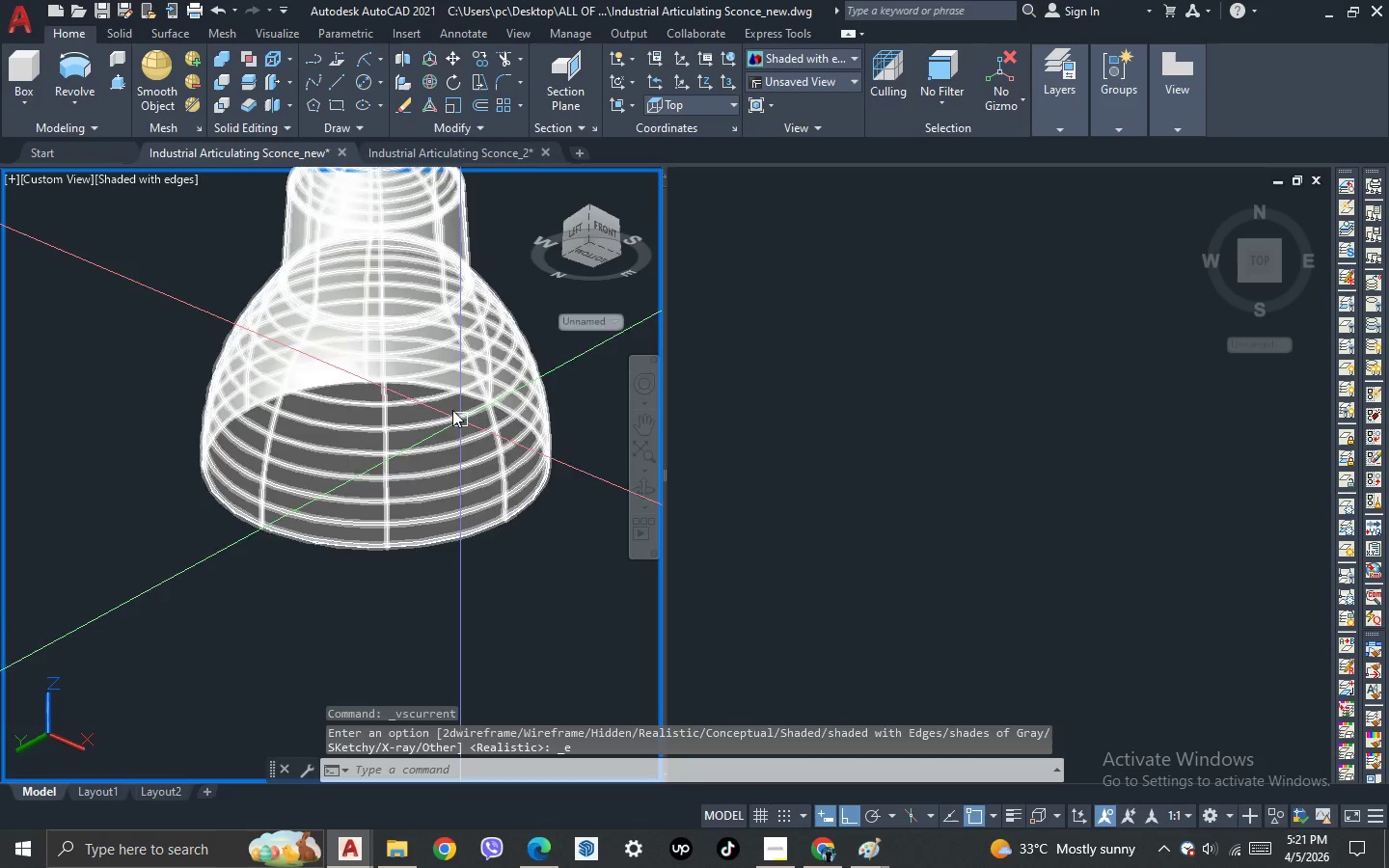 
scroll: coordinate [446, 329], scroll_direction: none, amount: 0.0
 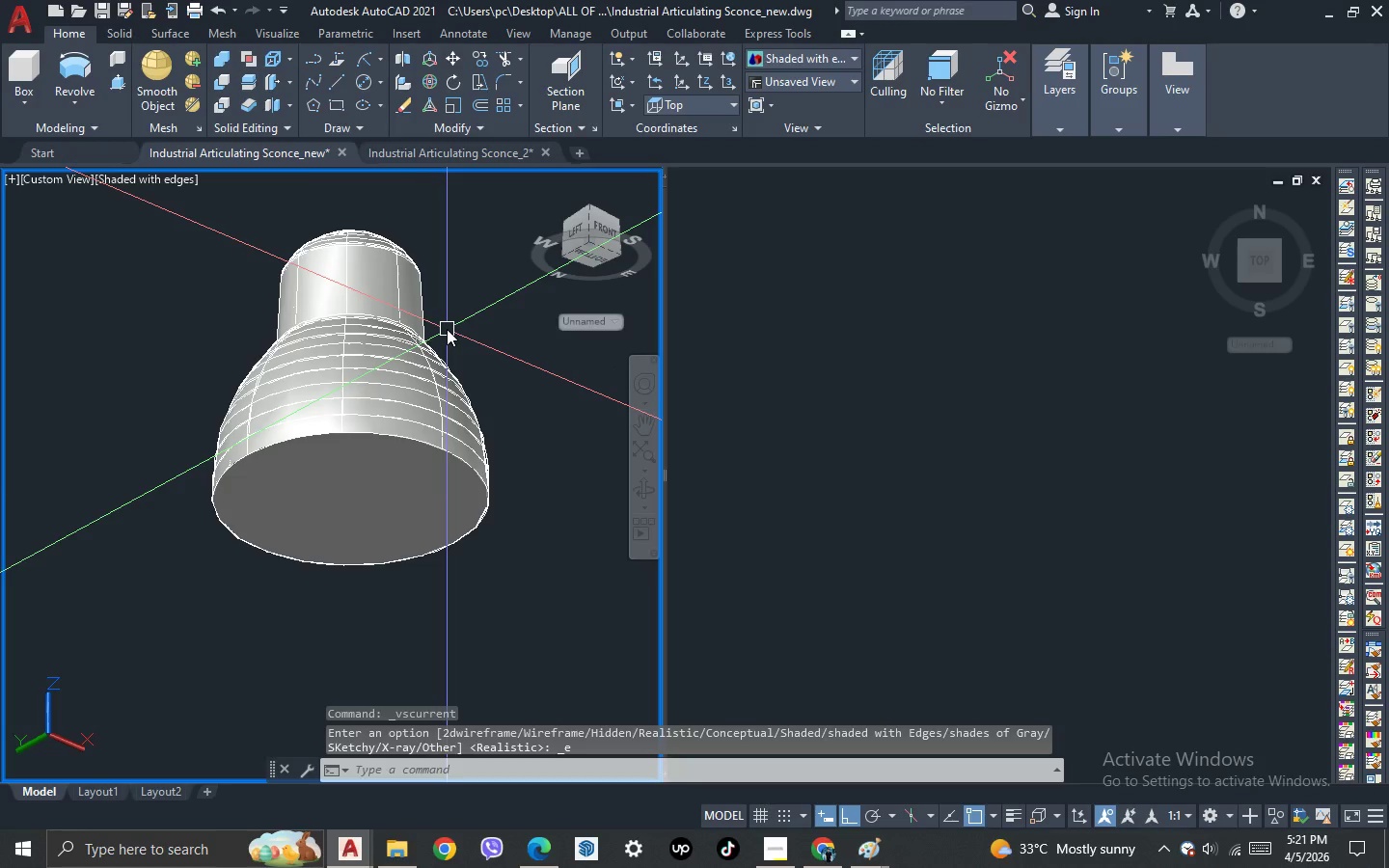 
type(soli)
 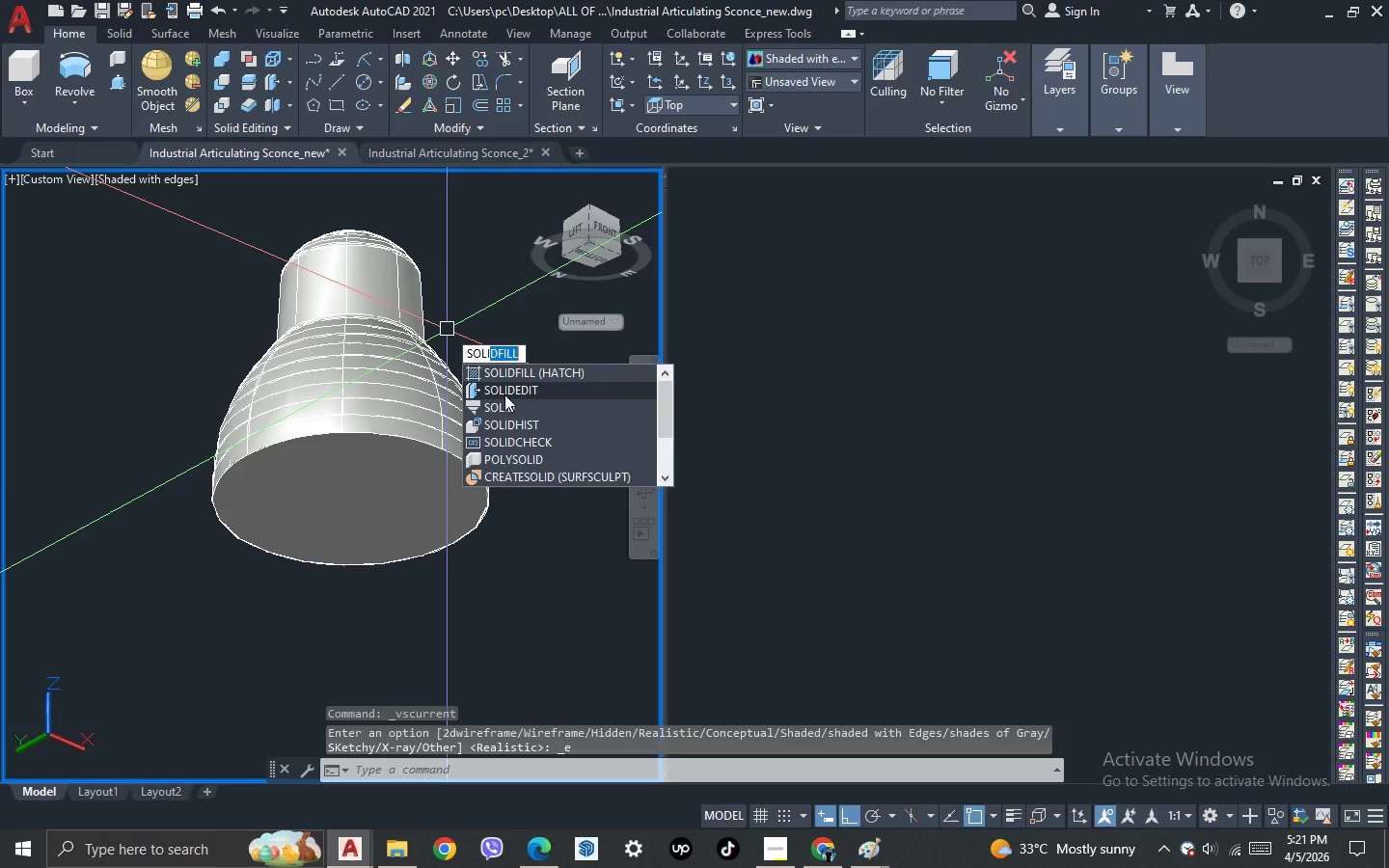 
left_click([504, 394])
 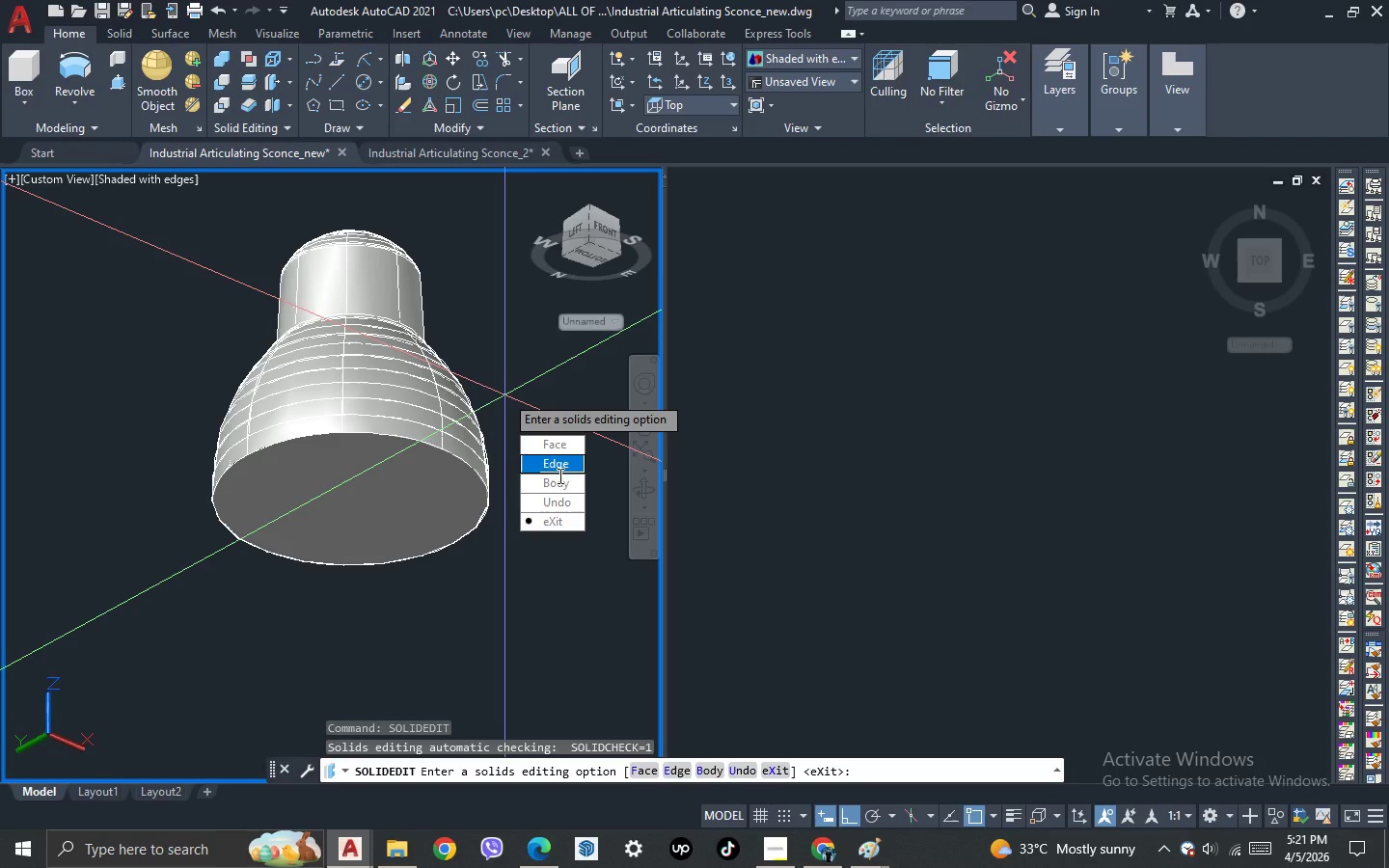 
left_click_drag(start_coordinate=[558, 487], to_coordinate=[504, 394])
 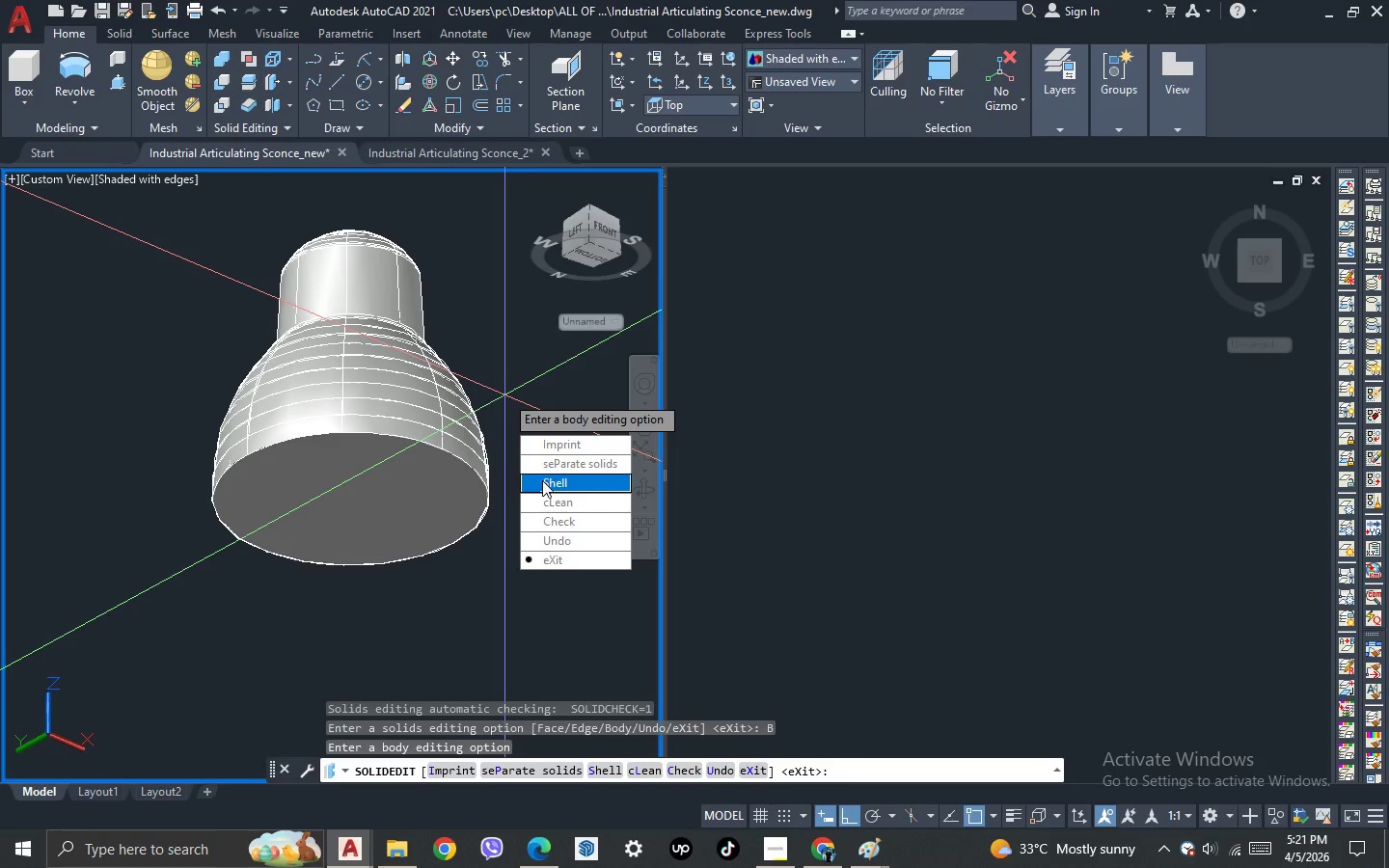 
left_click_drag(start_coordinate=[542, 482], to_coordinate=[504, 396])
 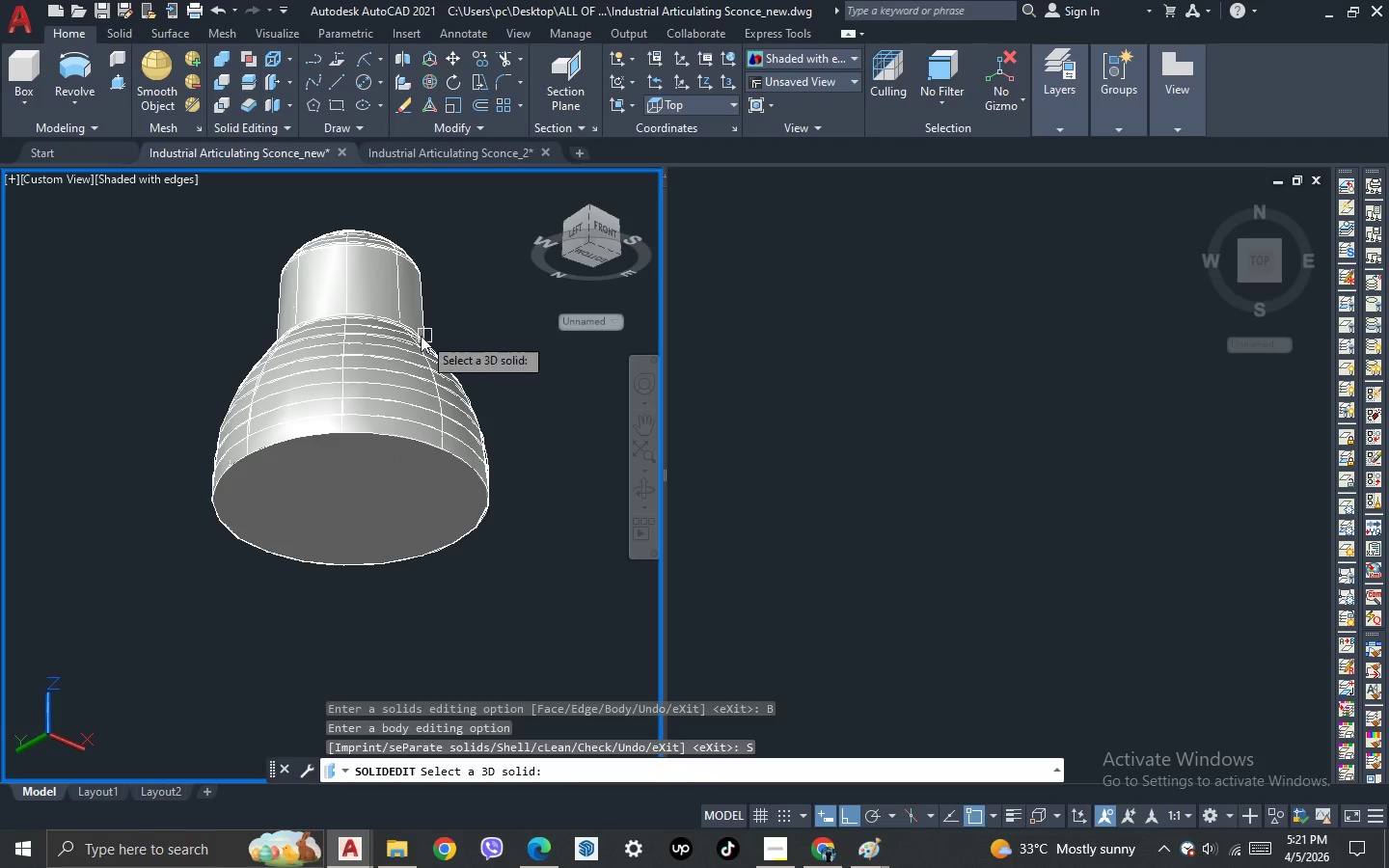 
left_click([395, 336])
 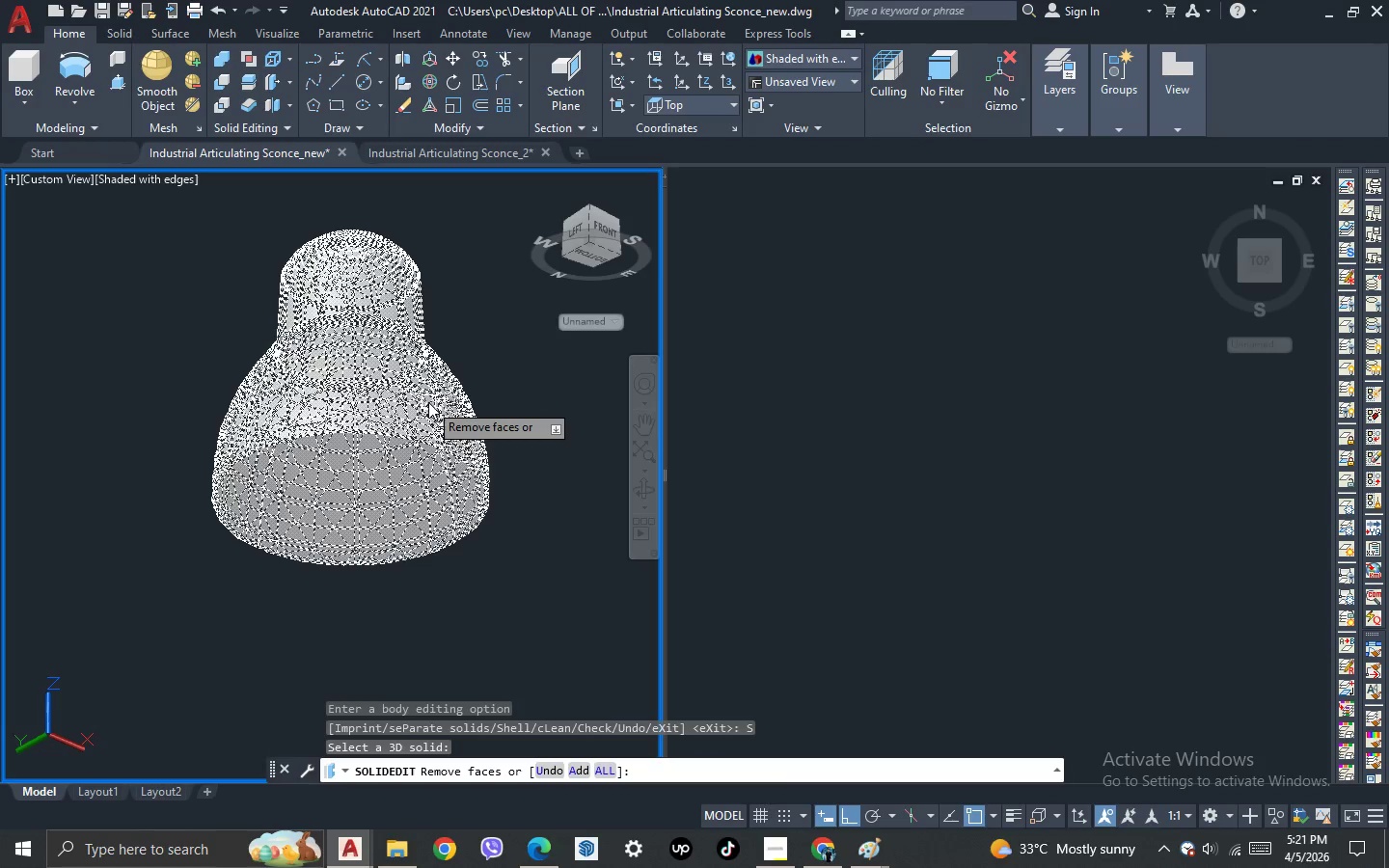 
scroll: coordinate [446, 521], scroll_direction: up, amount: 4.0
 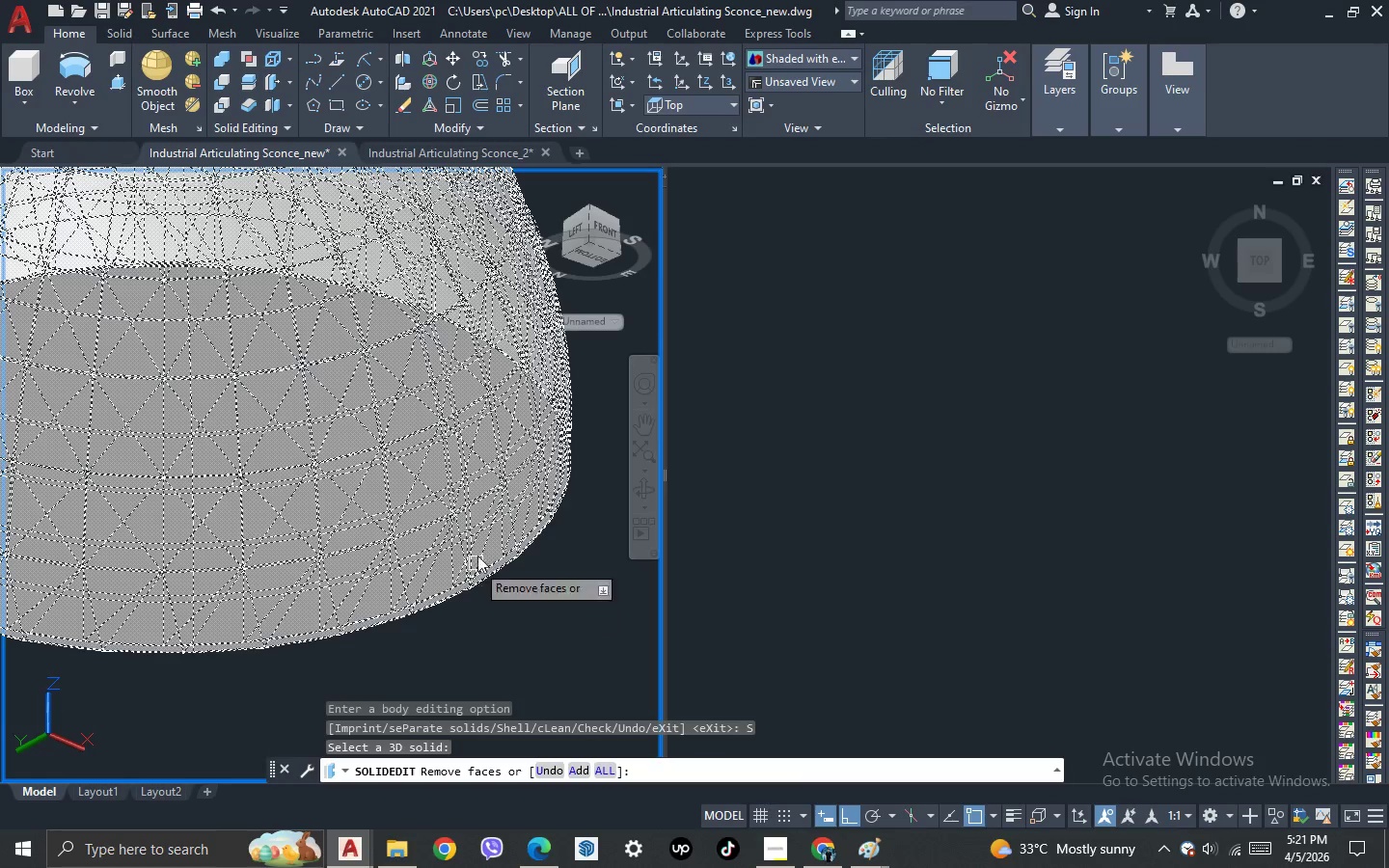 
scroll: coordinate [524, 497], scroll_direction: down, amount: 3.0
 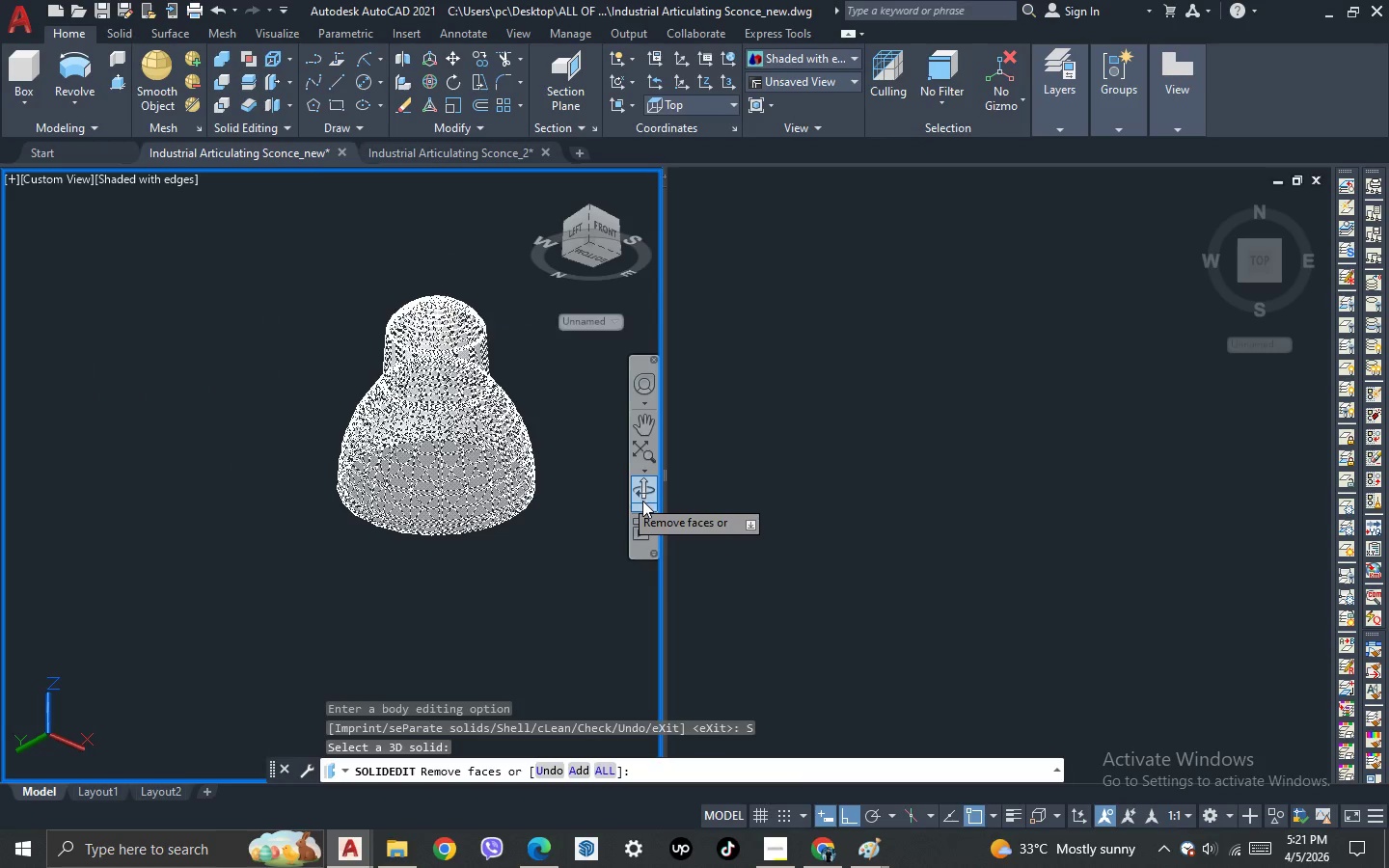 
left_click([642, 500])
 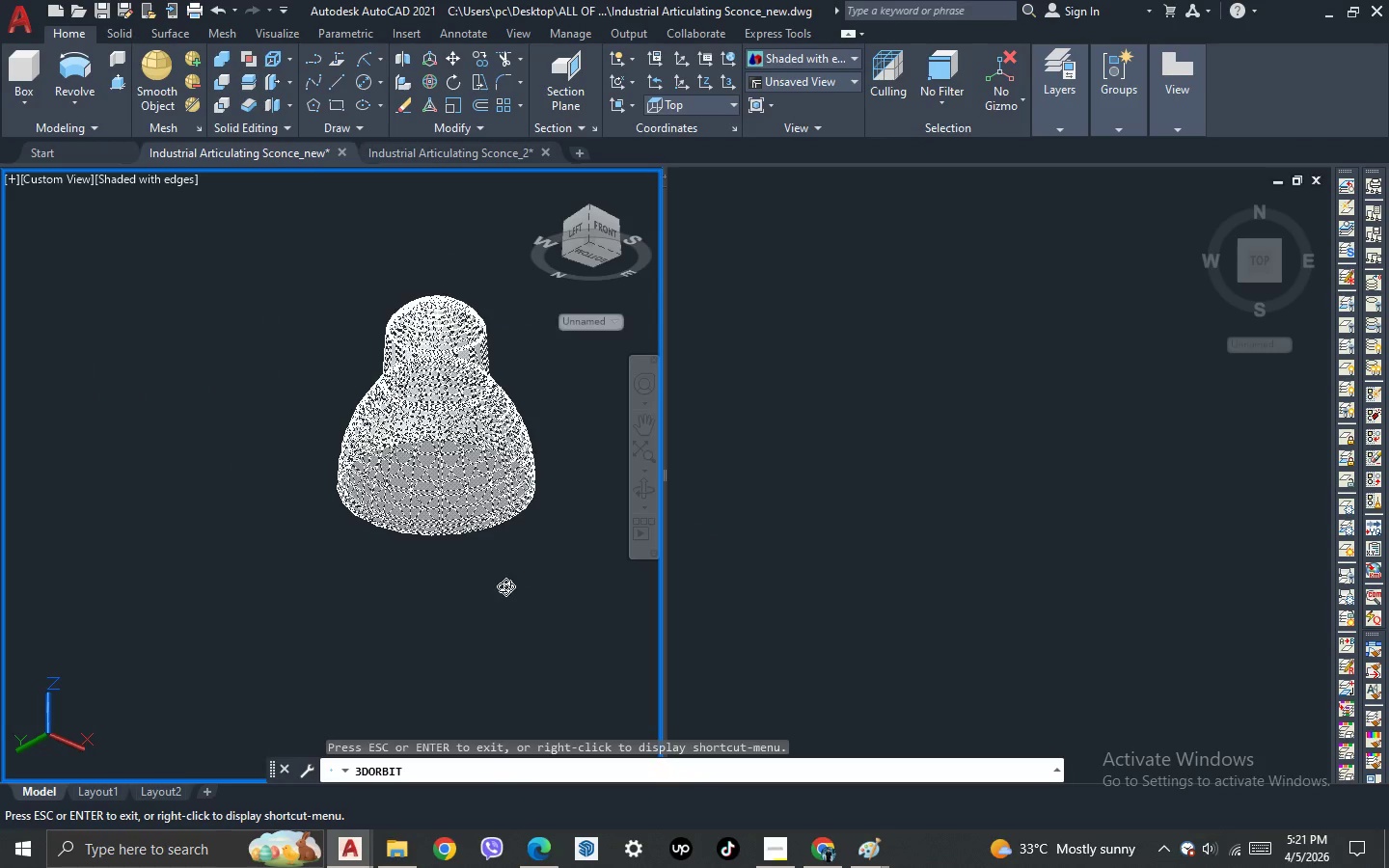 
left_click_drag(start_coordinate=[500, 593], to_coordinate=[645, 592])
 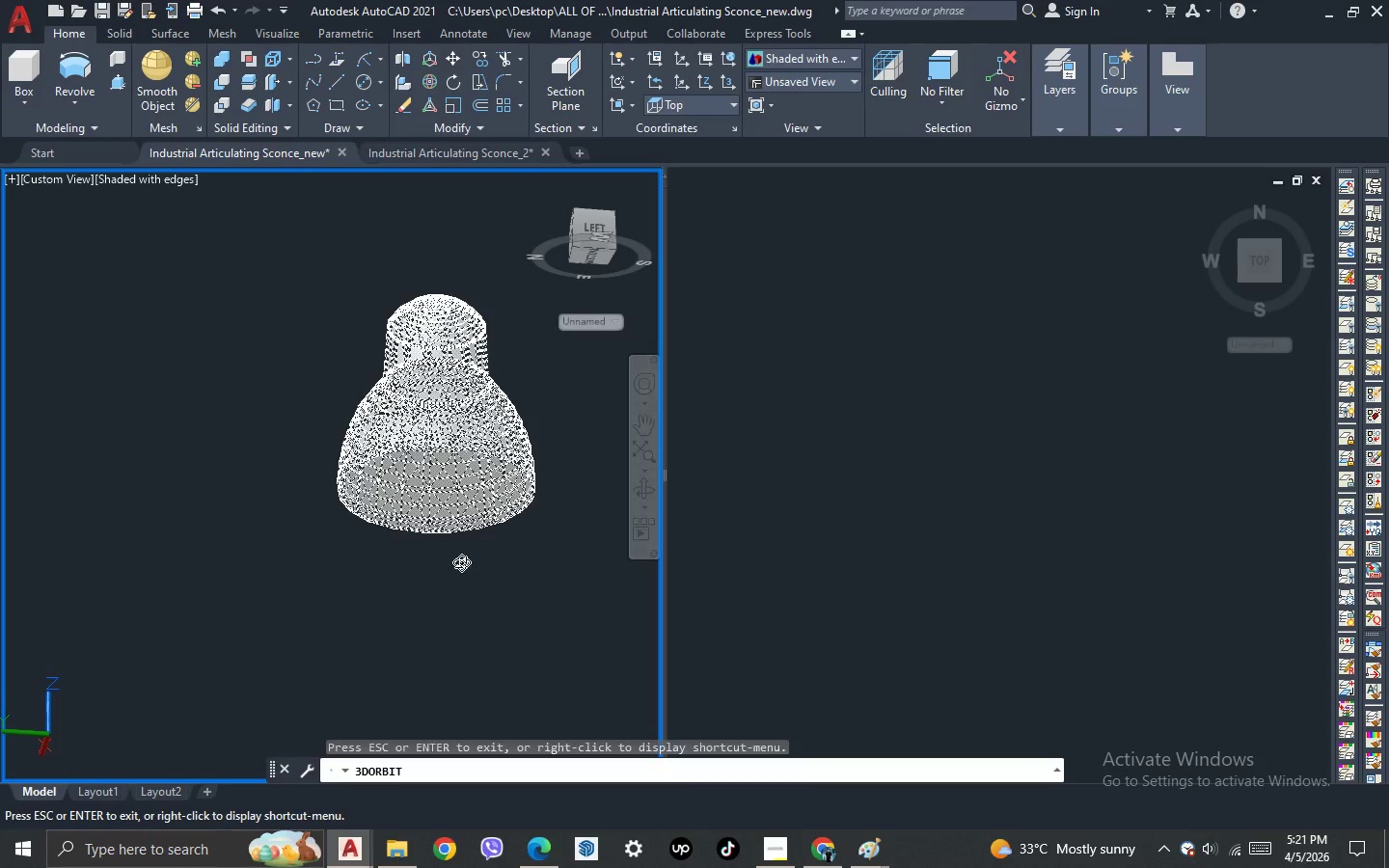 
left_click_drag(start_coordinate=[461, 562], to_coordinate=[274, 448])
 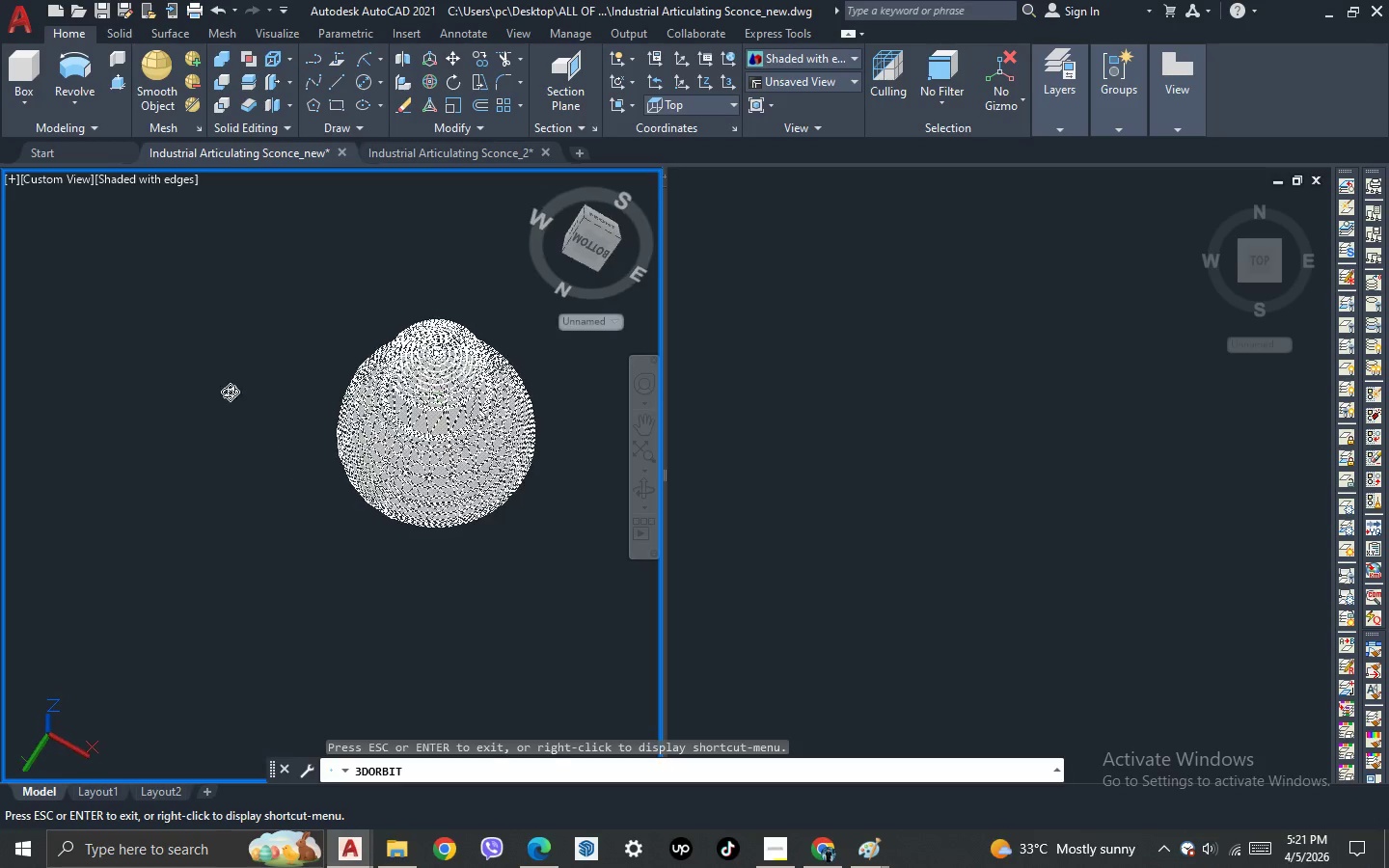 
key(Escape)
 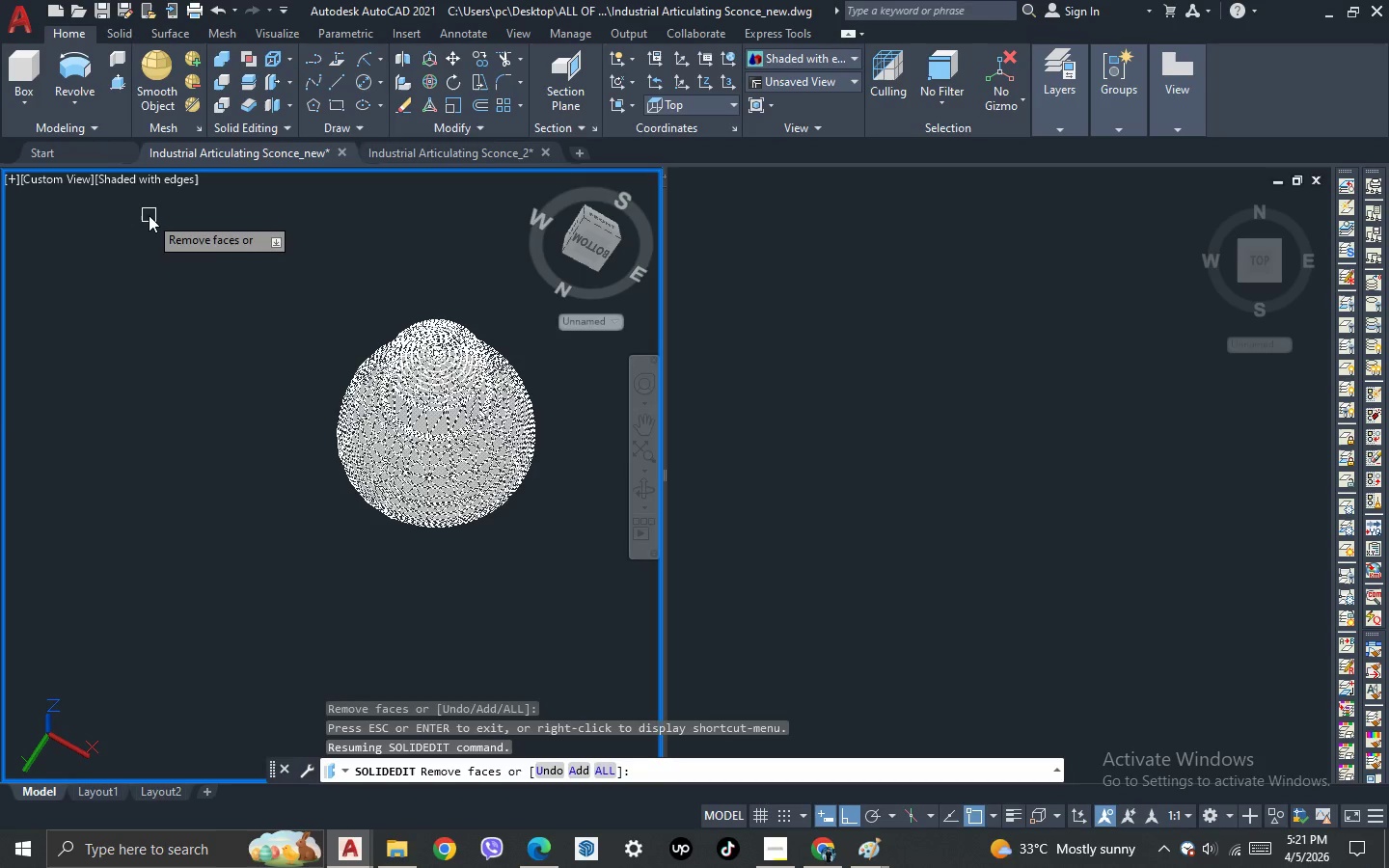 
key(Escape)
 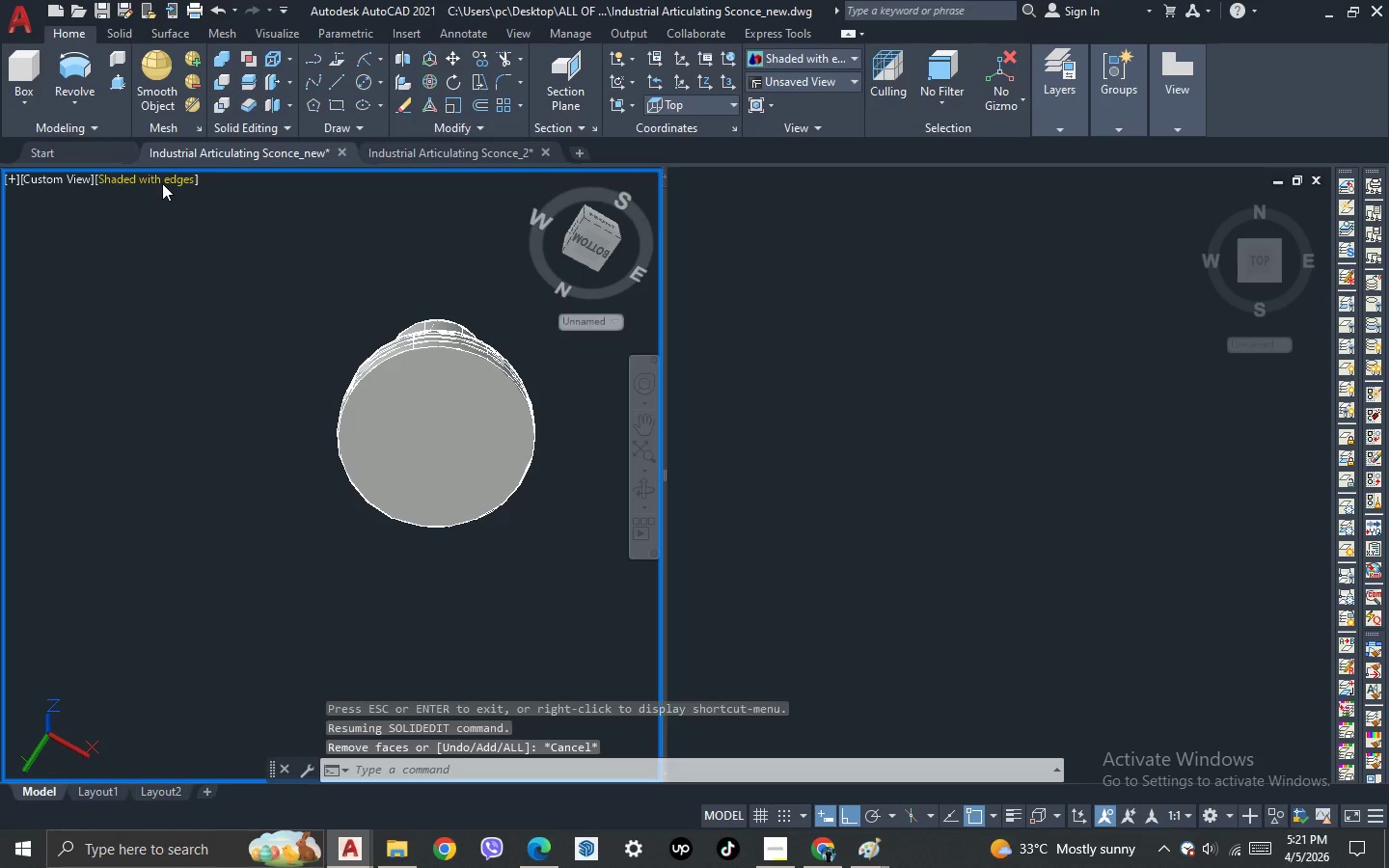 
left_click([162, 183])
 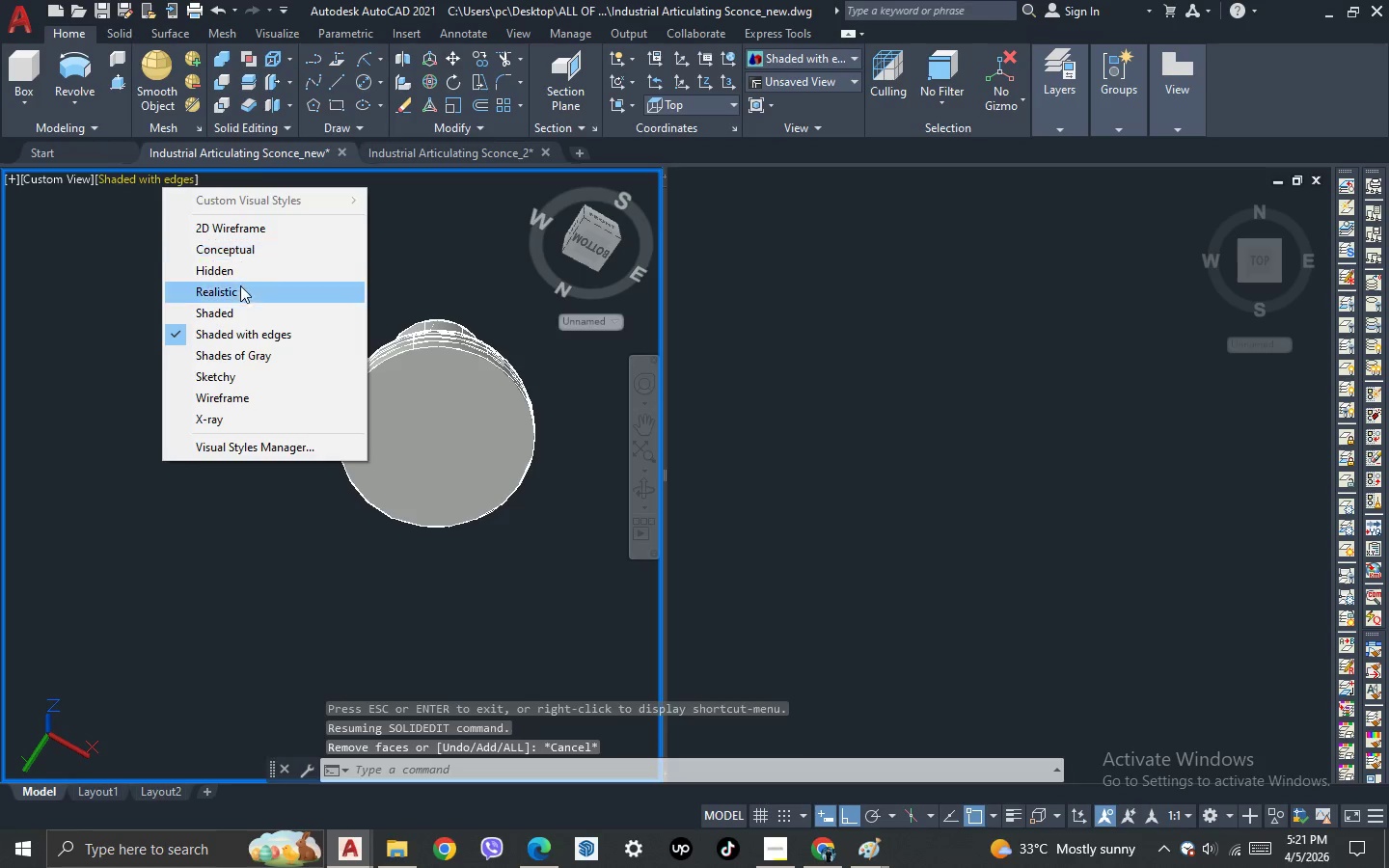 
left_click([240, 296])
 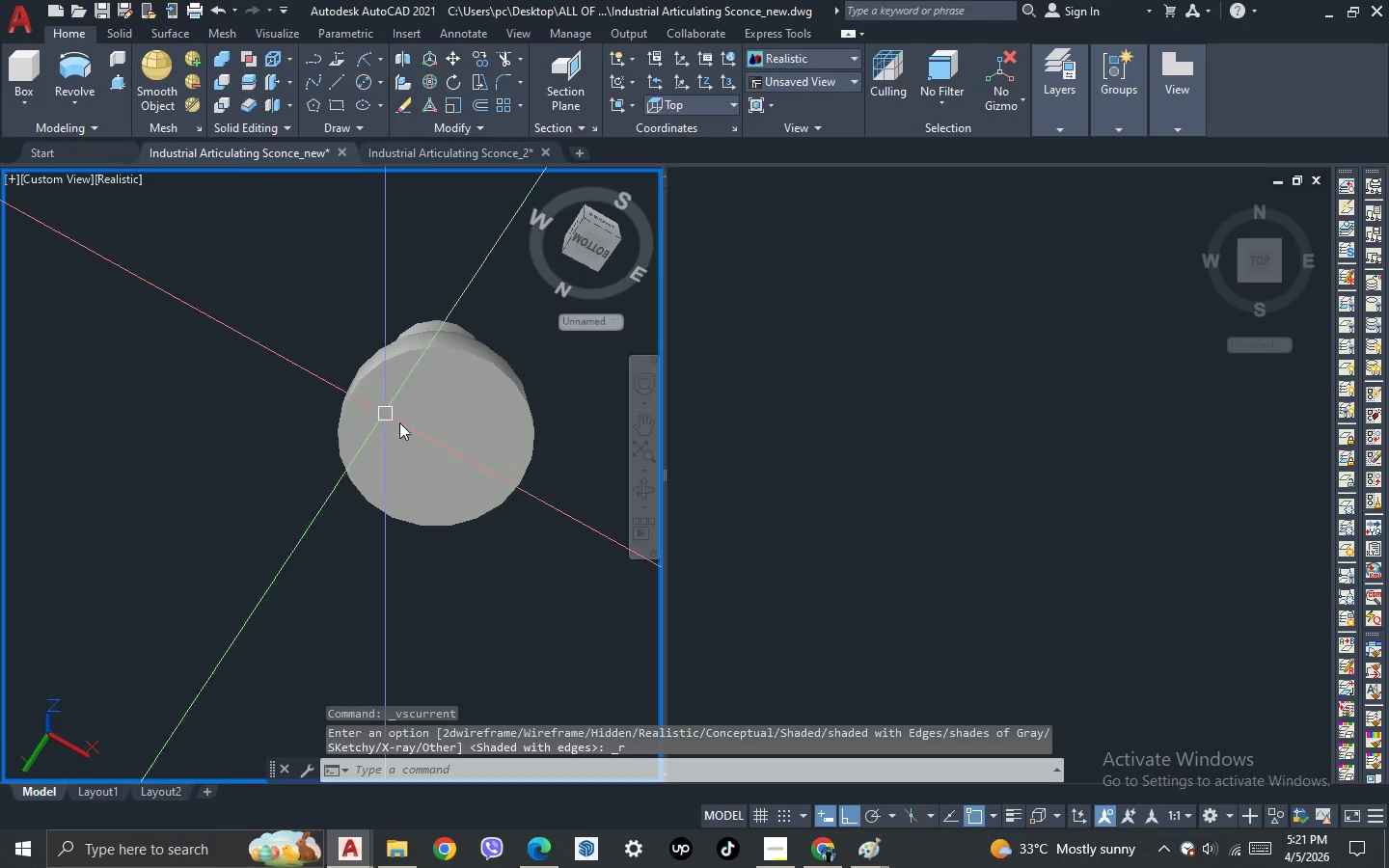 
key(3)
 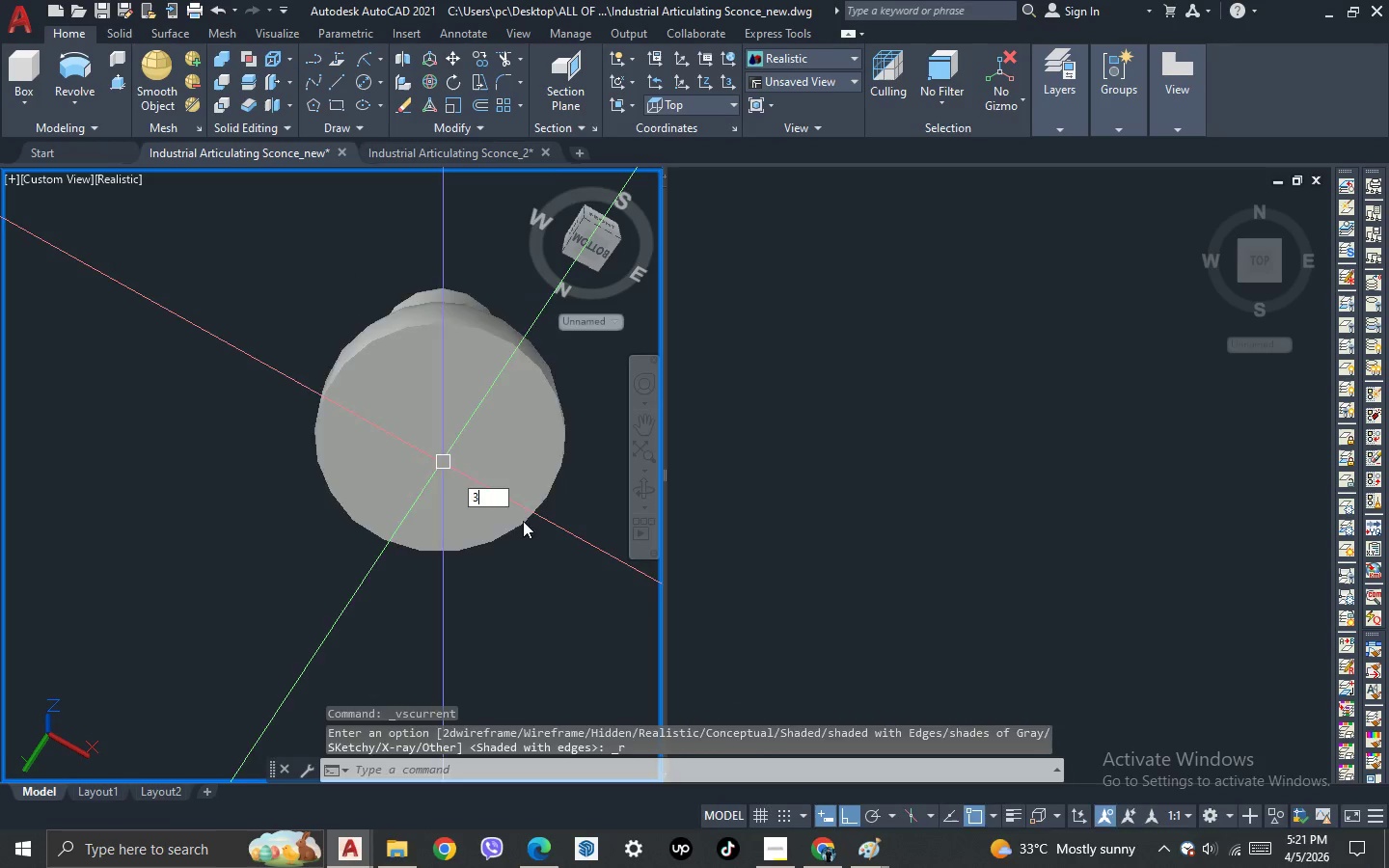 
key(Space)
 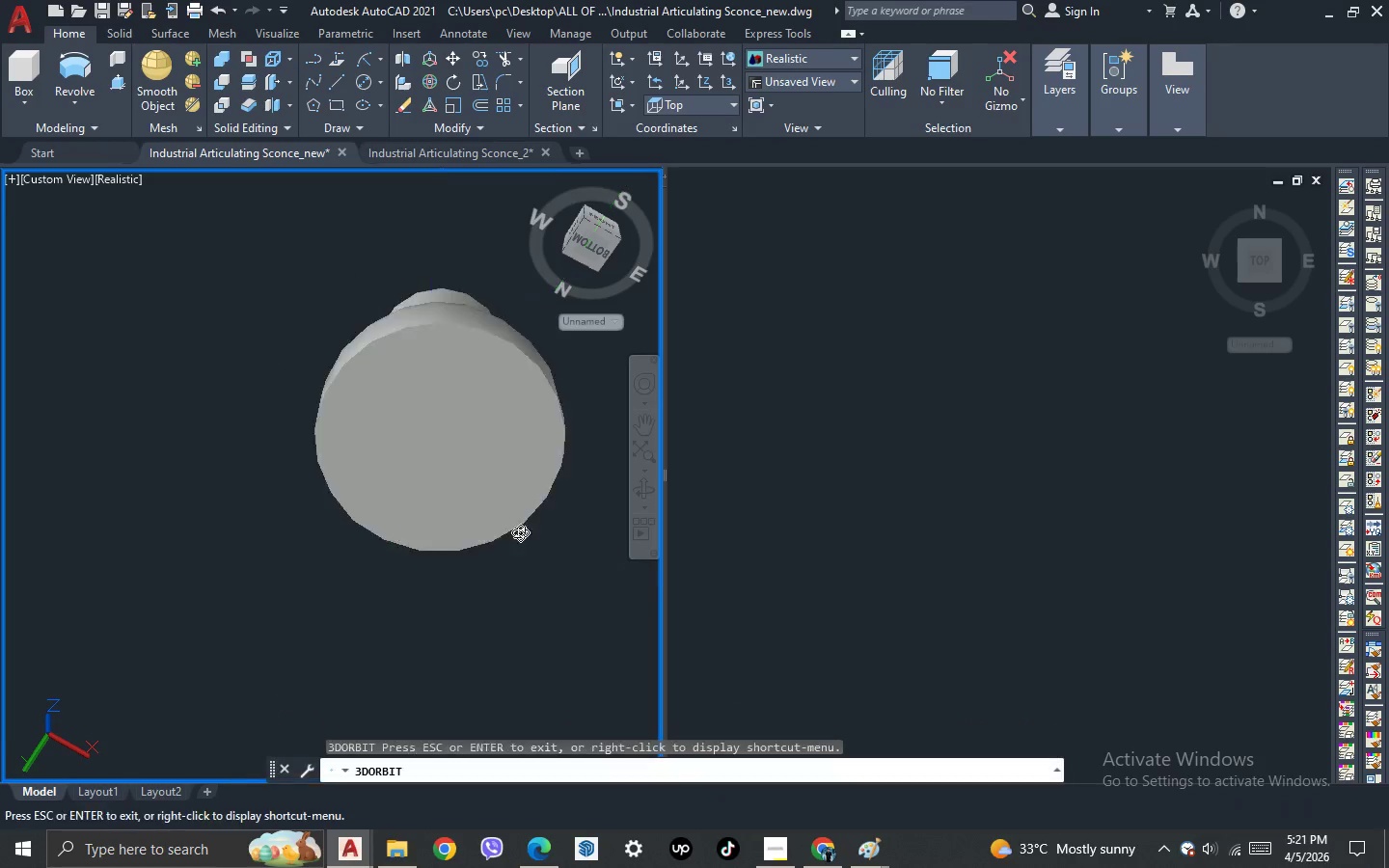 
left_click_drag(start_coordinate=[524, 529], to_coordinate=[259, 671])
 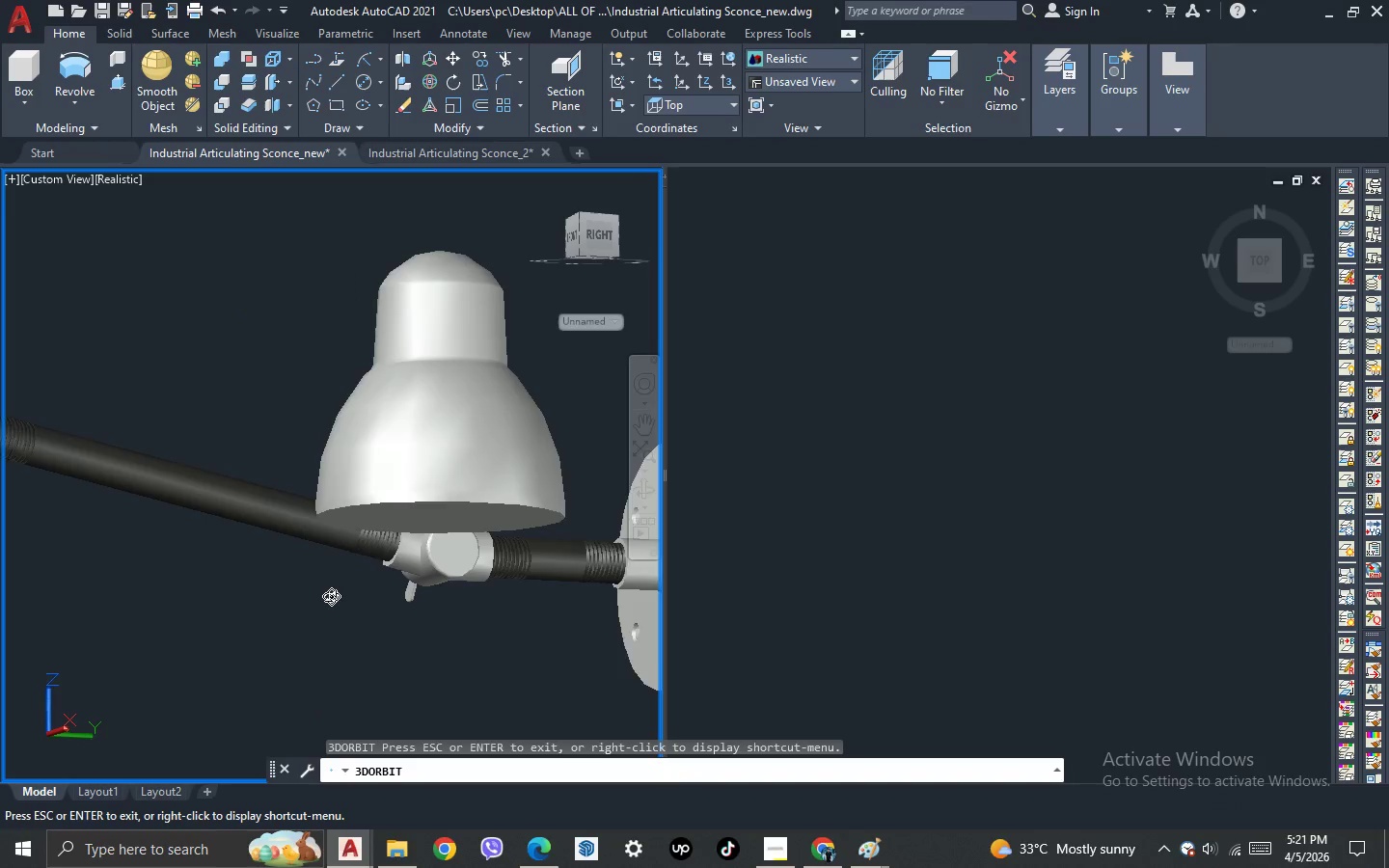 
scroll: coordinate [422, 430], scroll_direction: up, amount: 1.0
 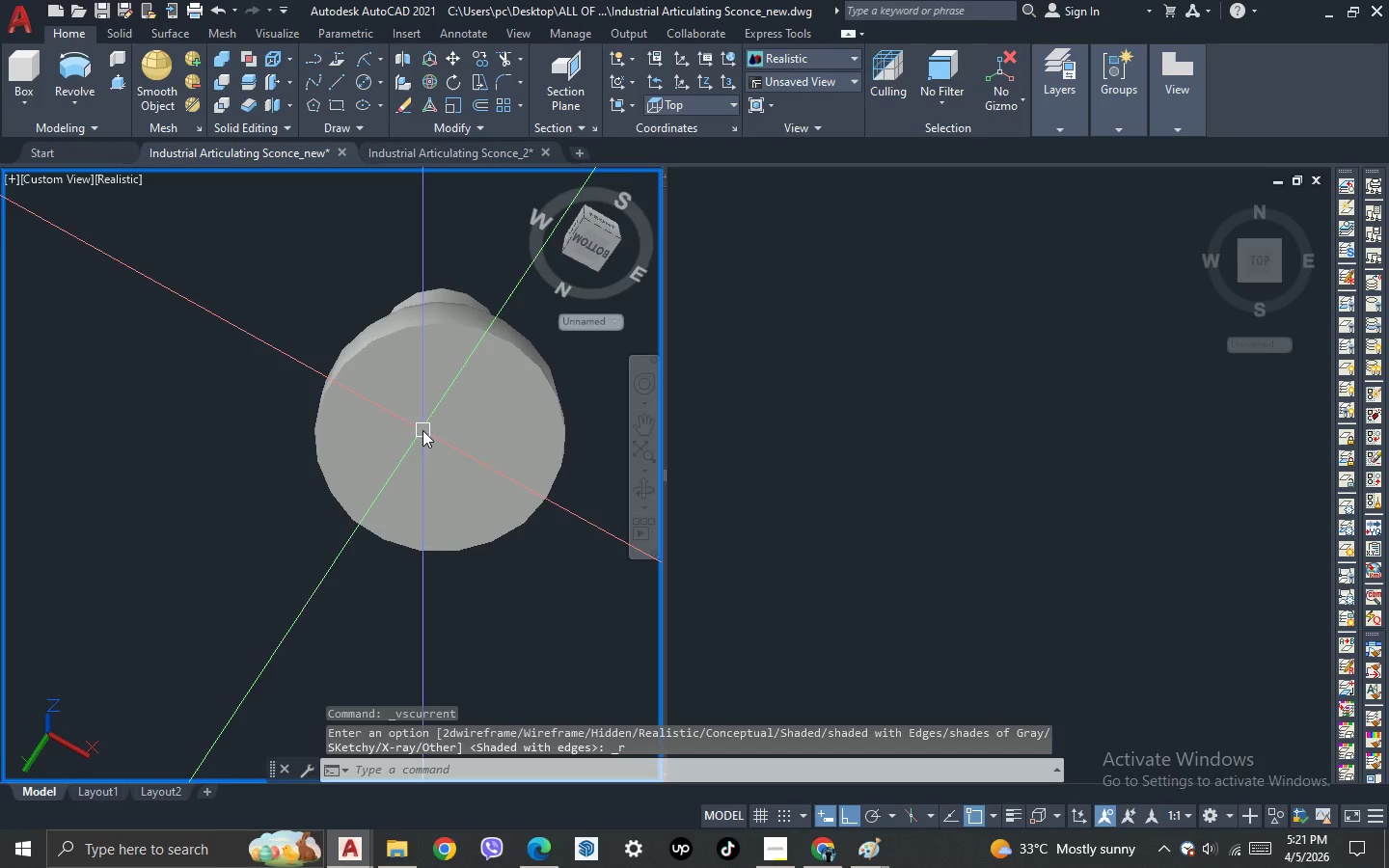 
left_click_drag(start_coordinate=[434, 523], to_coordinate=[596, 289])
 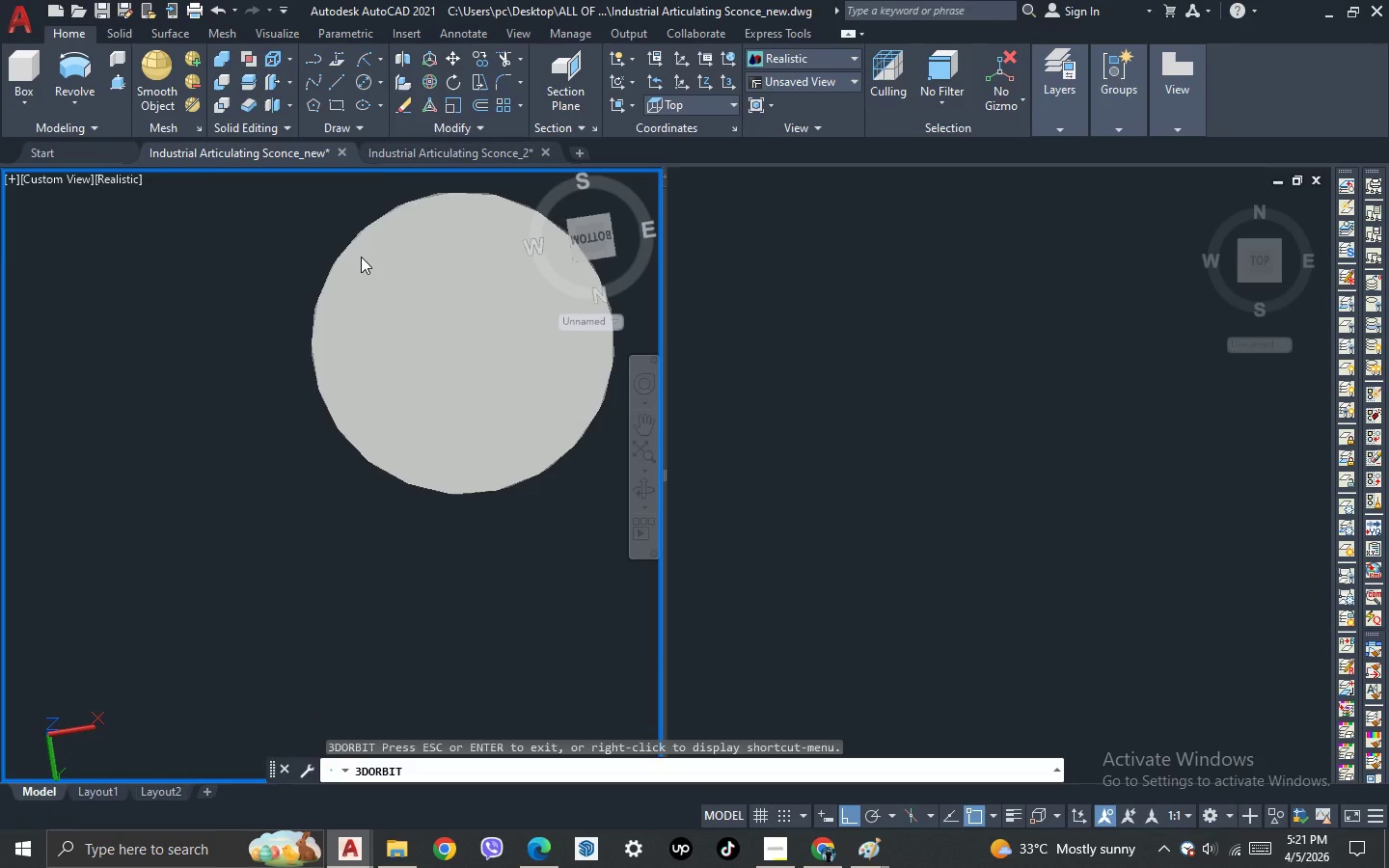 
scroll: coordinate [331, 590], scroll_direction: up, amount: 2.0
 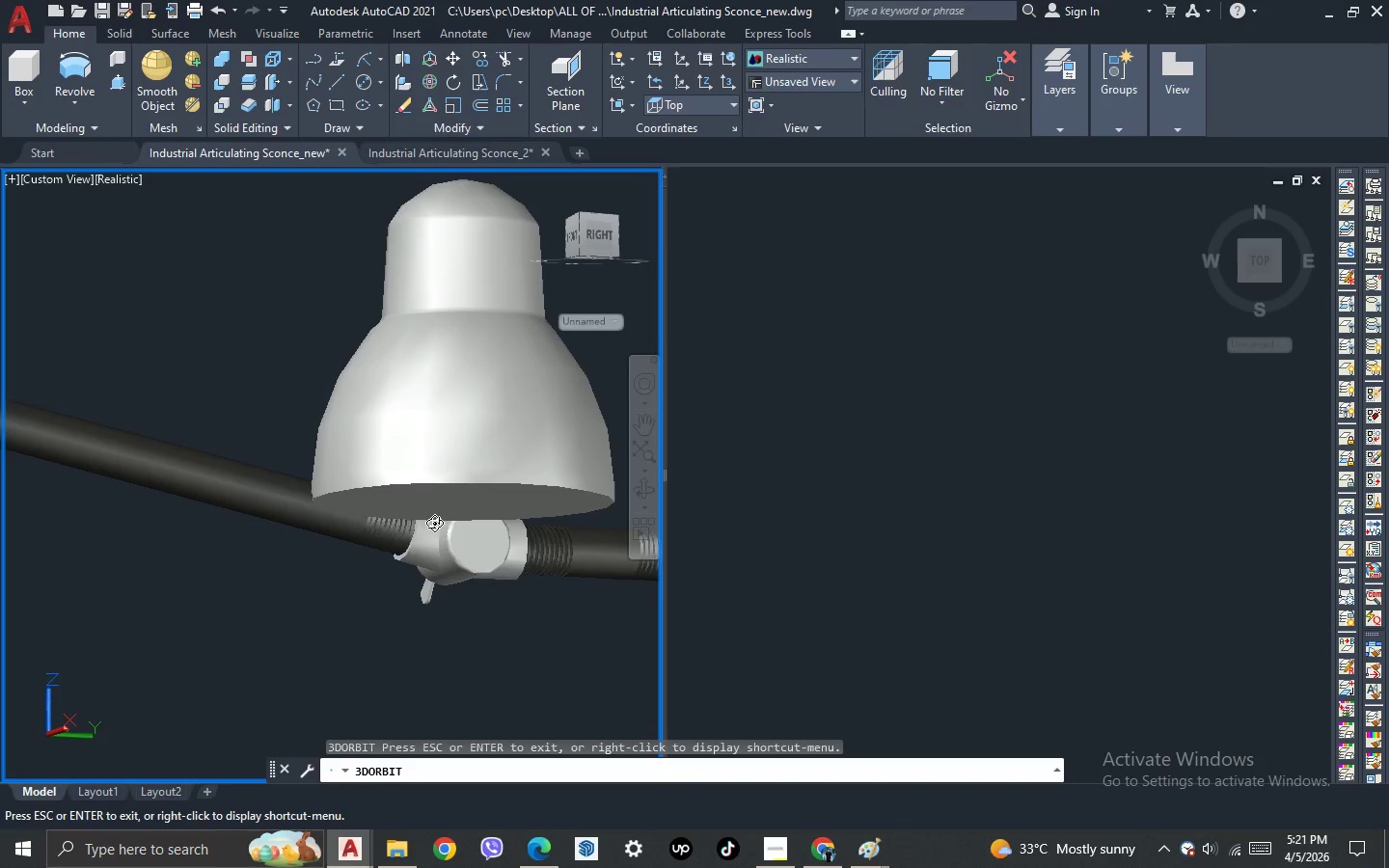 
key(Escape)
 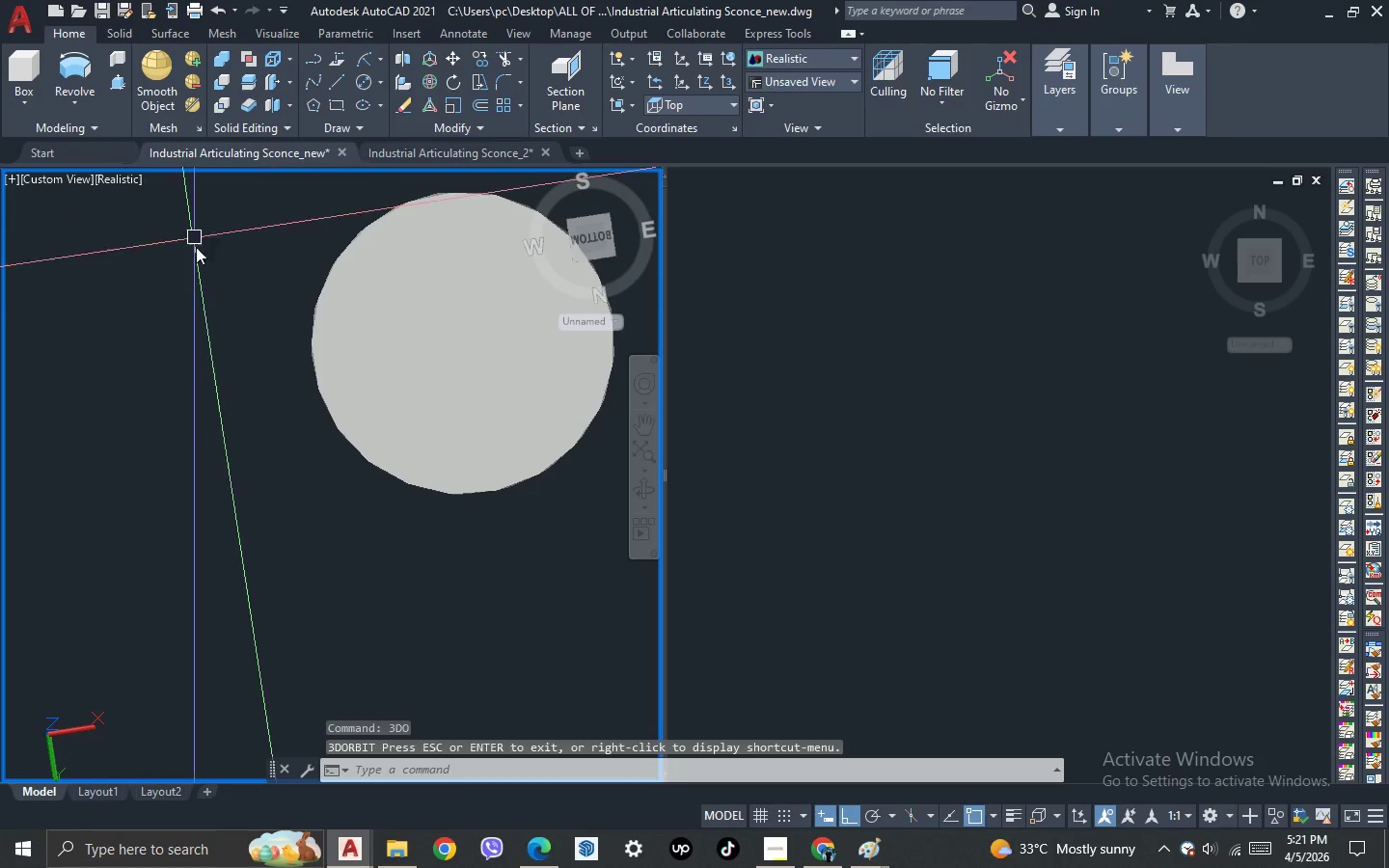 
key(3)
 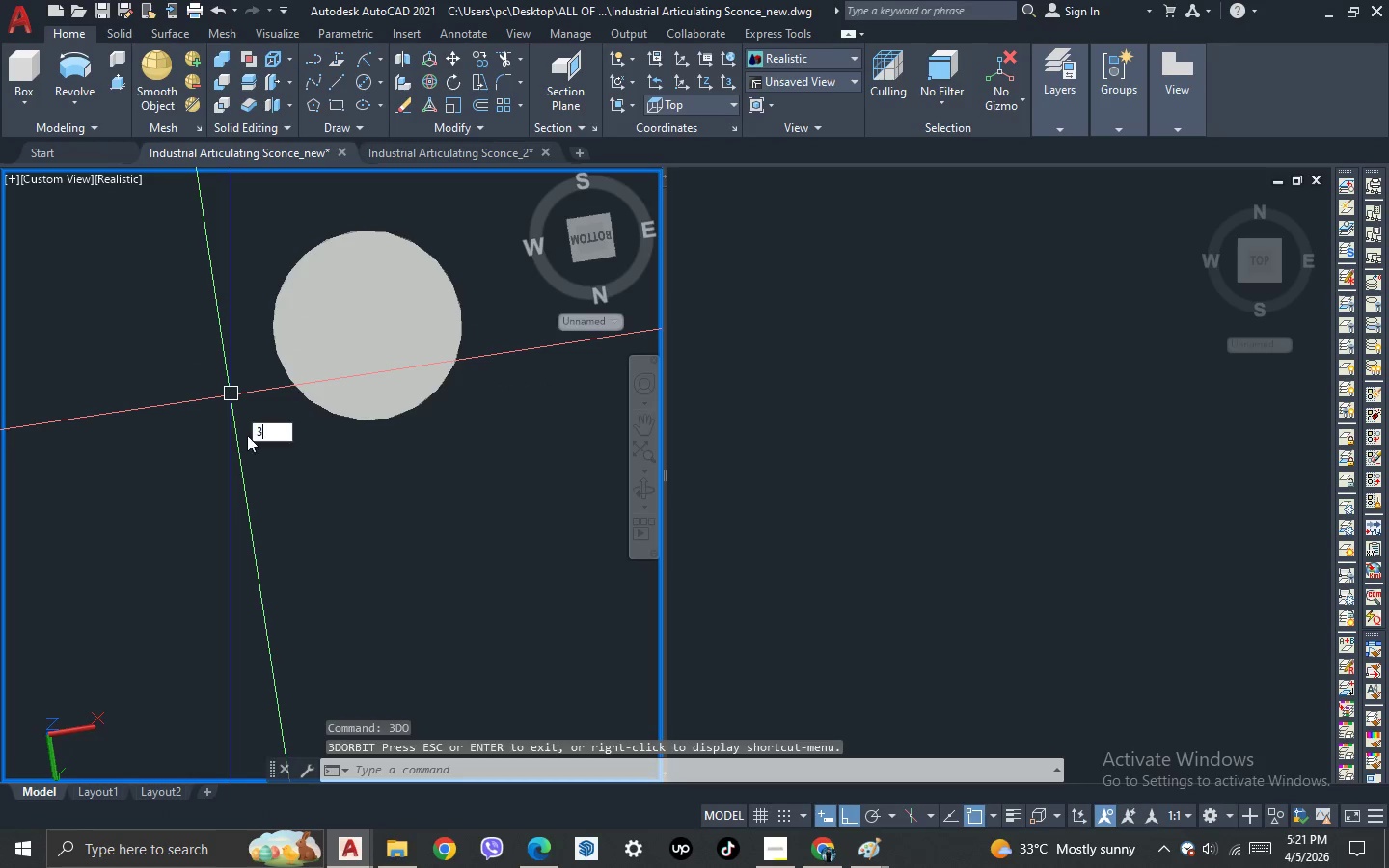 
key(Space)
 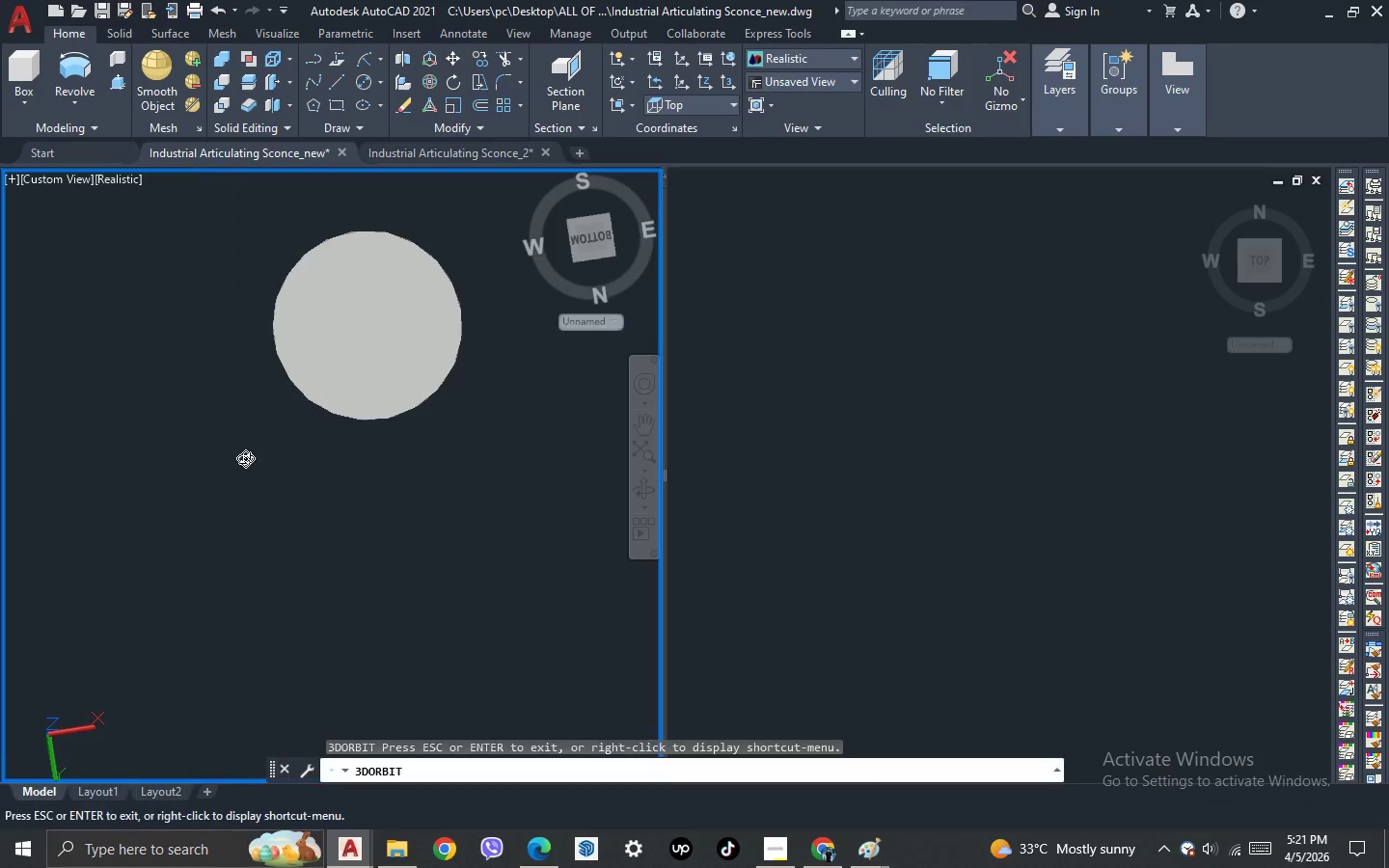 
scroll: coordinate [208, 296], scroll_direction: down, amount: 1.0
 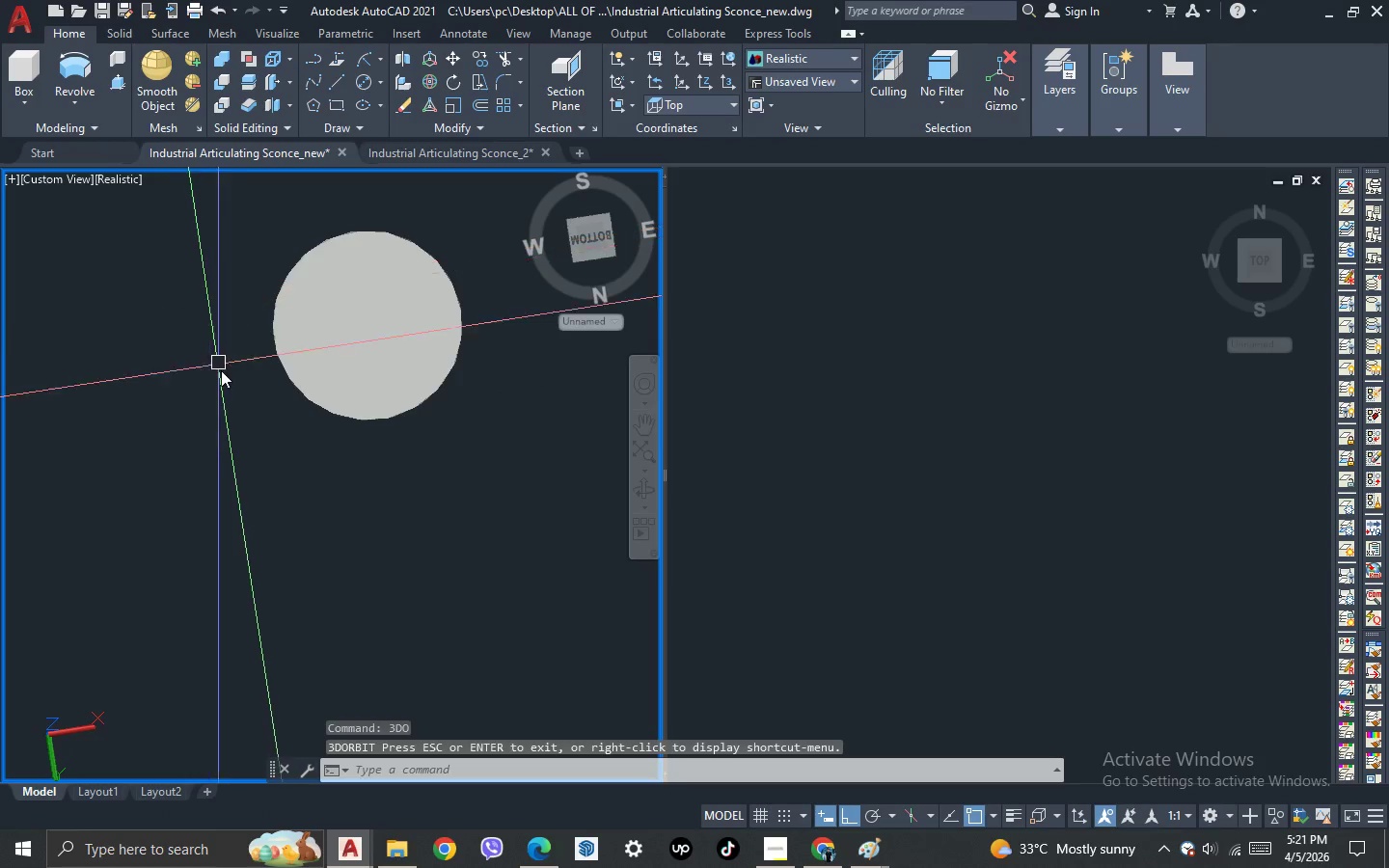 
left_click_drag(start_coordinate=[247, 458], to_coordinate=[596, 564])
 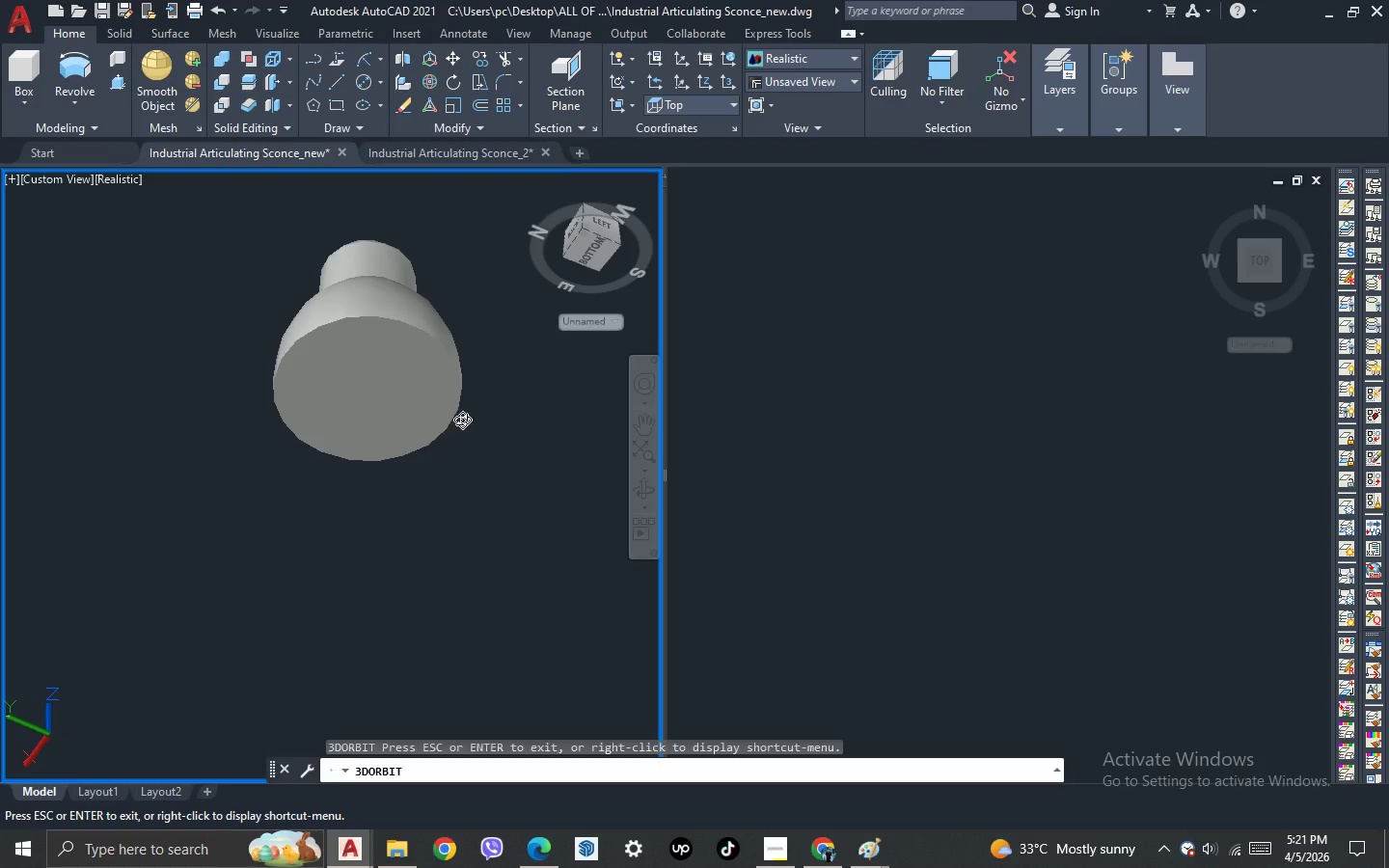 
left_click_drag(start_coordinate=[463, 420], to_coordinate=[563, 477])
 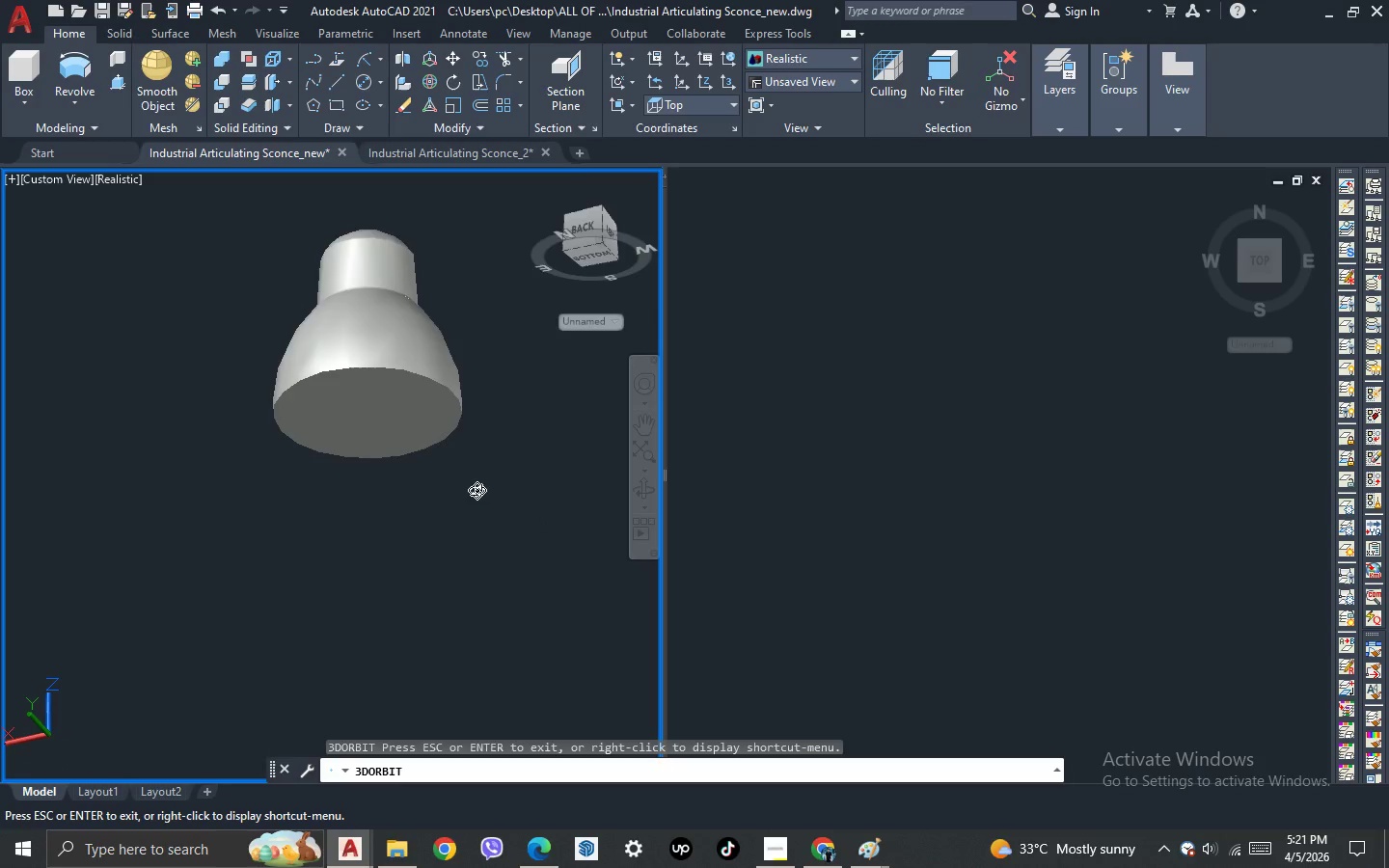 
left_click_drag(start_coordinate=[473, 490], to_coordinate=[502, 385])
 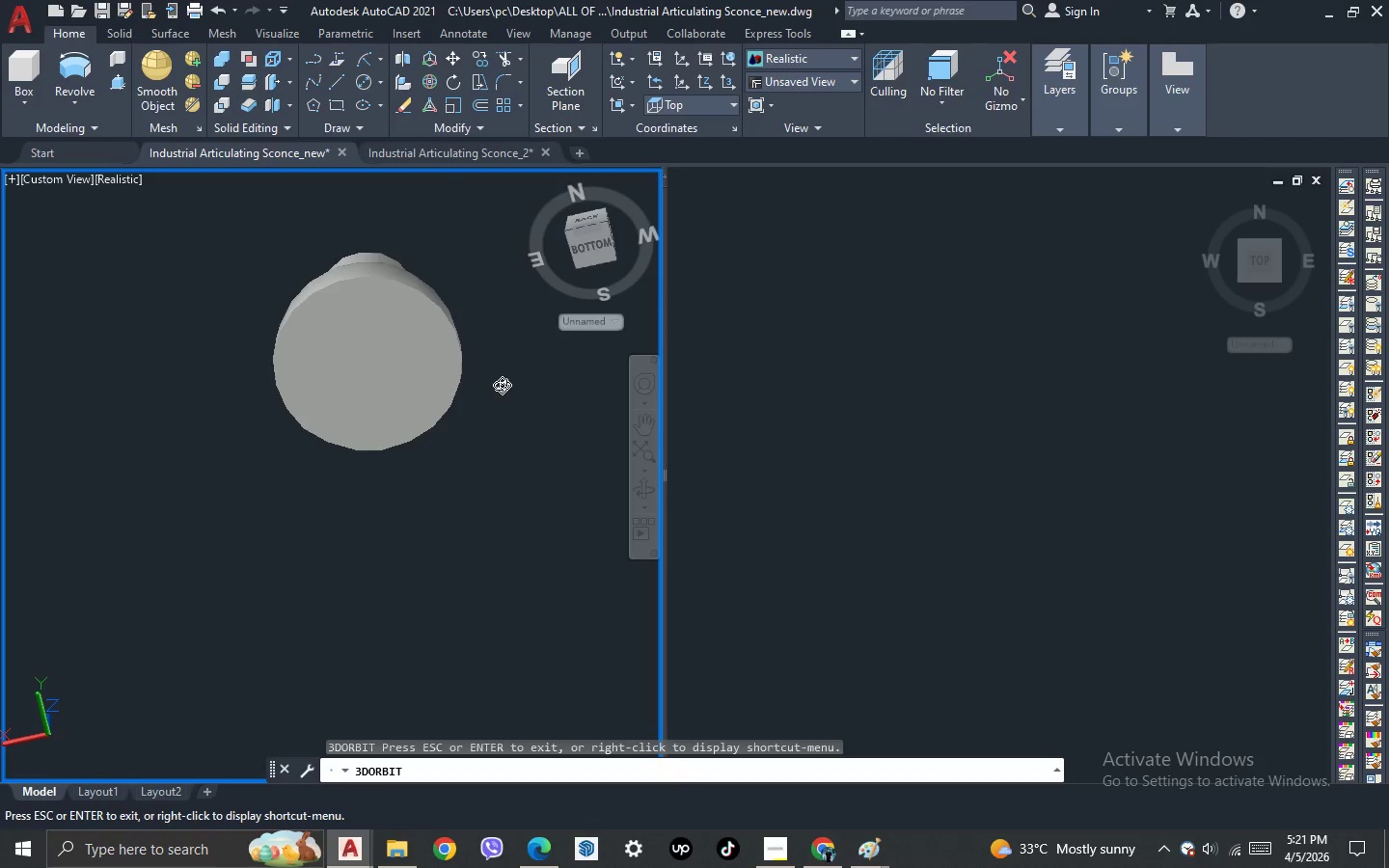 
key(Escape)
 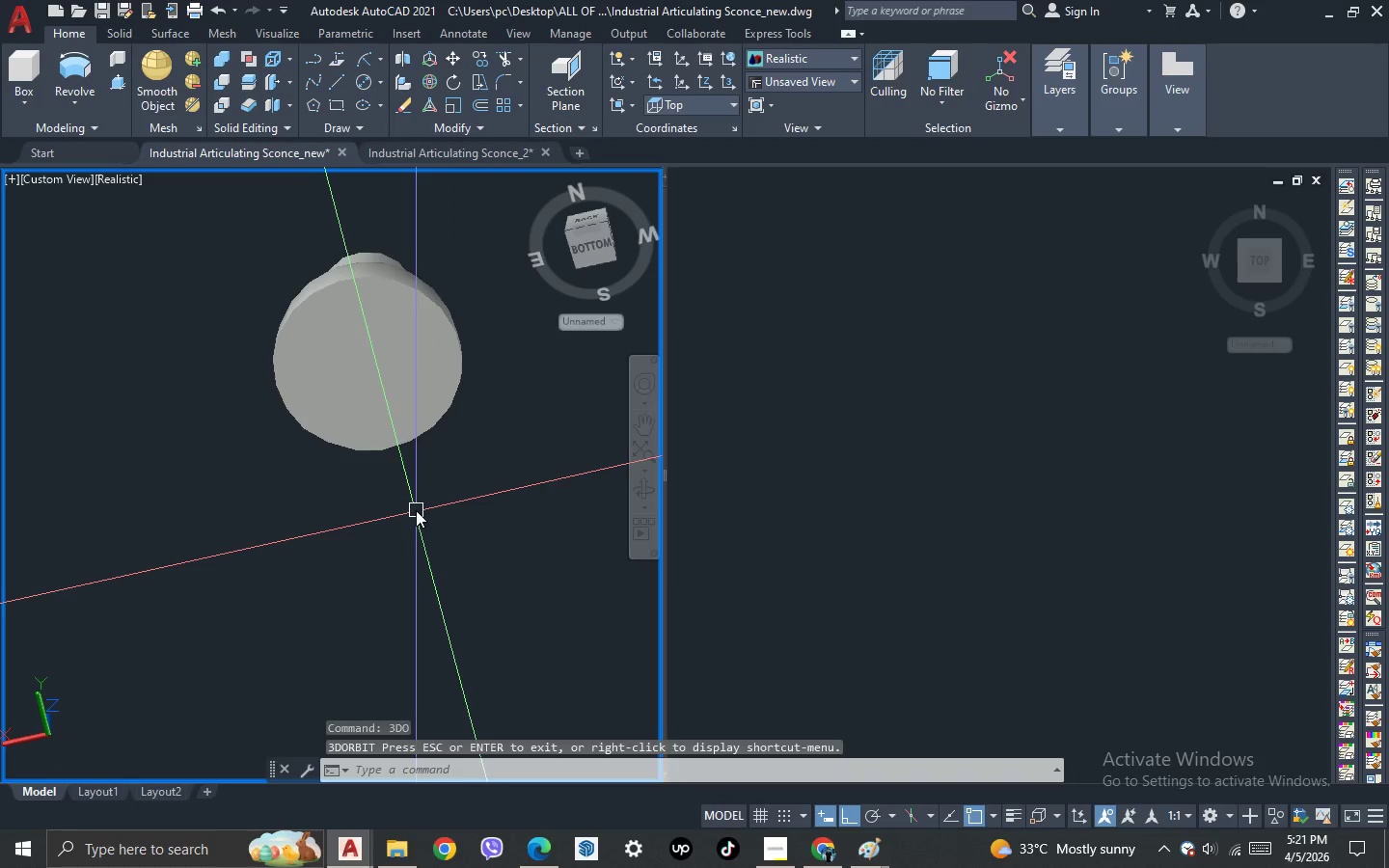 
scroll: coordinate [306, 235], scroll_direction: up, amount: 1.0
 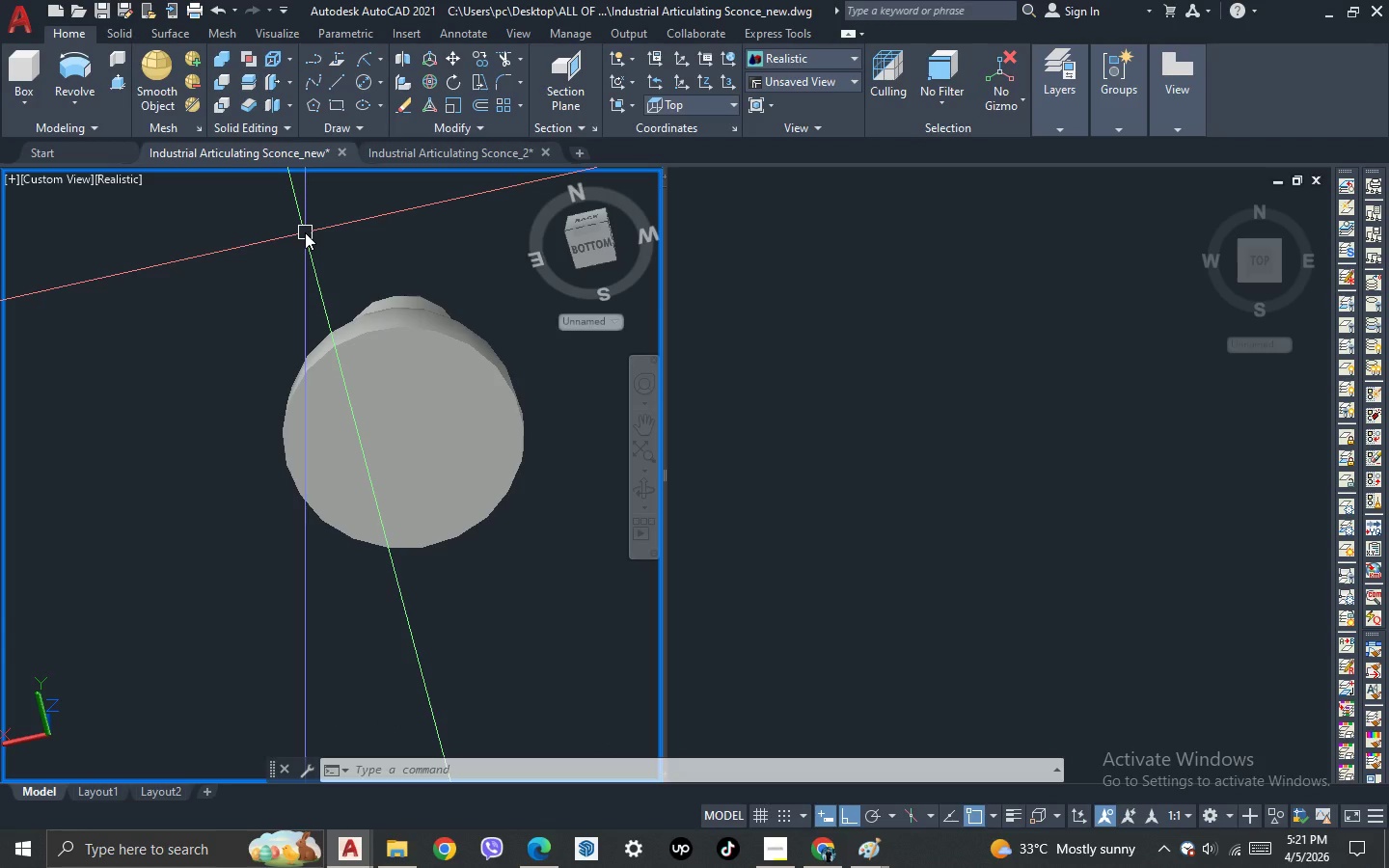 
left_click([124, 181])
 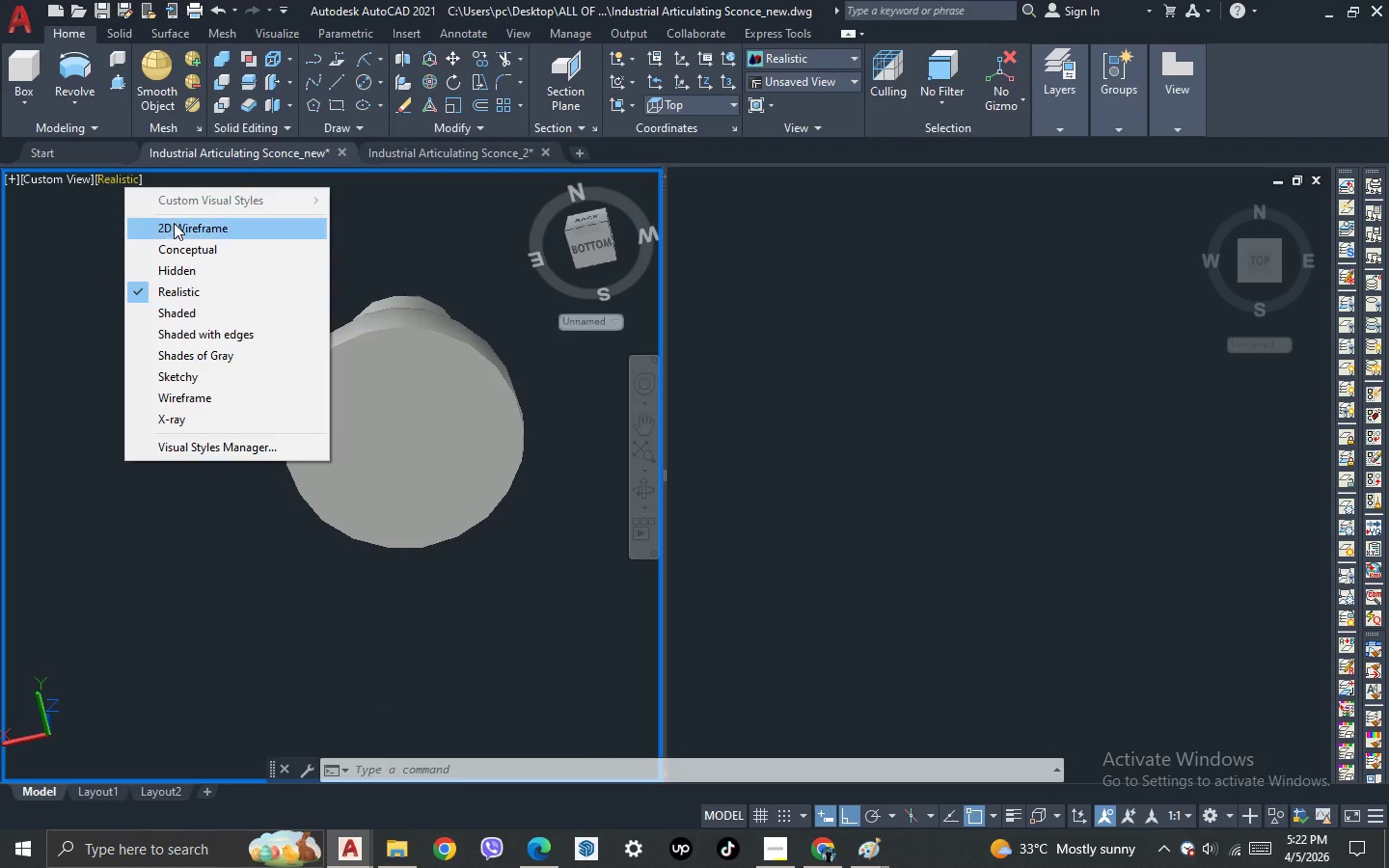 
left_click([177, 226])
 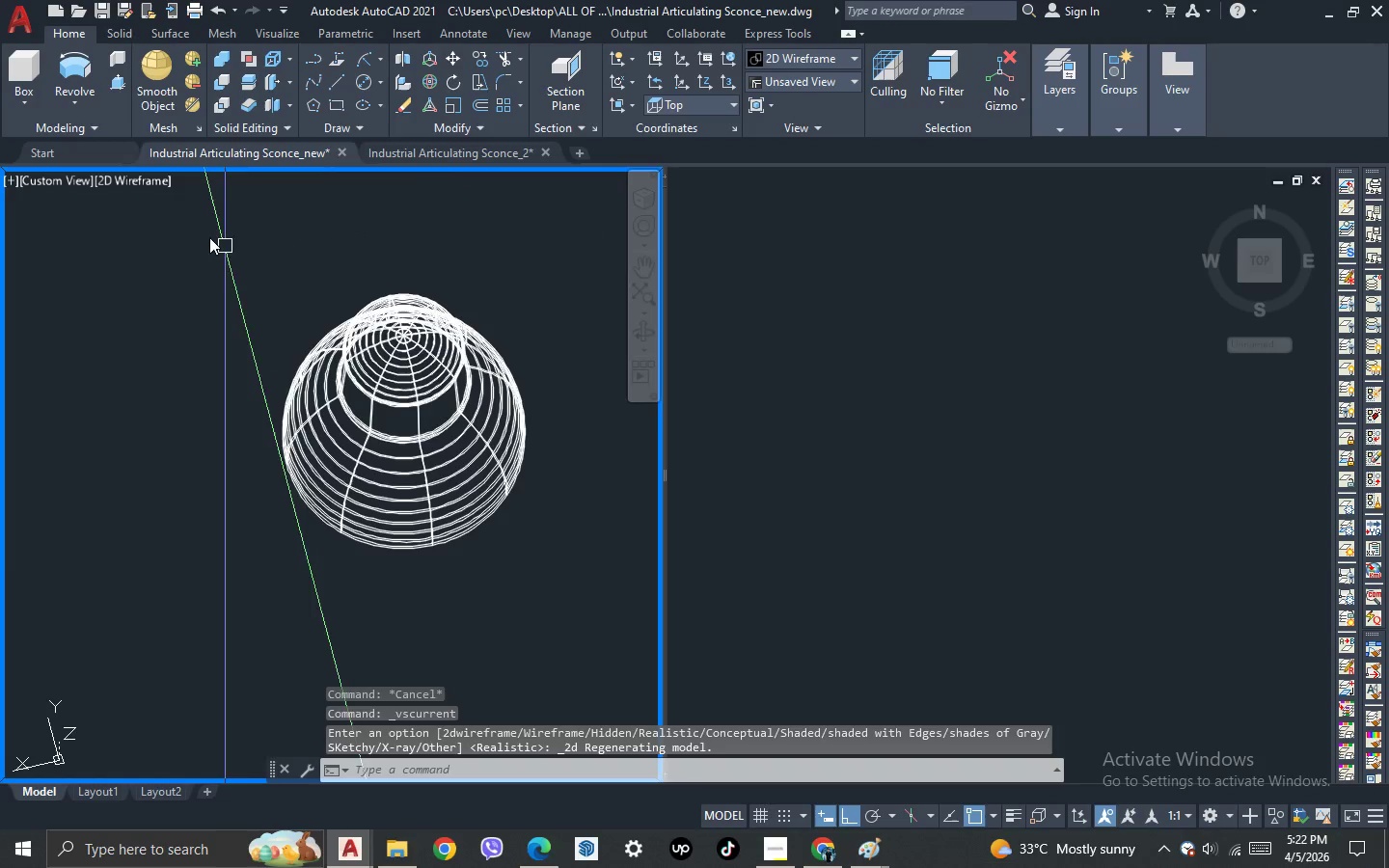 
left_click([165, 185])
 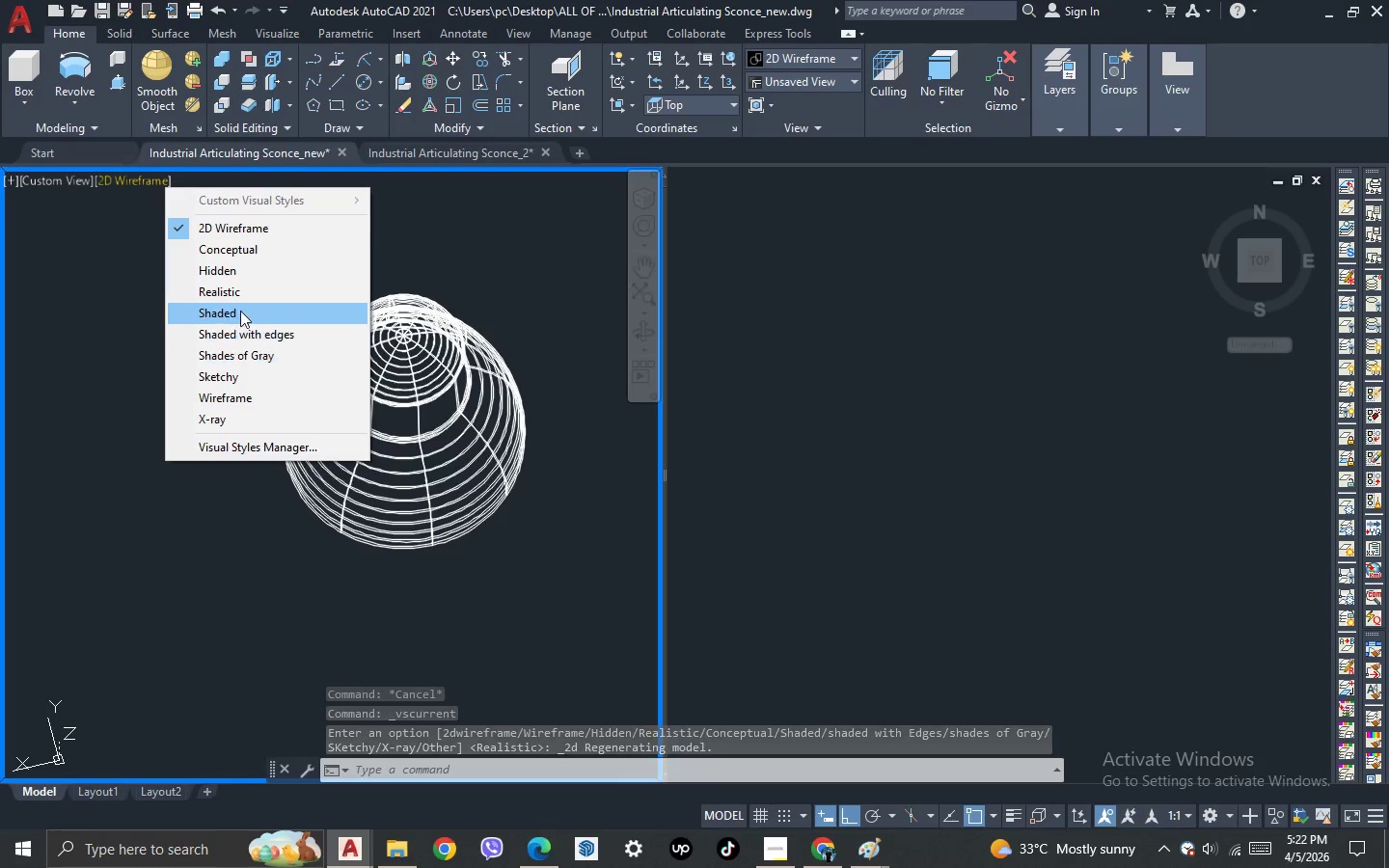 
left_click([244, 272])
 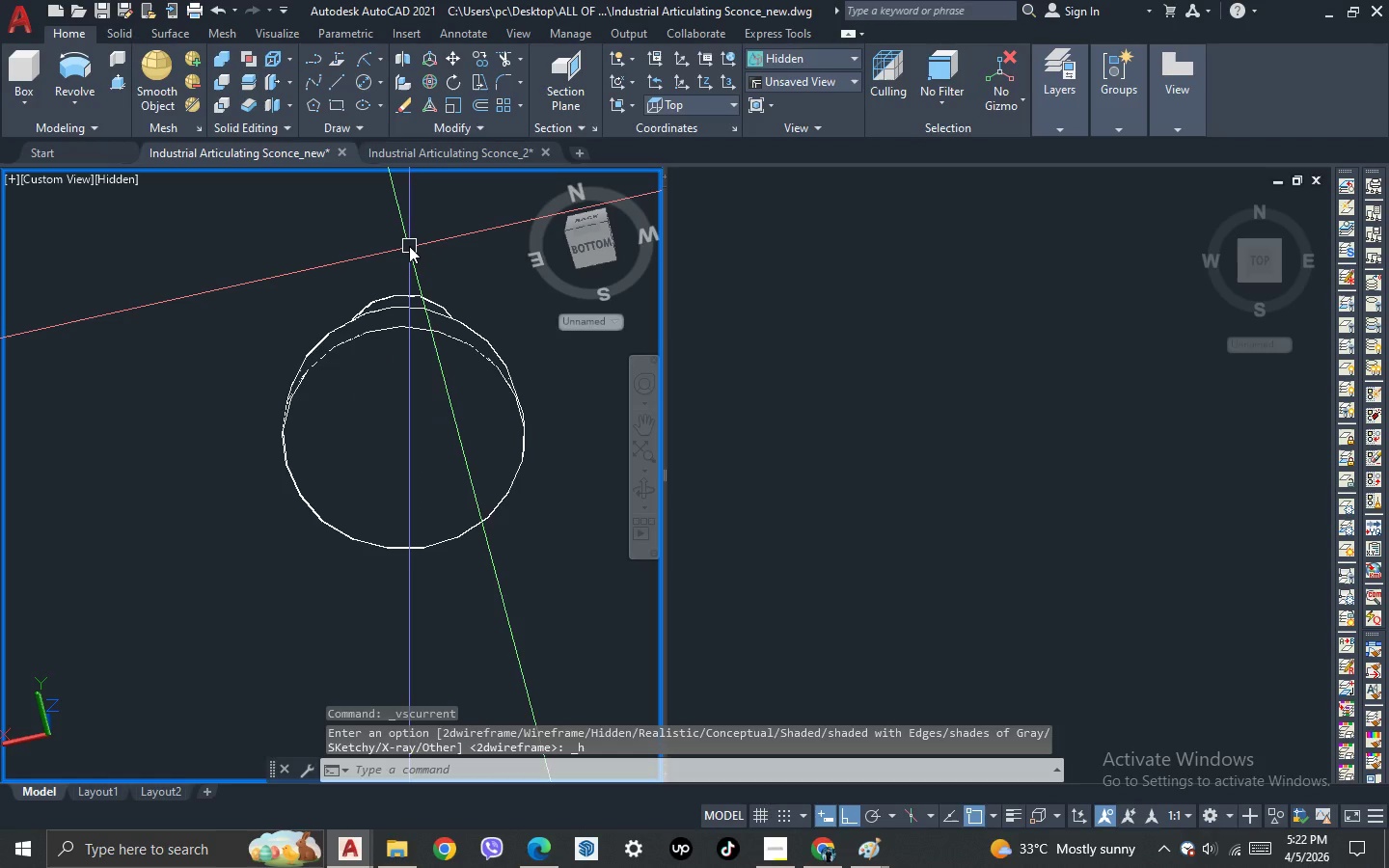 
type(soli)
 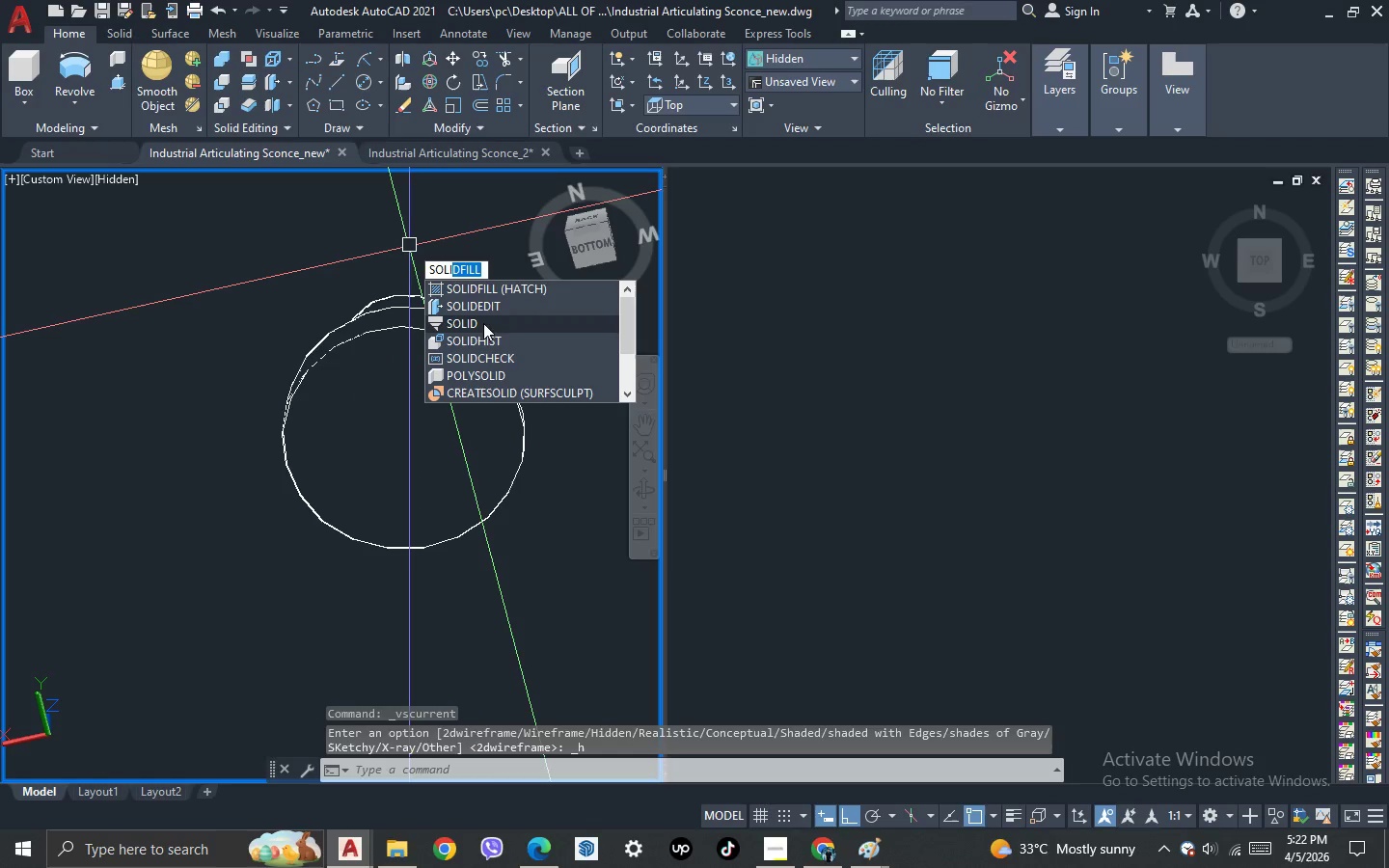 
left_click([491, 304])
 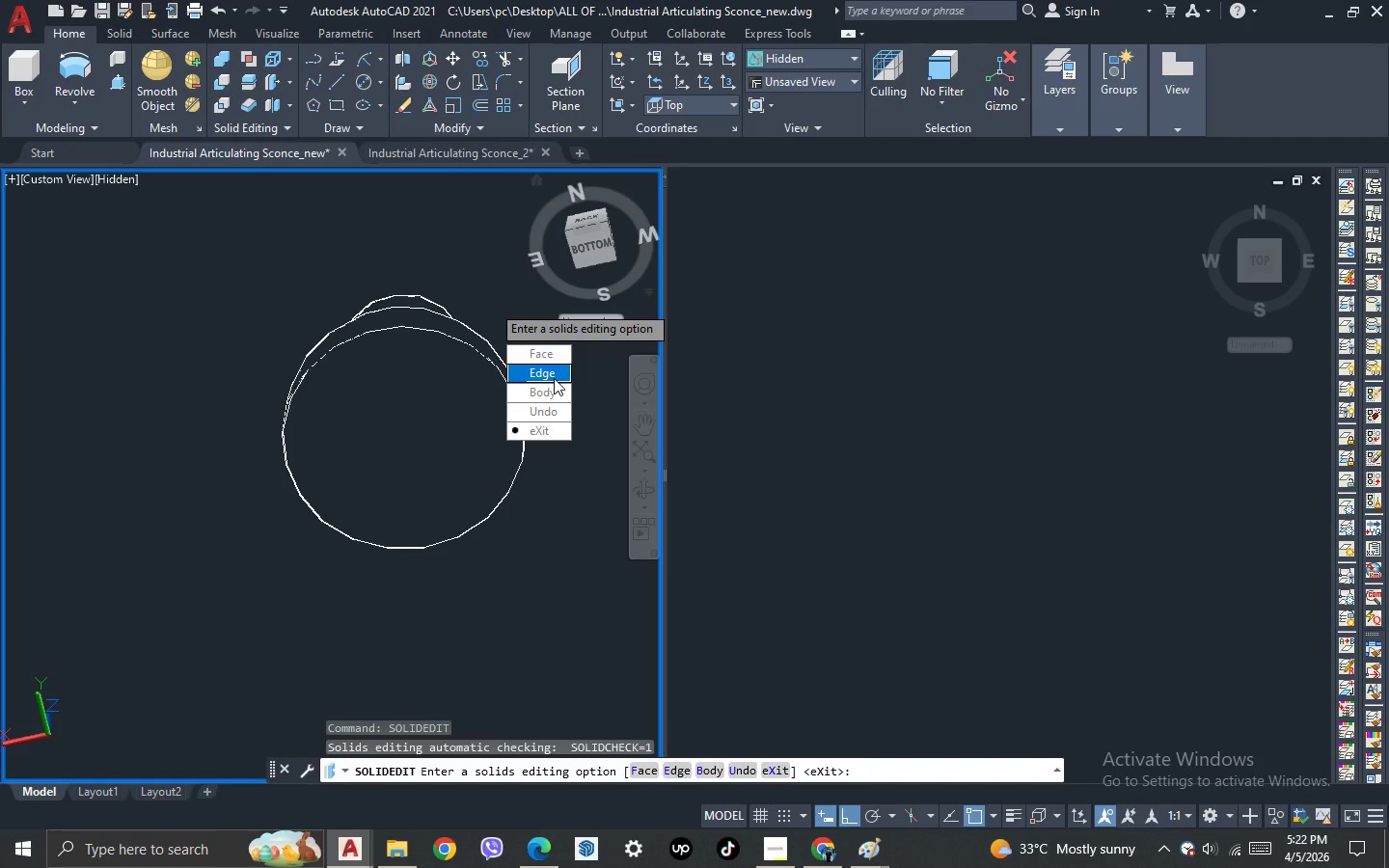 
left_click_drag(start_coordinate=[553, 385], to_coordinate=[491, 304])
 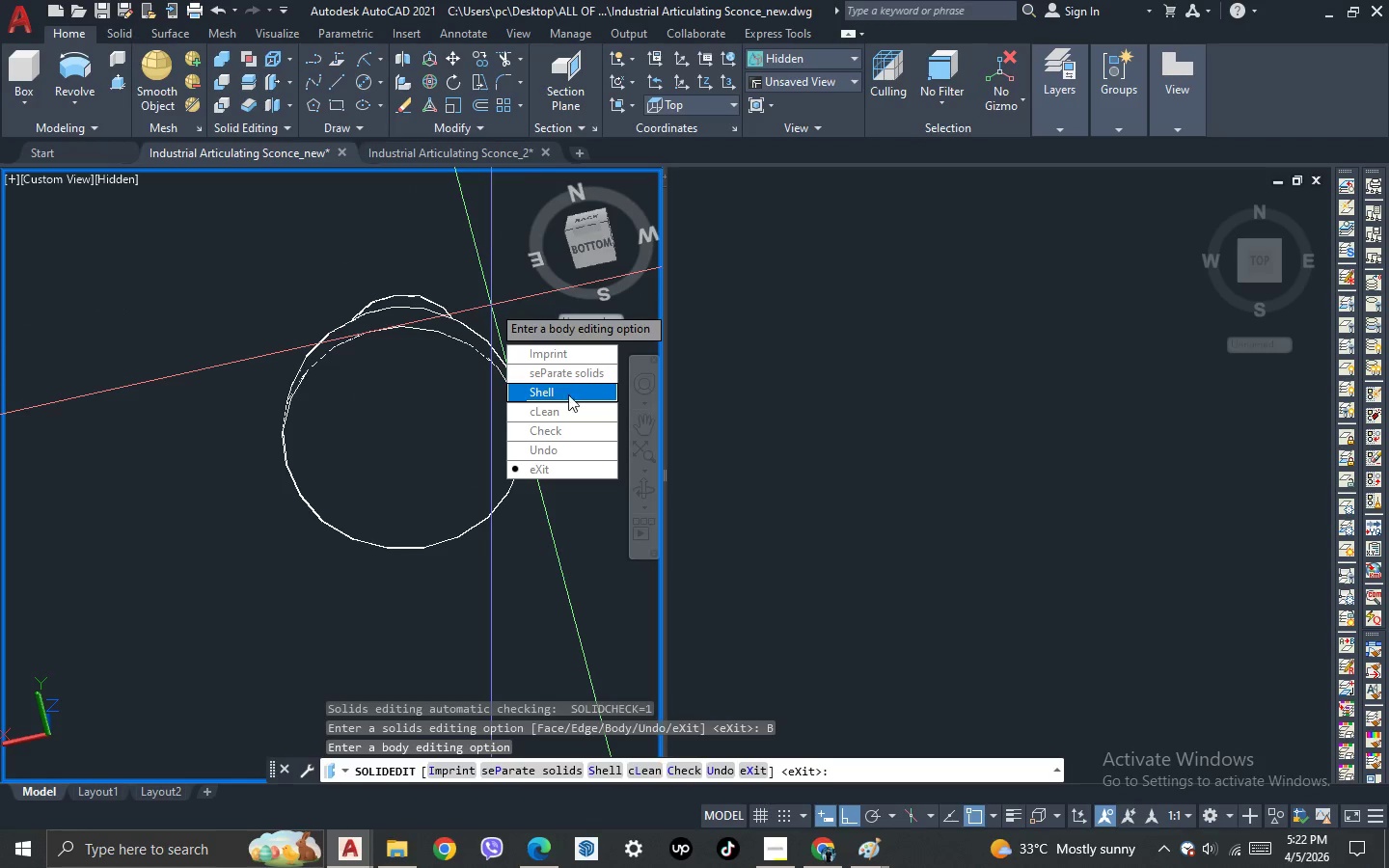 
left_click_drag(start_coordinate=[569, 394], to_coordinate=[491, 304])
 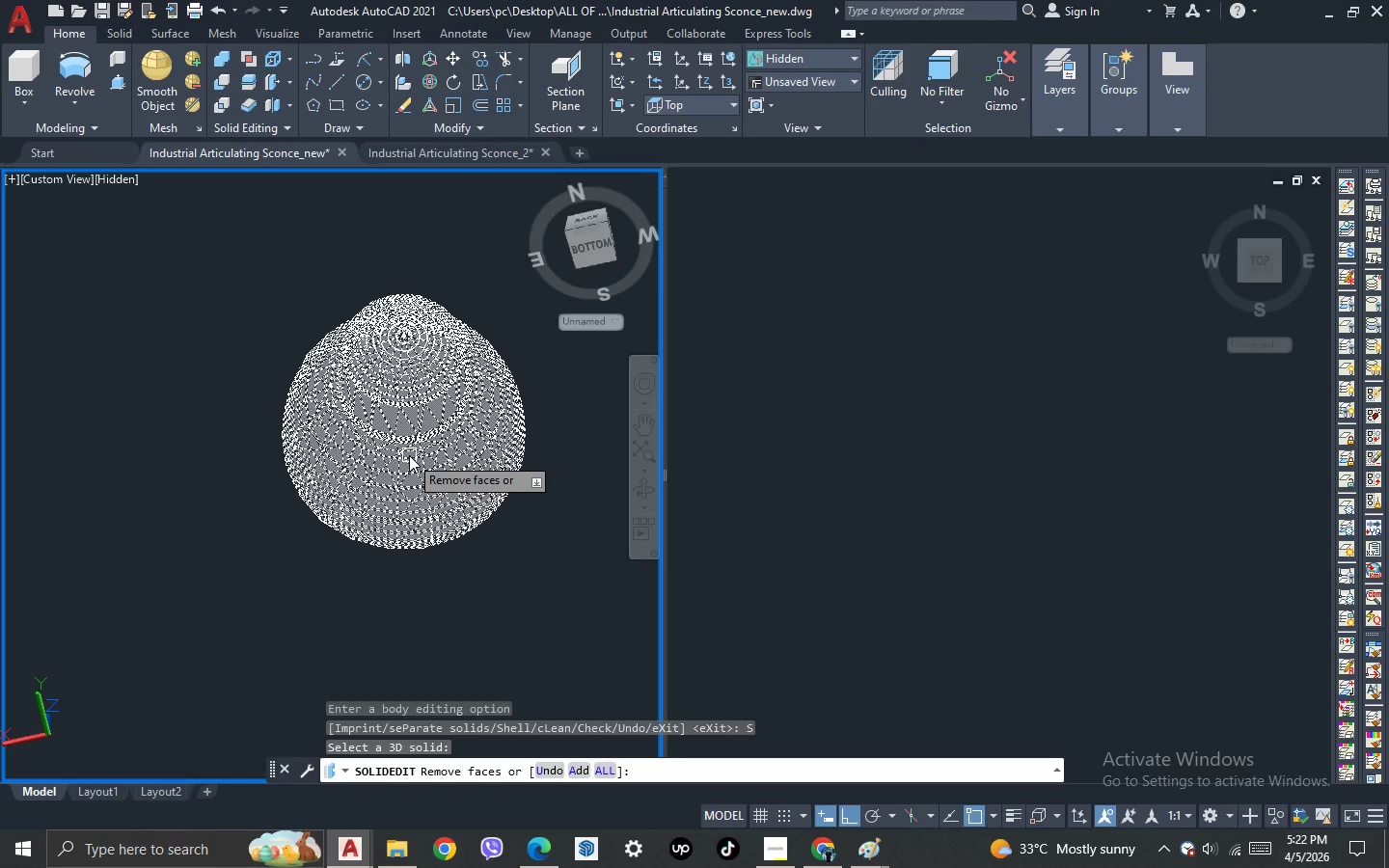 
left_click([645, 498])
 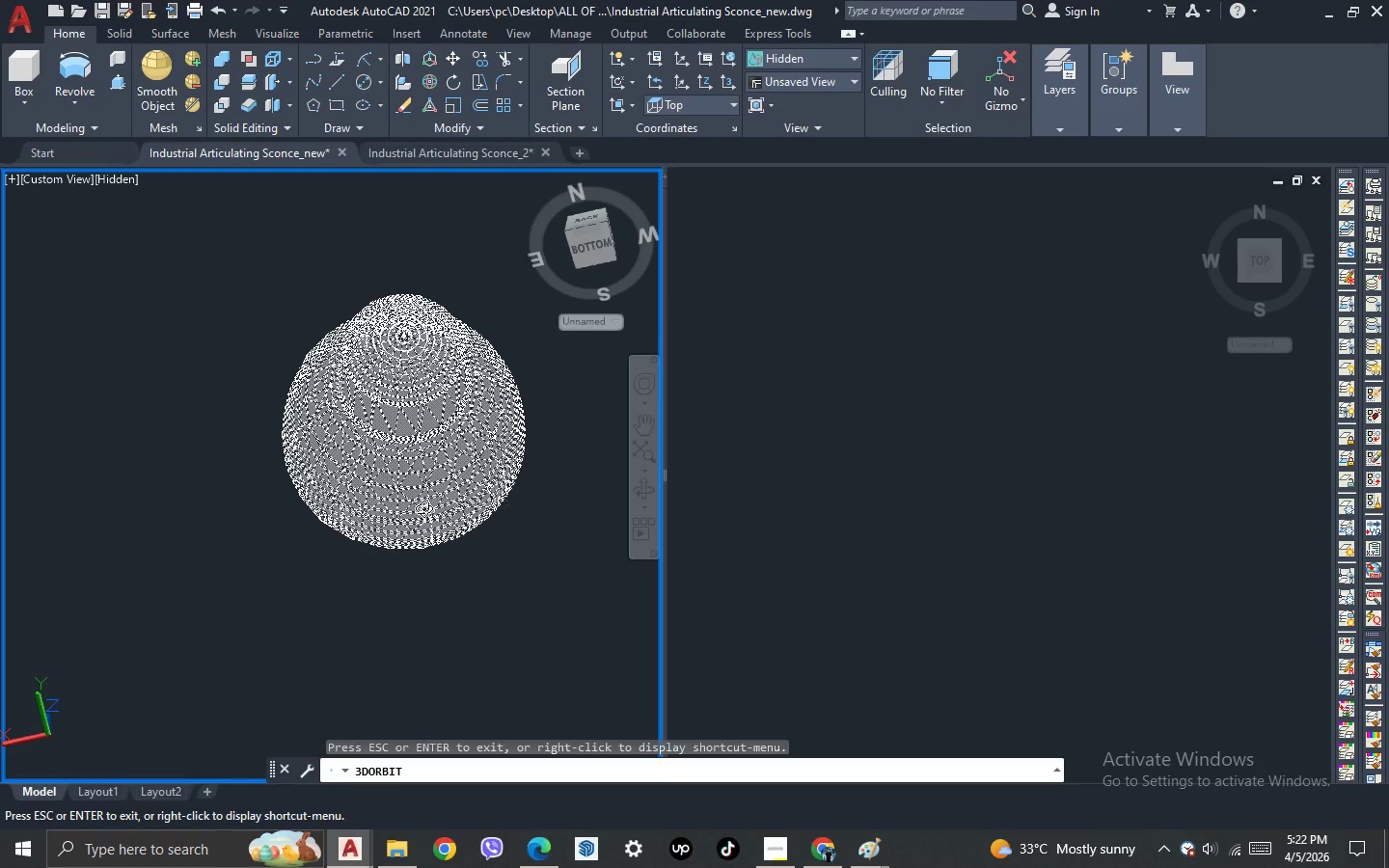 
left_click_drag(start_coordinate=[423, 508], to_coordinate=[439, 573])
 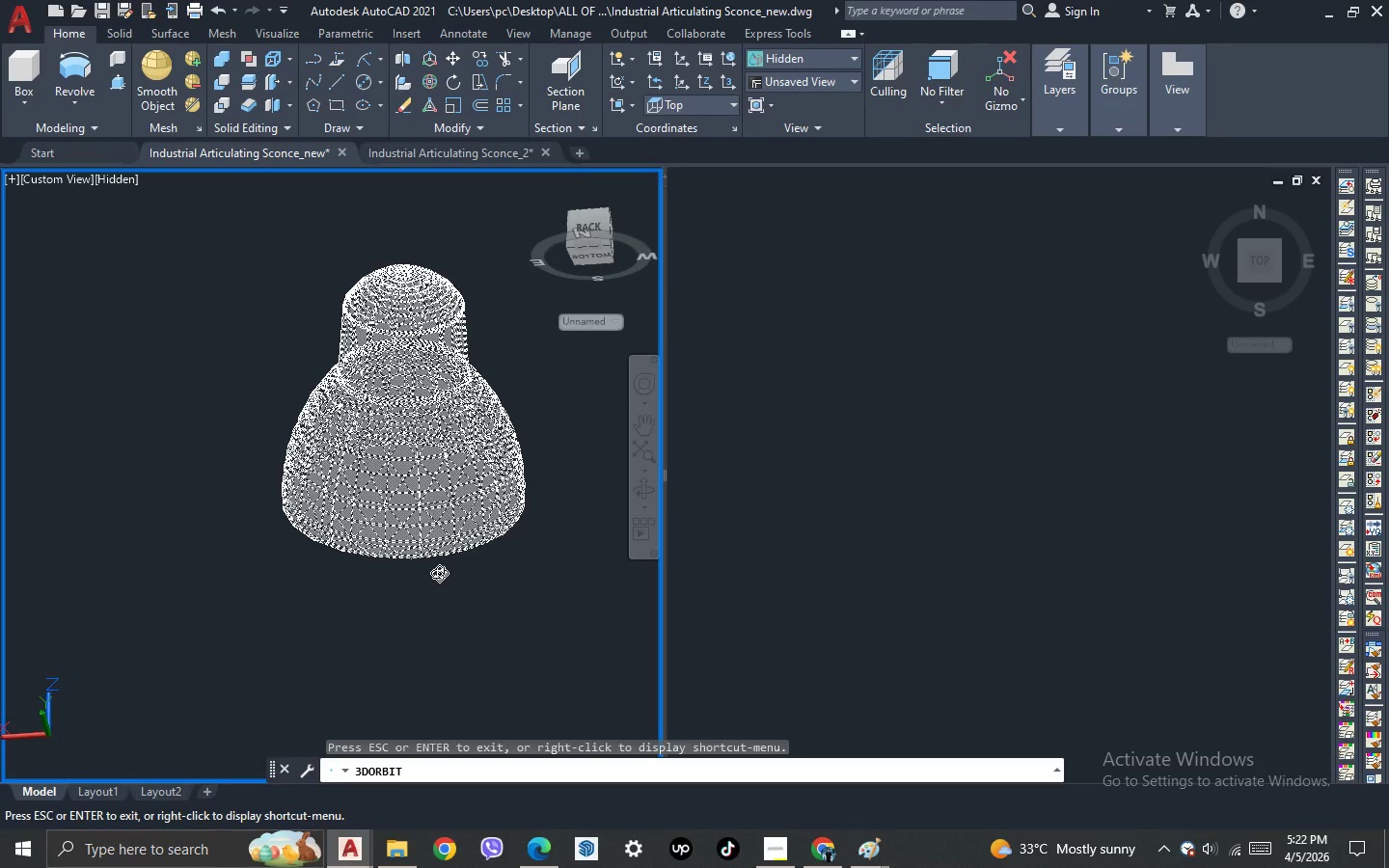 
key(Escape)
 